 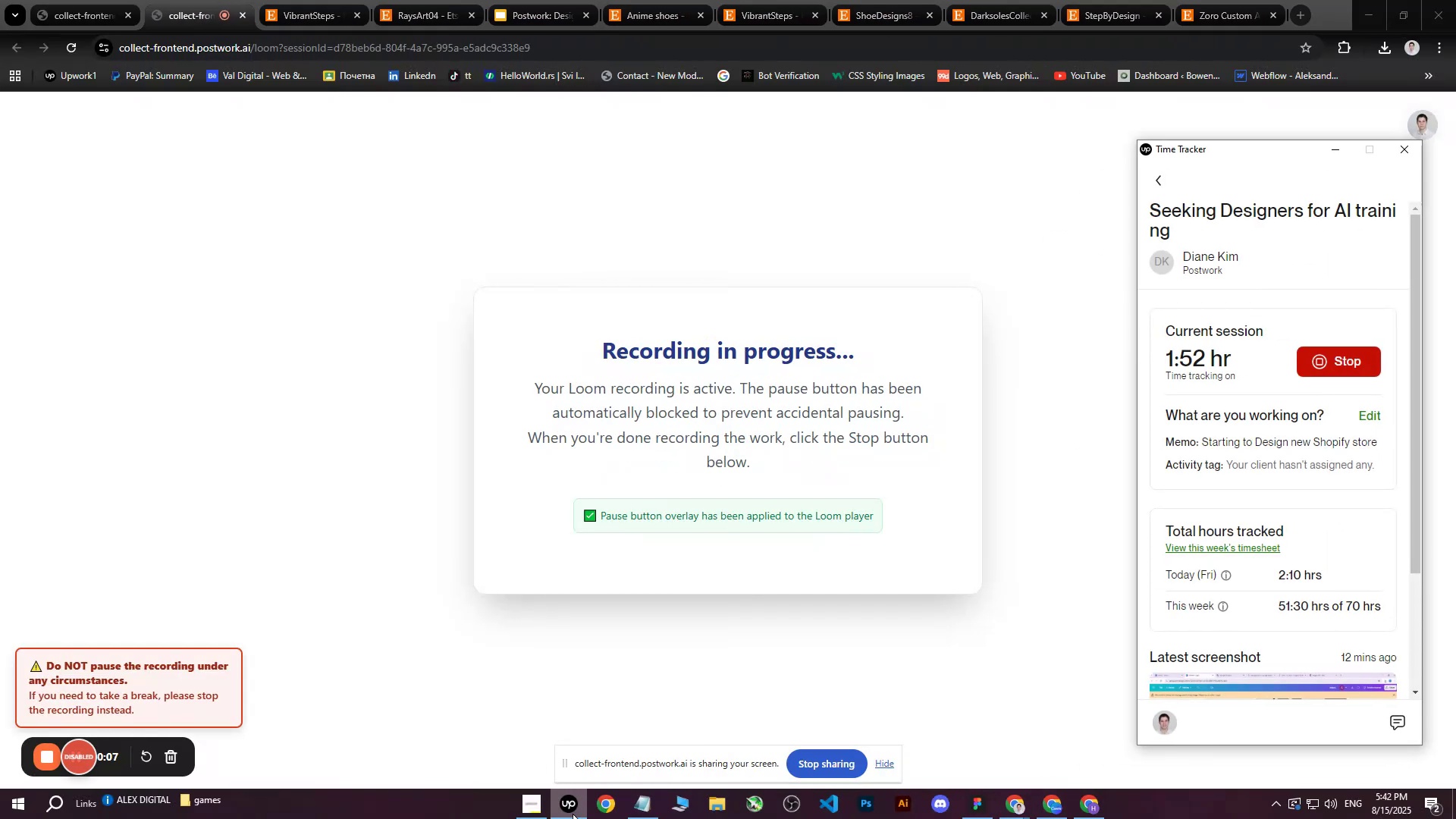 
left_click([573, 814])
 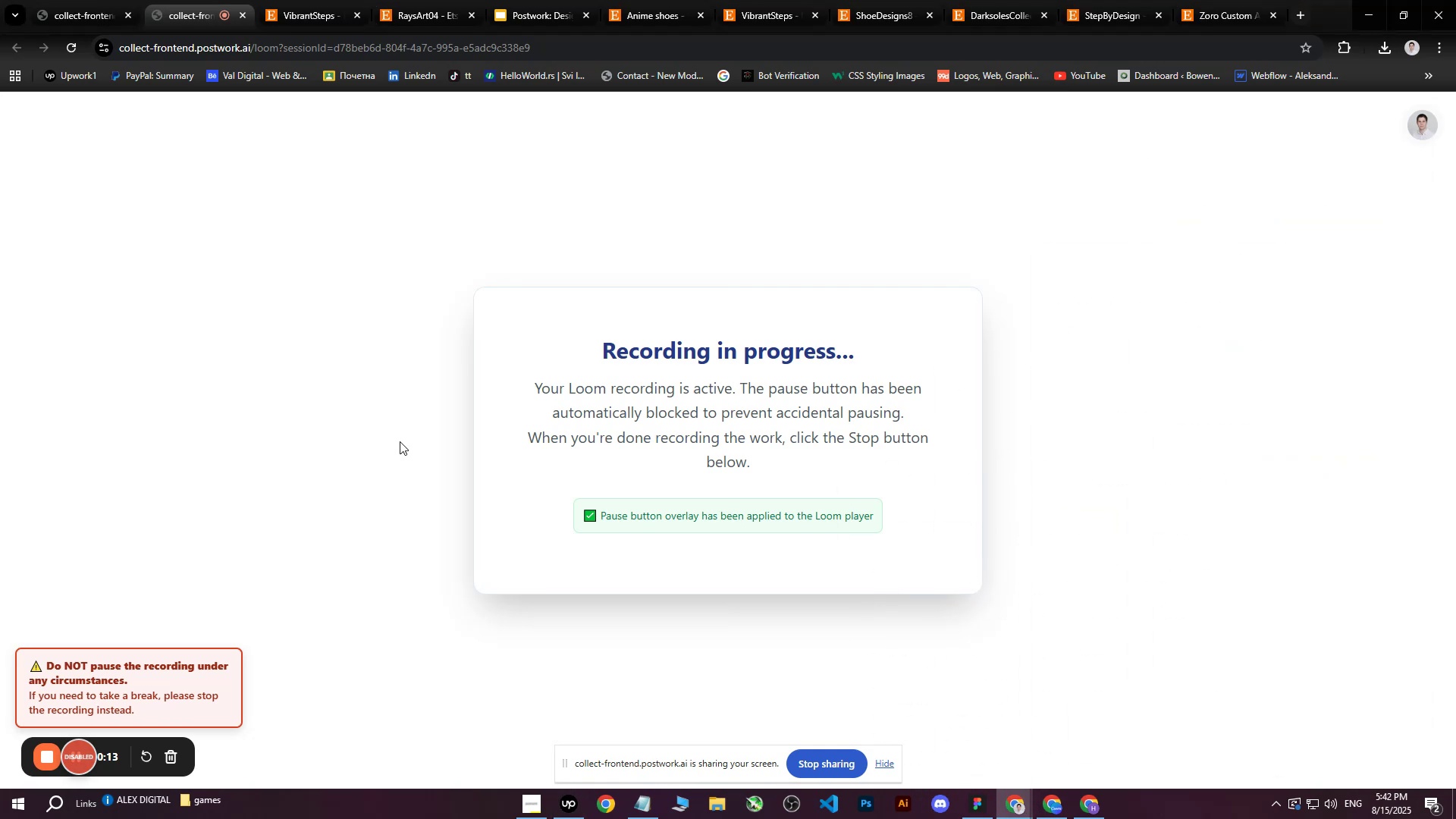 
scroll: coordinate [448, 409], scroll_direction: down, amount: 2.0
 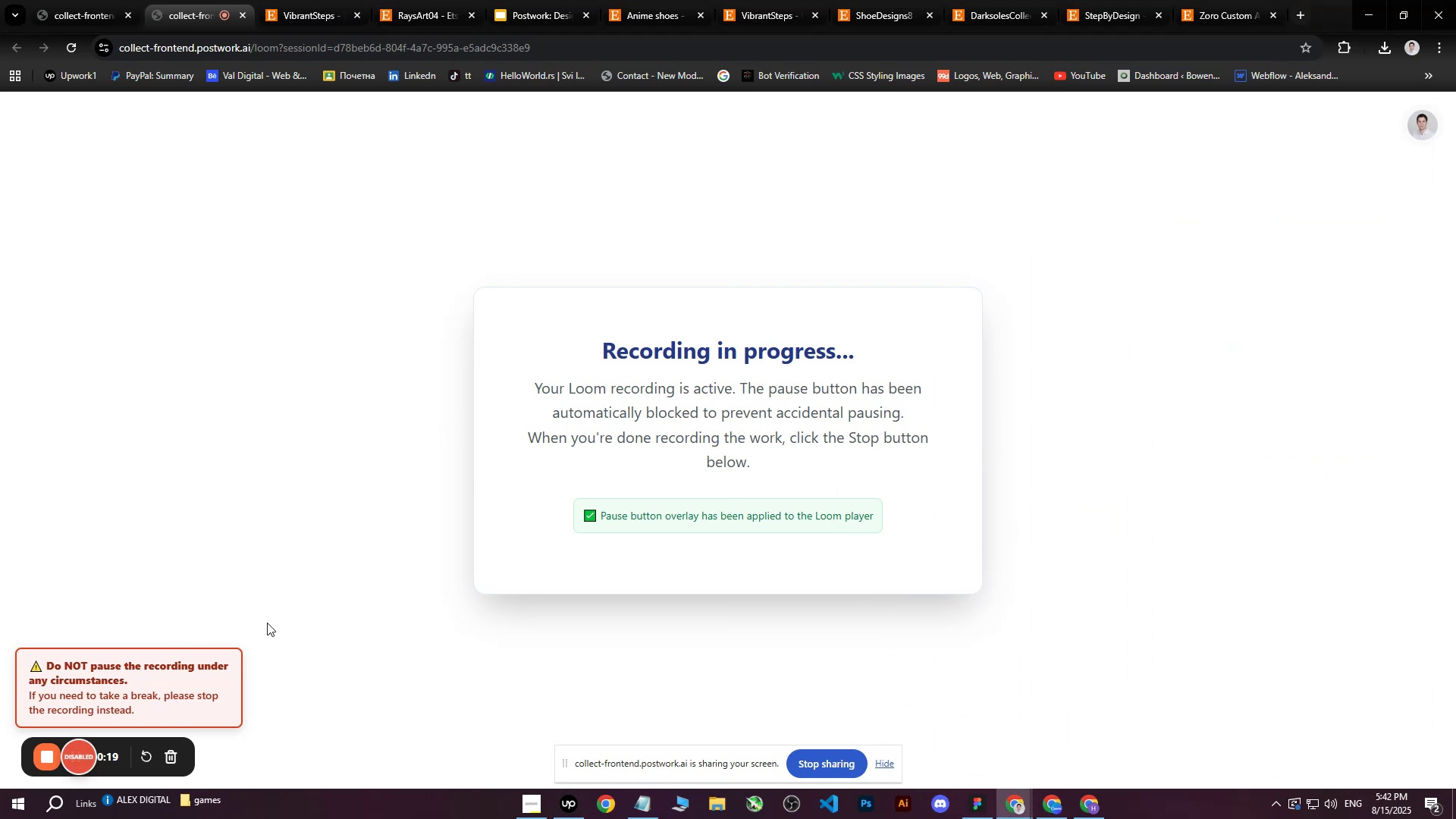 
scroll: coordinate [336, 532], scroll_direction: up, amount: 1.0
 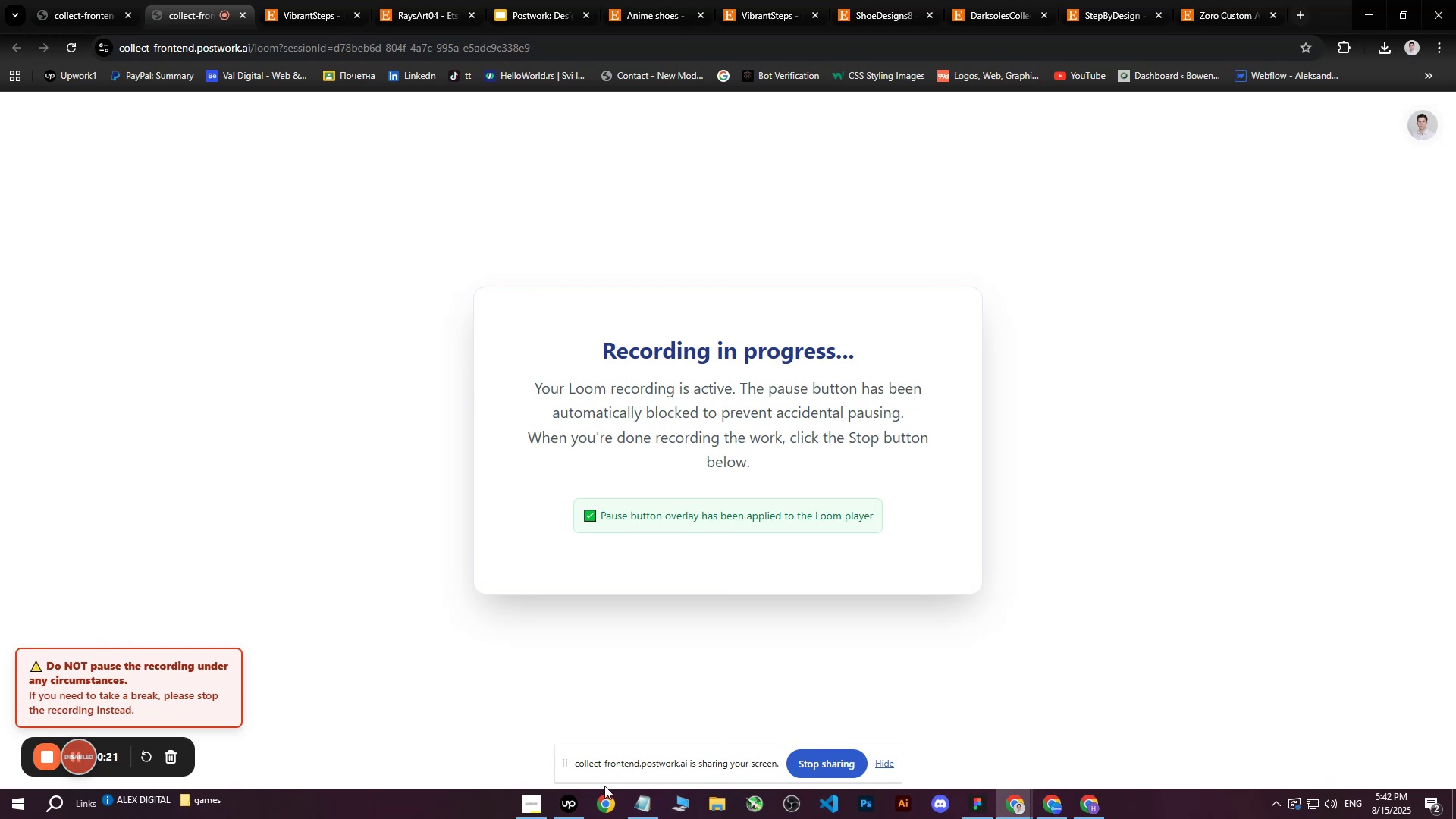 
left_click([571, 806])
 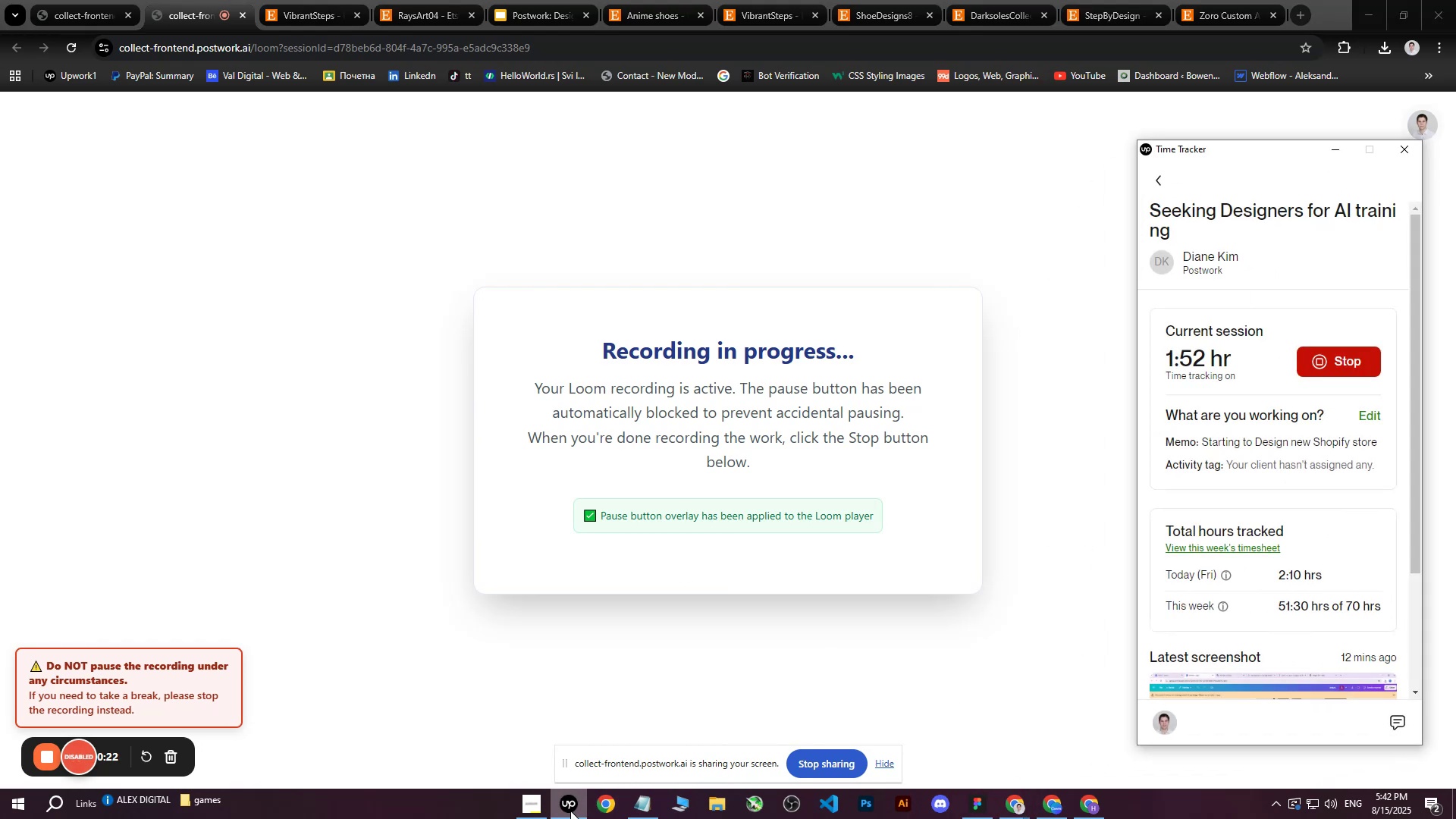 
left_click([570, 811])
 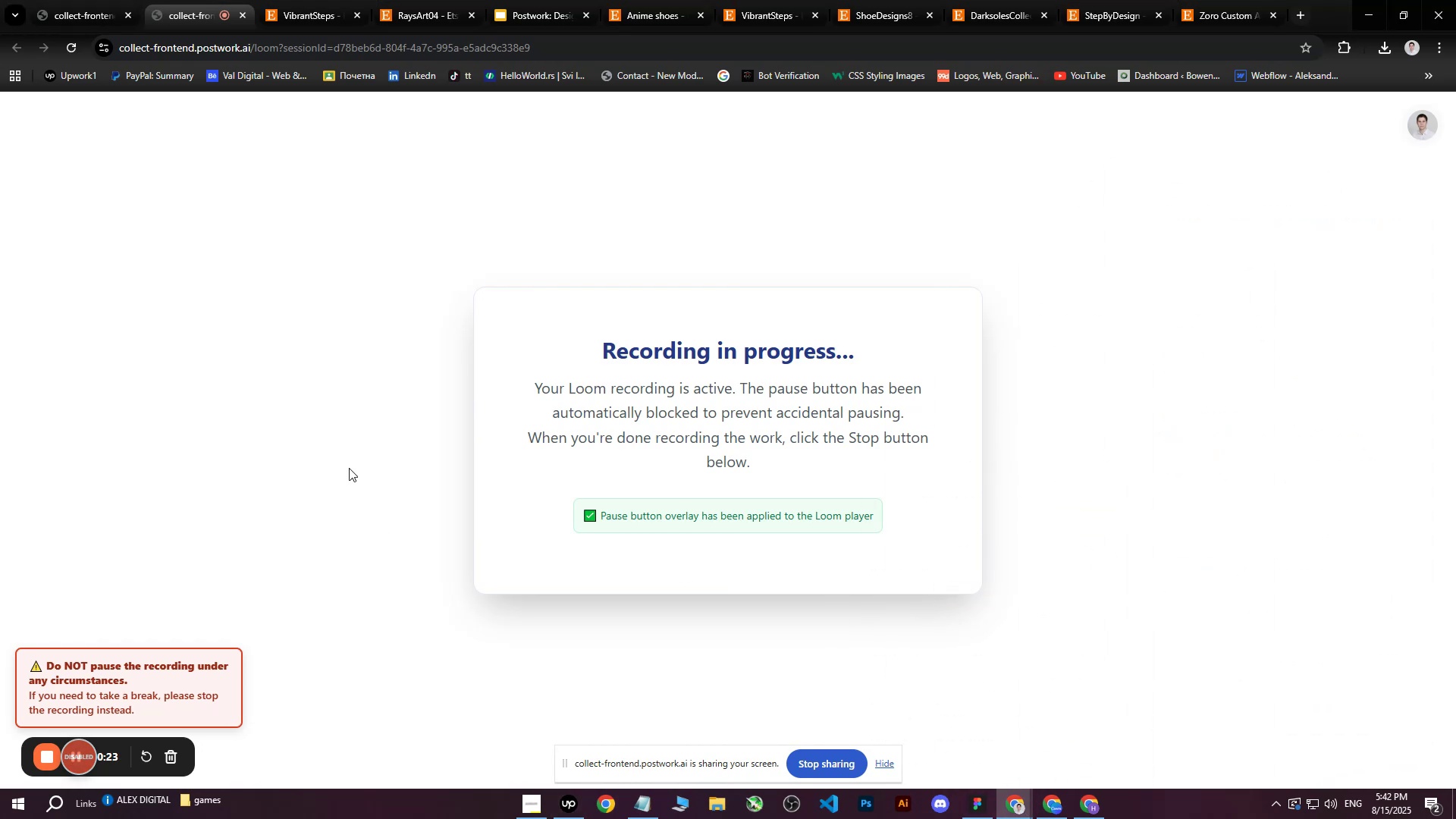 
scroll: coordinate [729, 416], scroll_direction: up, amount: 4.0
 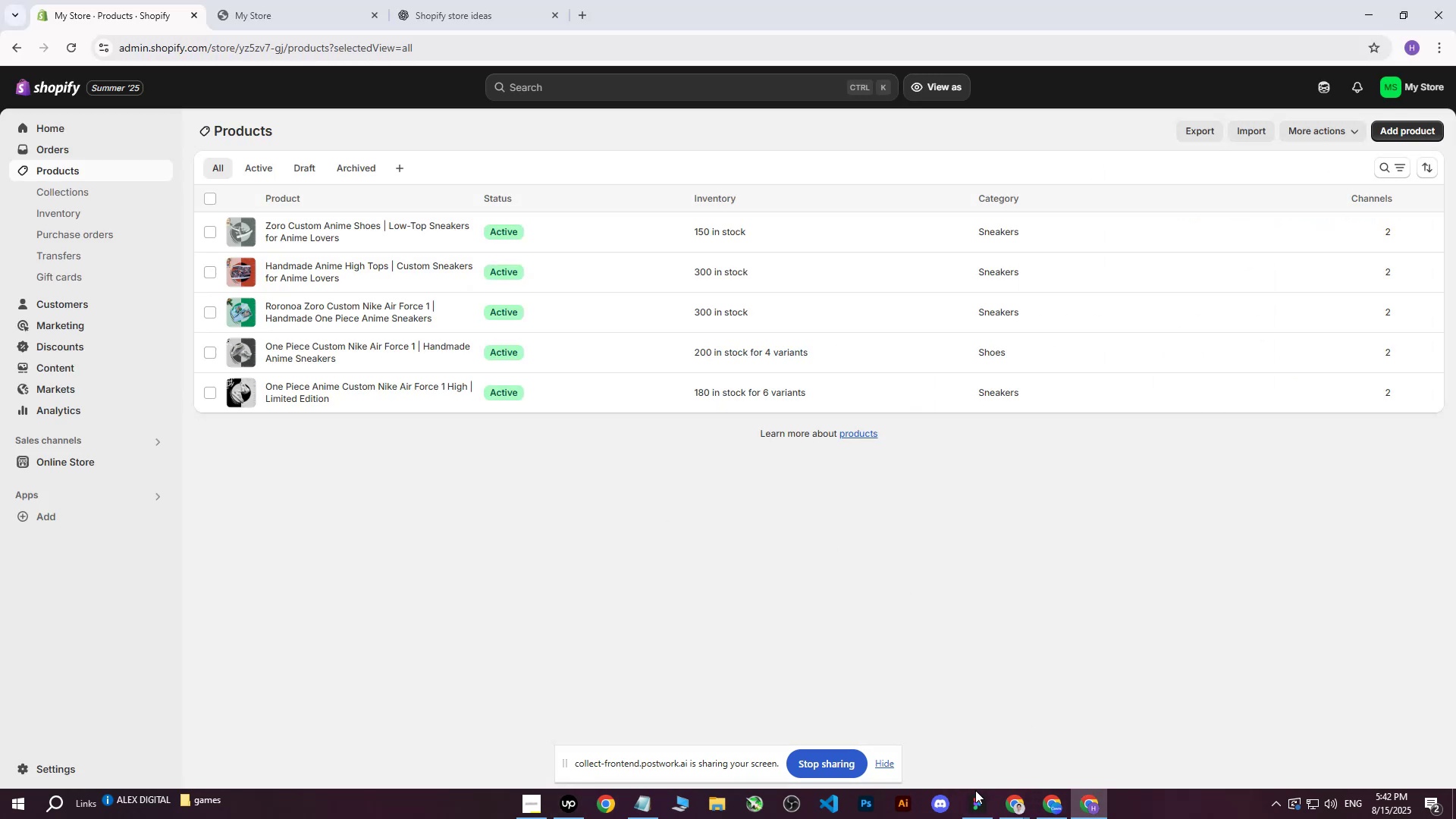 
double_click([926, 751])
 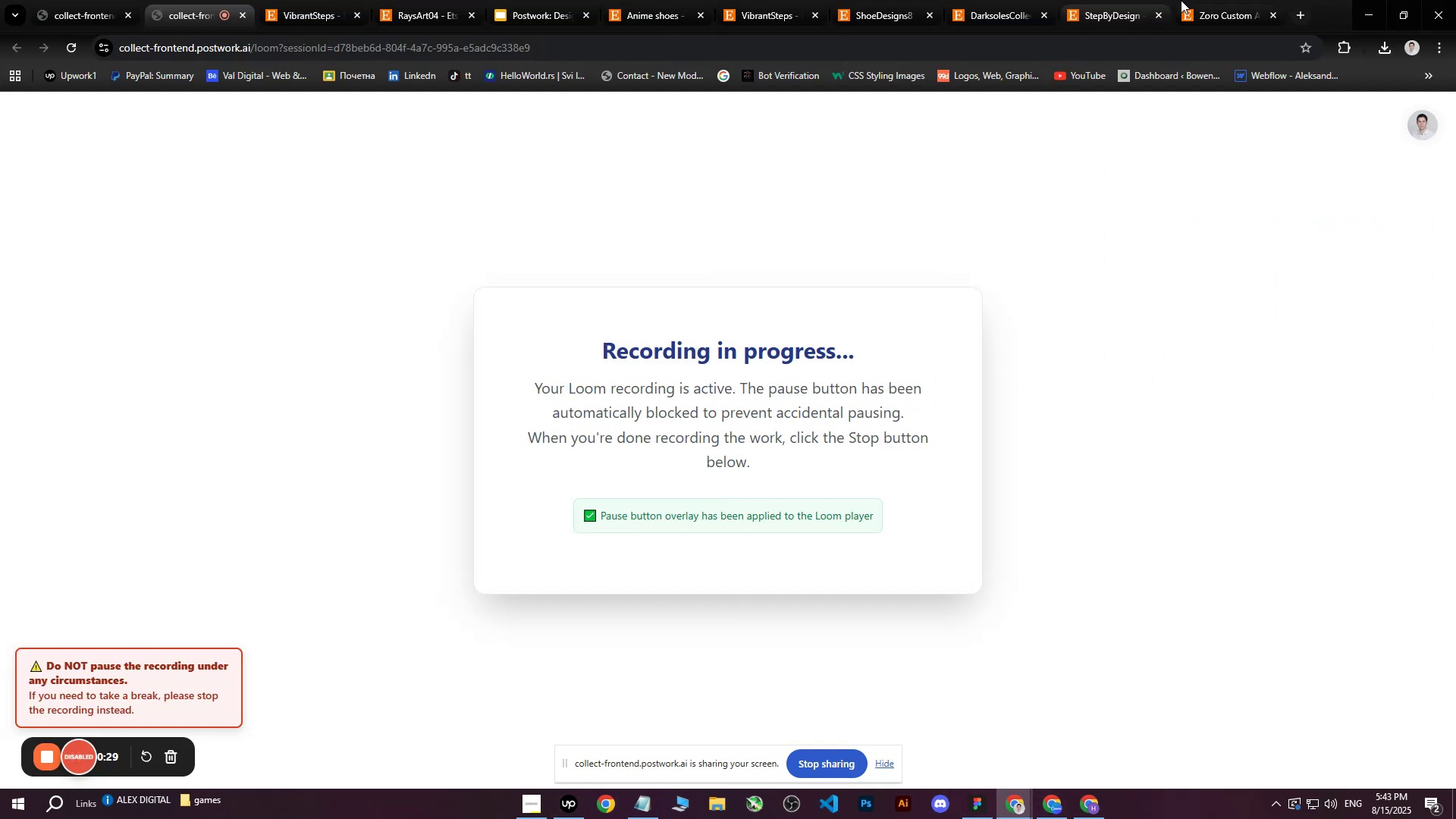 
left_click([1182, 0])
 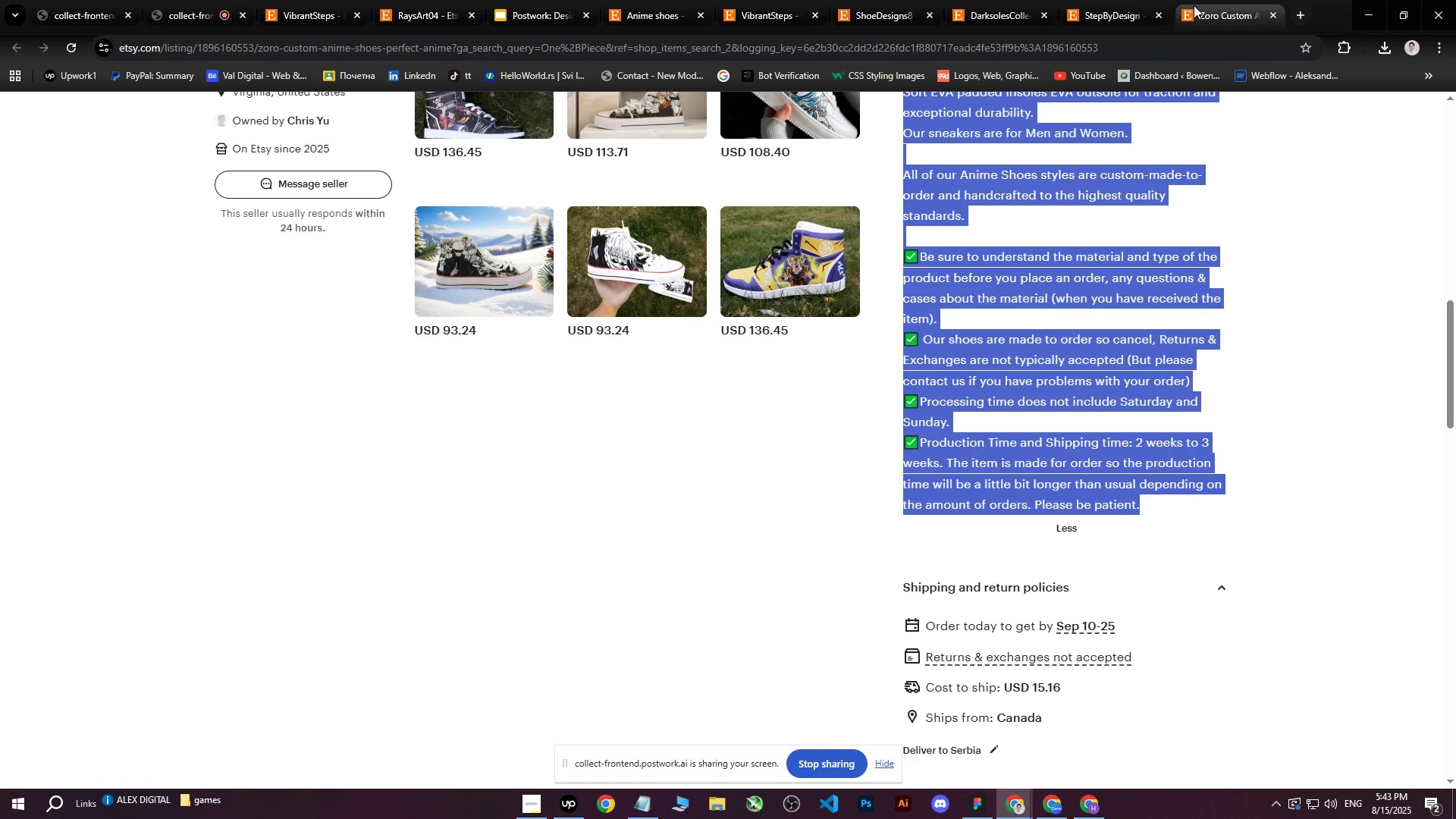 
scroll: coordinate [855, 360], scroll_direction: up, amount: 18.0
 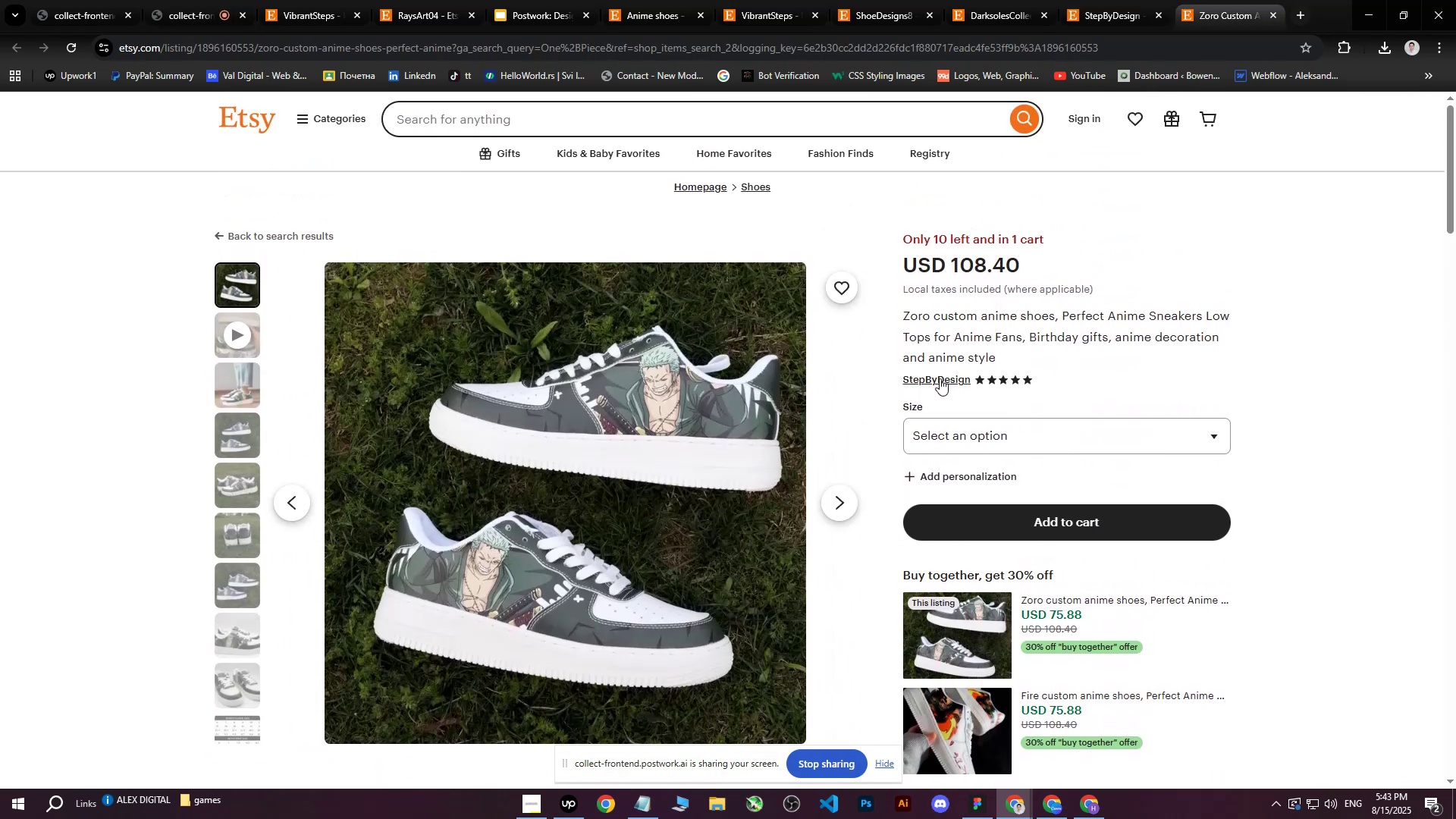 
left_click([940, 378])
 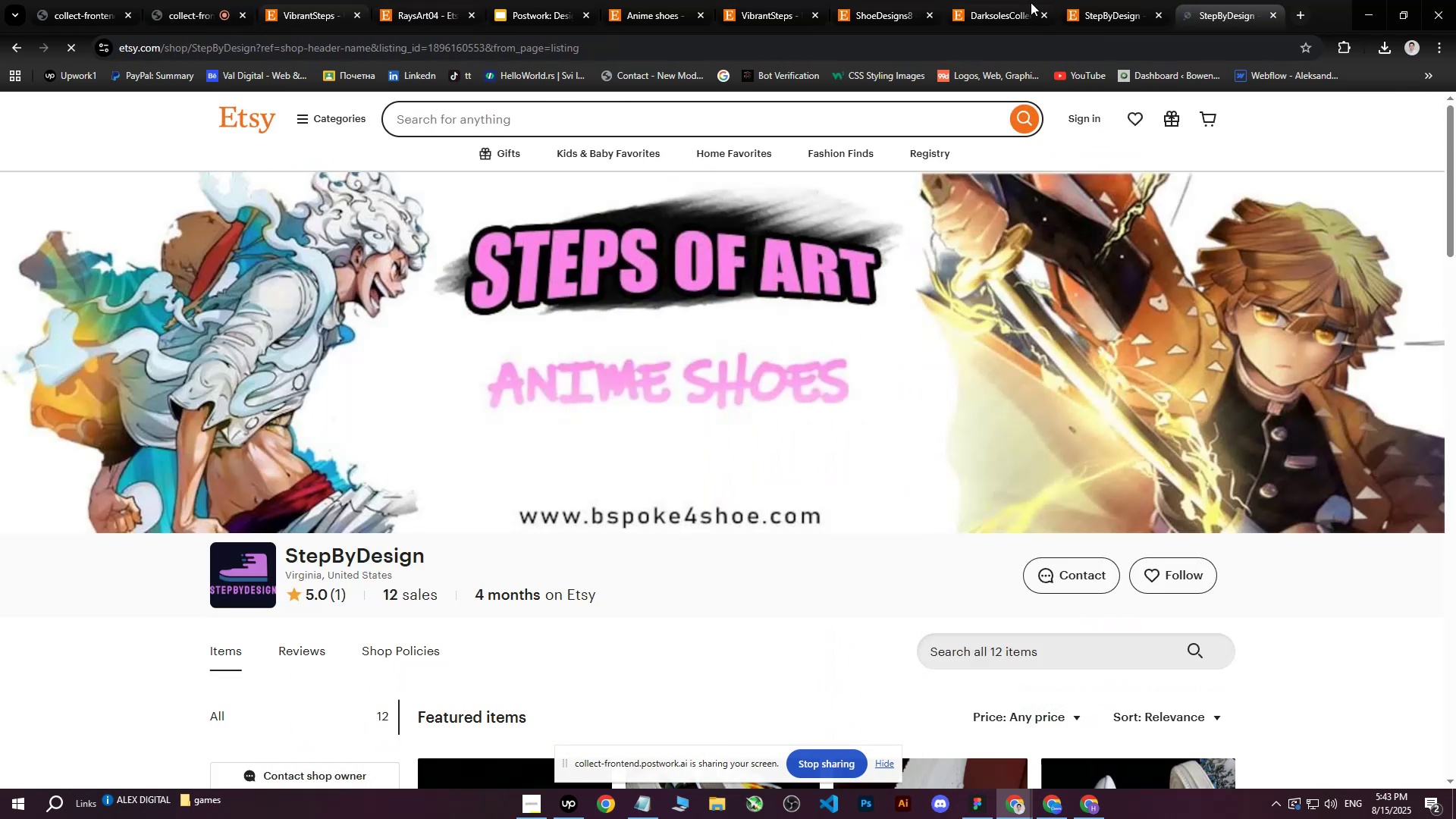 
left_click_drag(start_coordinate=[1240, 0], to_coordinate=[517, 0])
 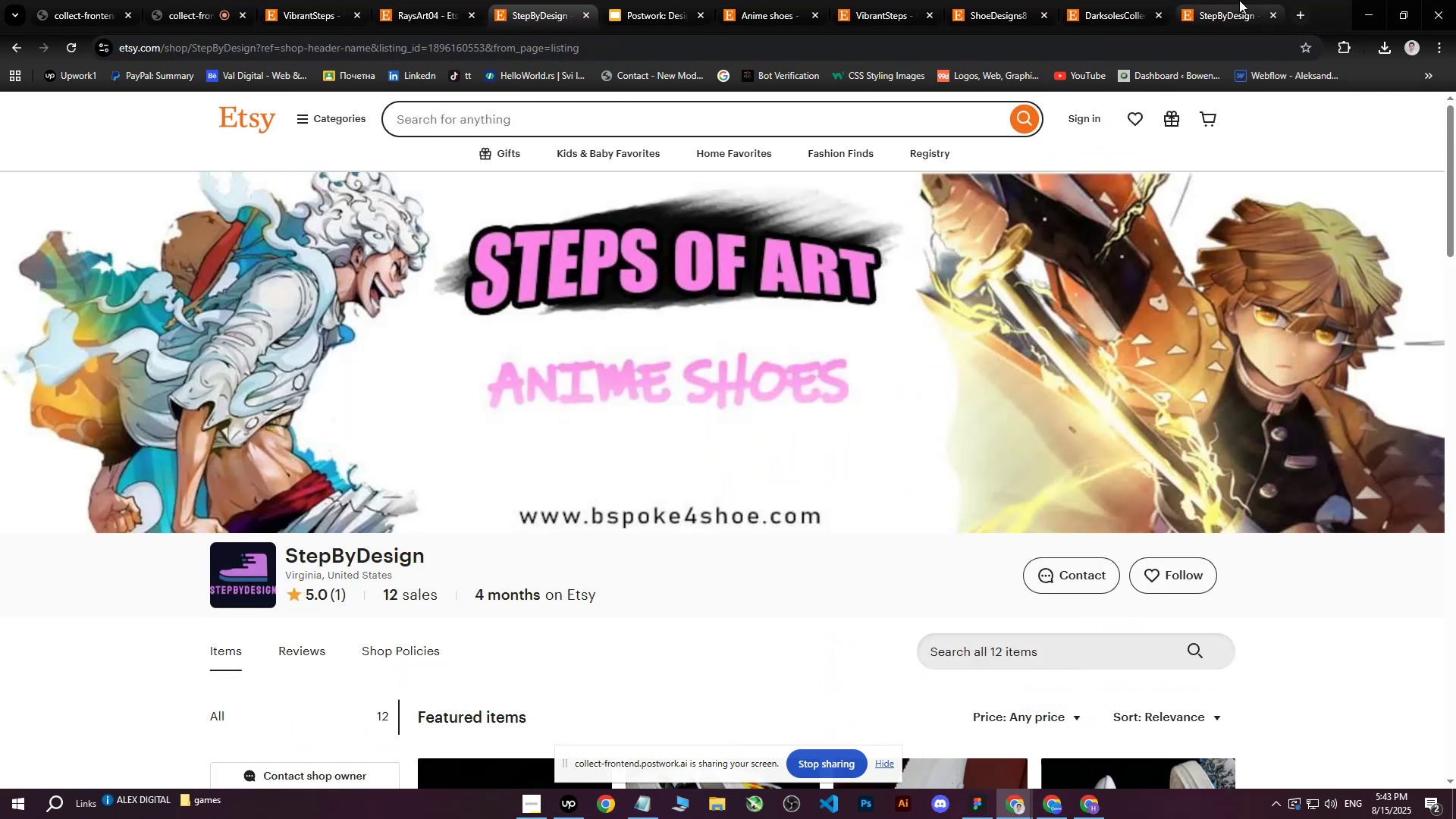 
left_click([1239, 0])
 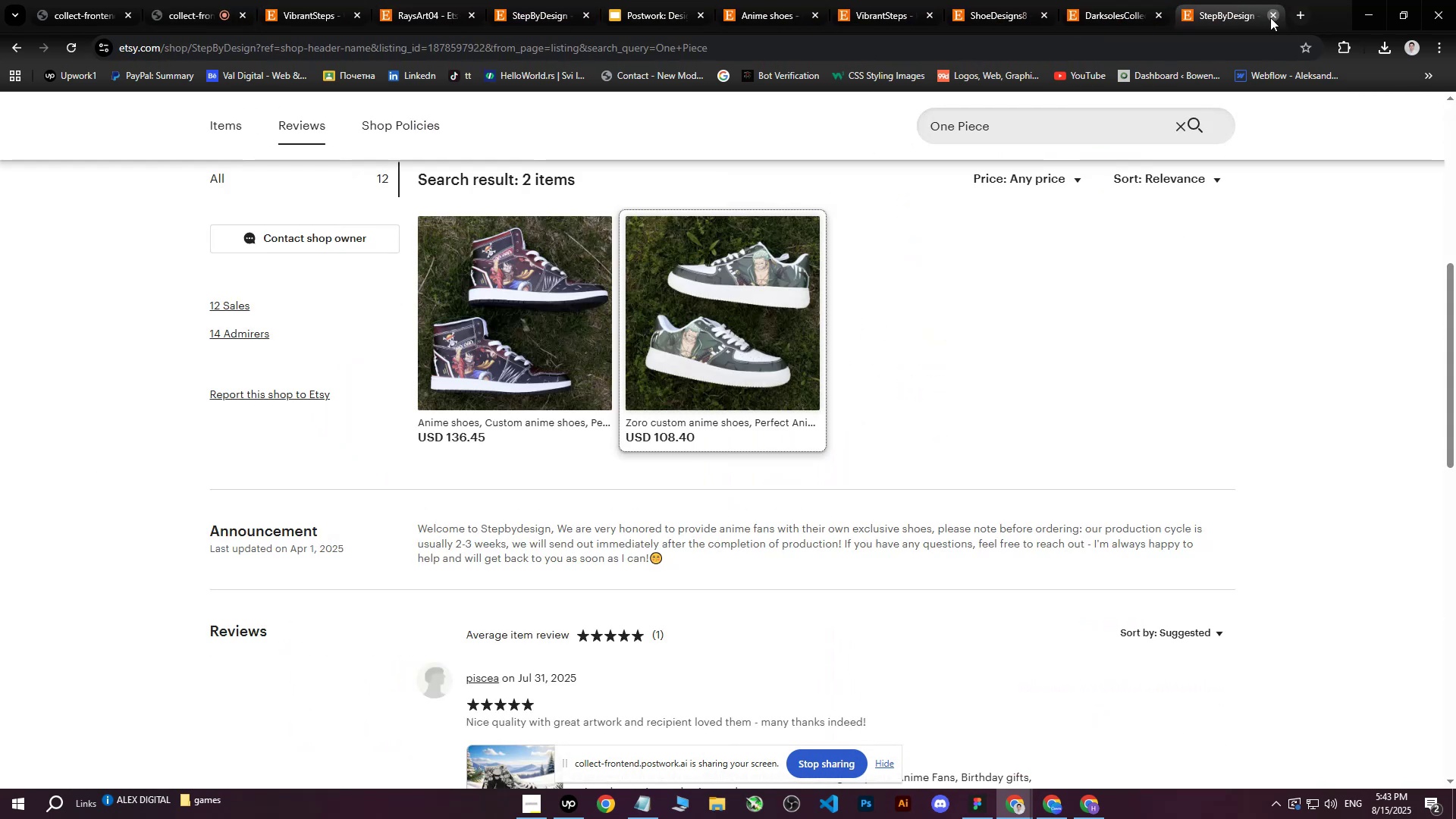 
left_click([1270, 17])
 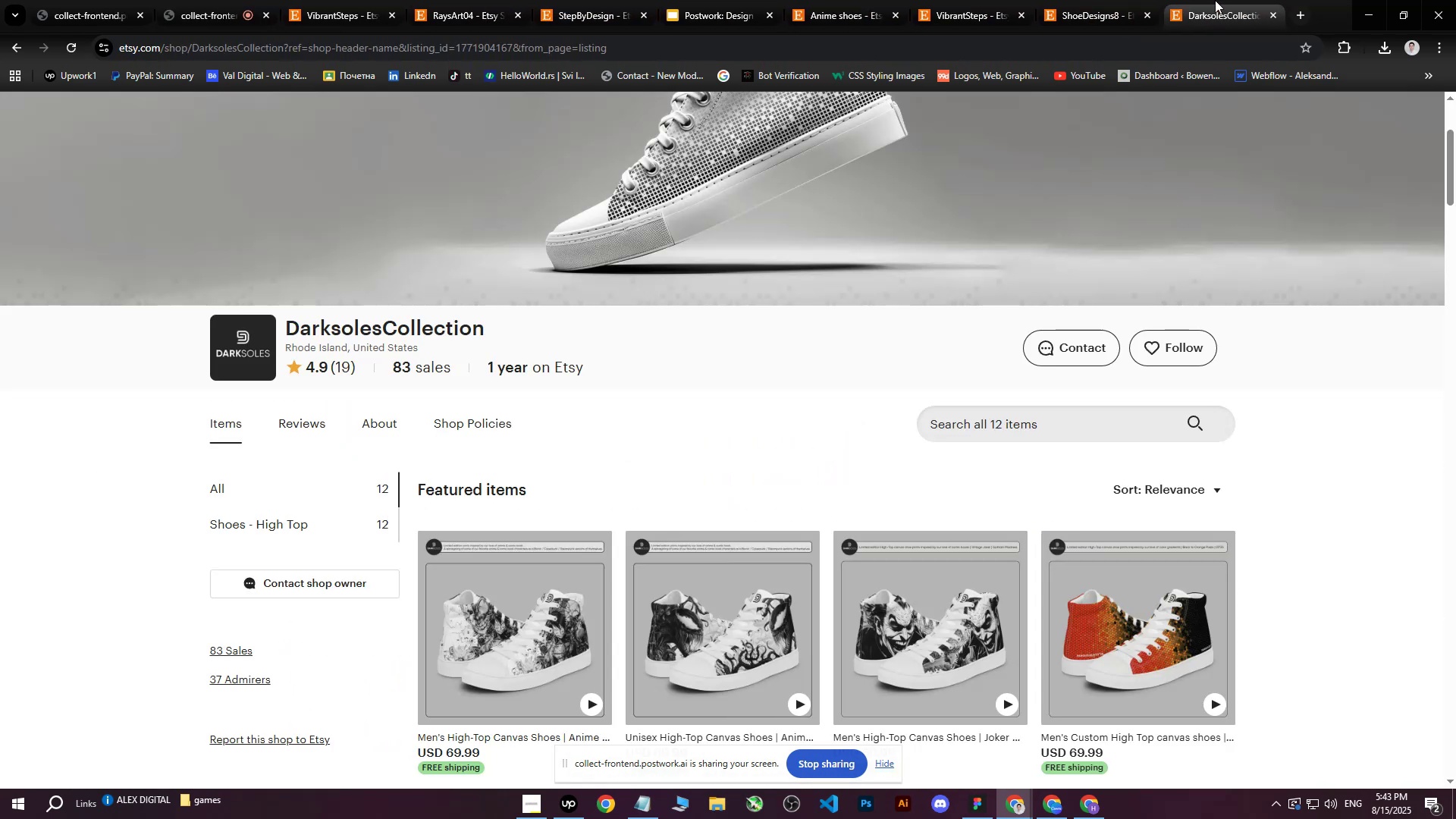 
left_click([1219, 0])
 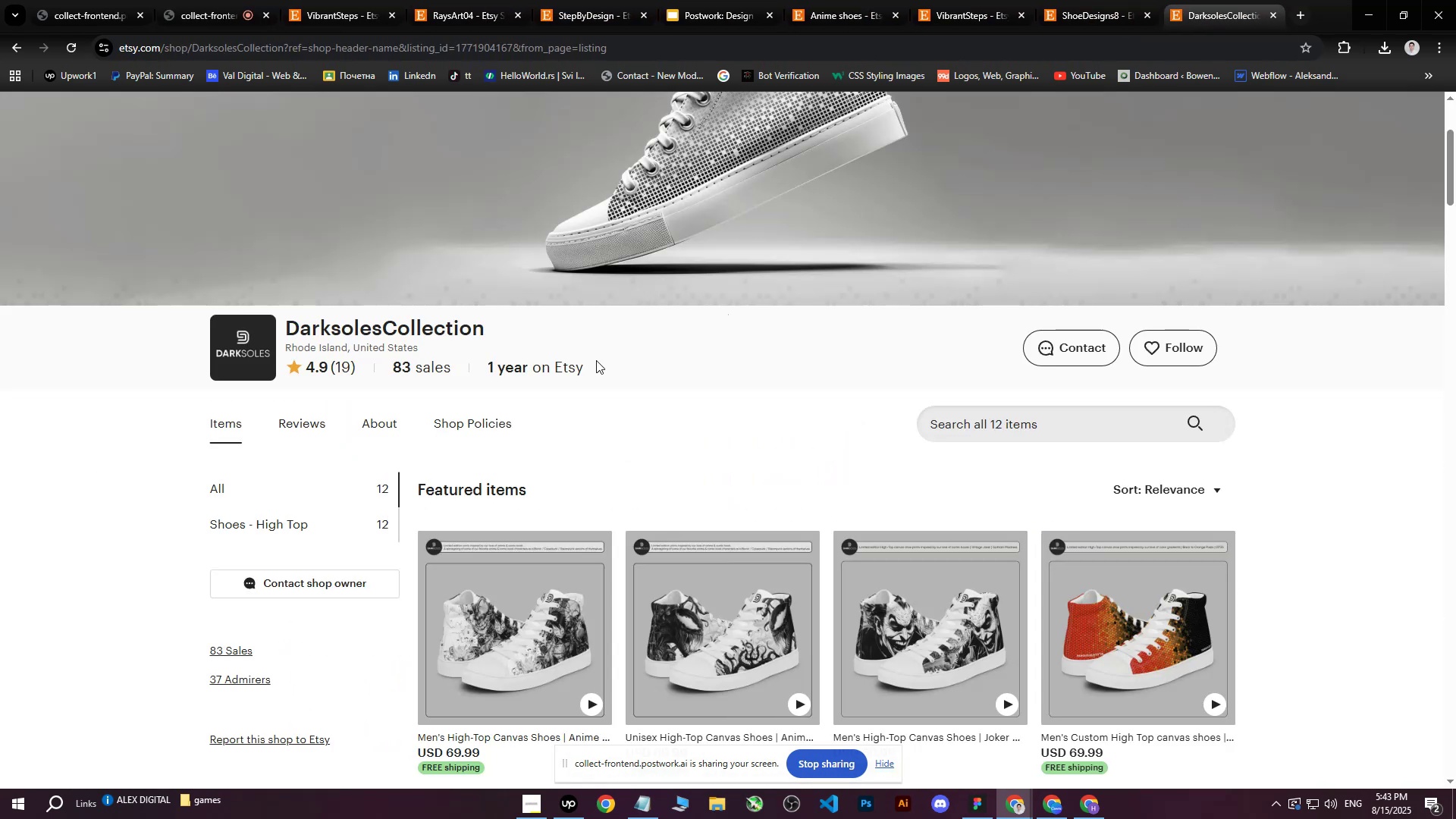 
scroll: coordinate [596, 364], scroll_direction: down, amount: 2.0
 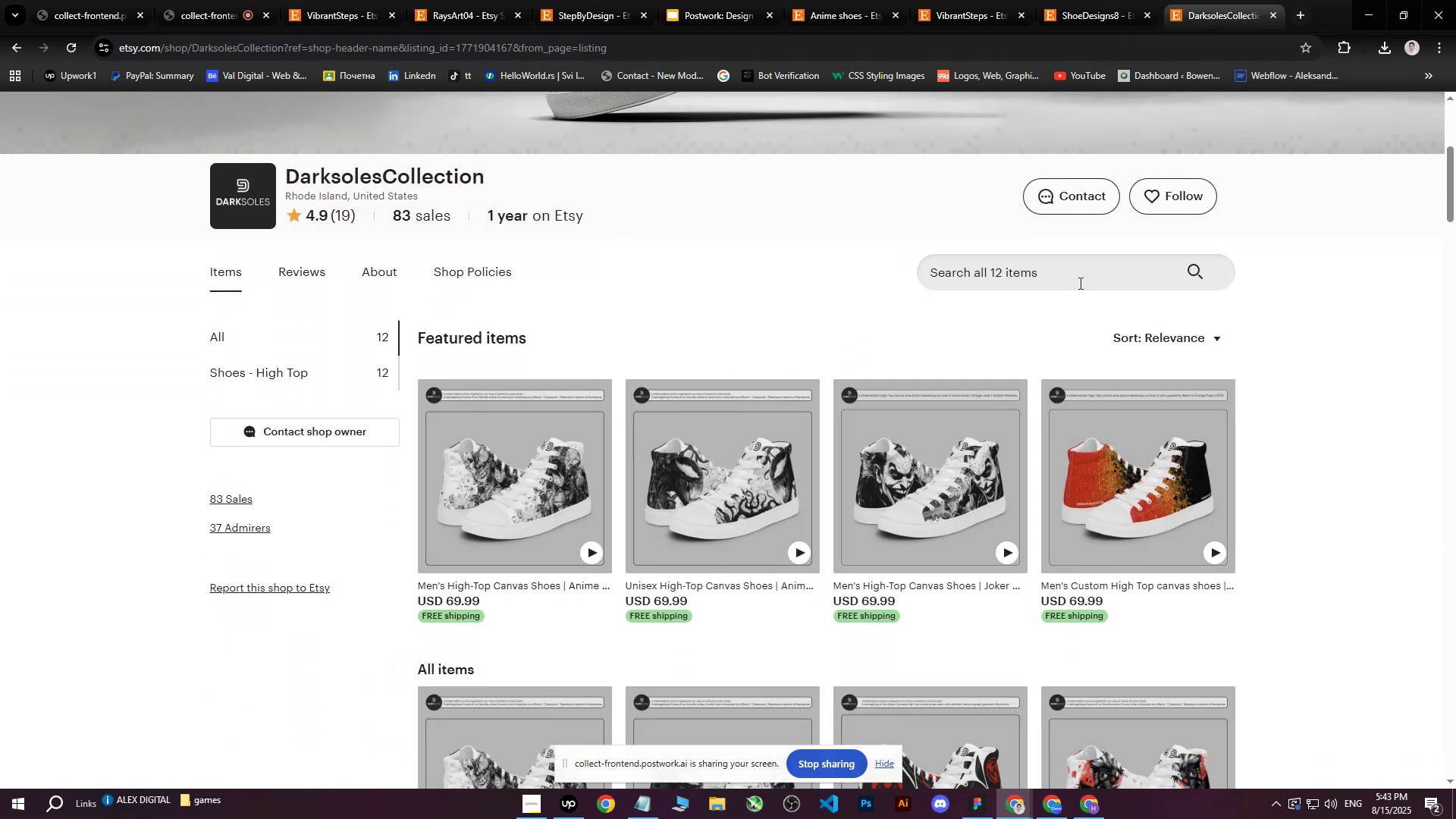 
left_click([1078, 279])
 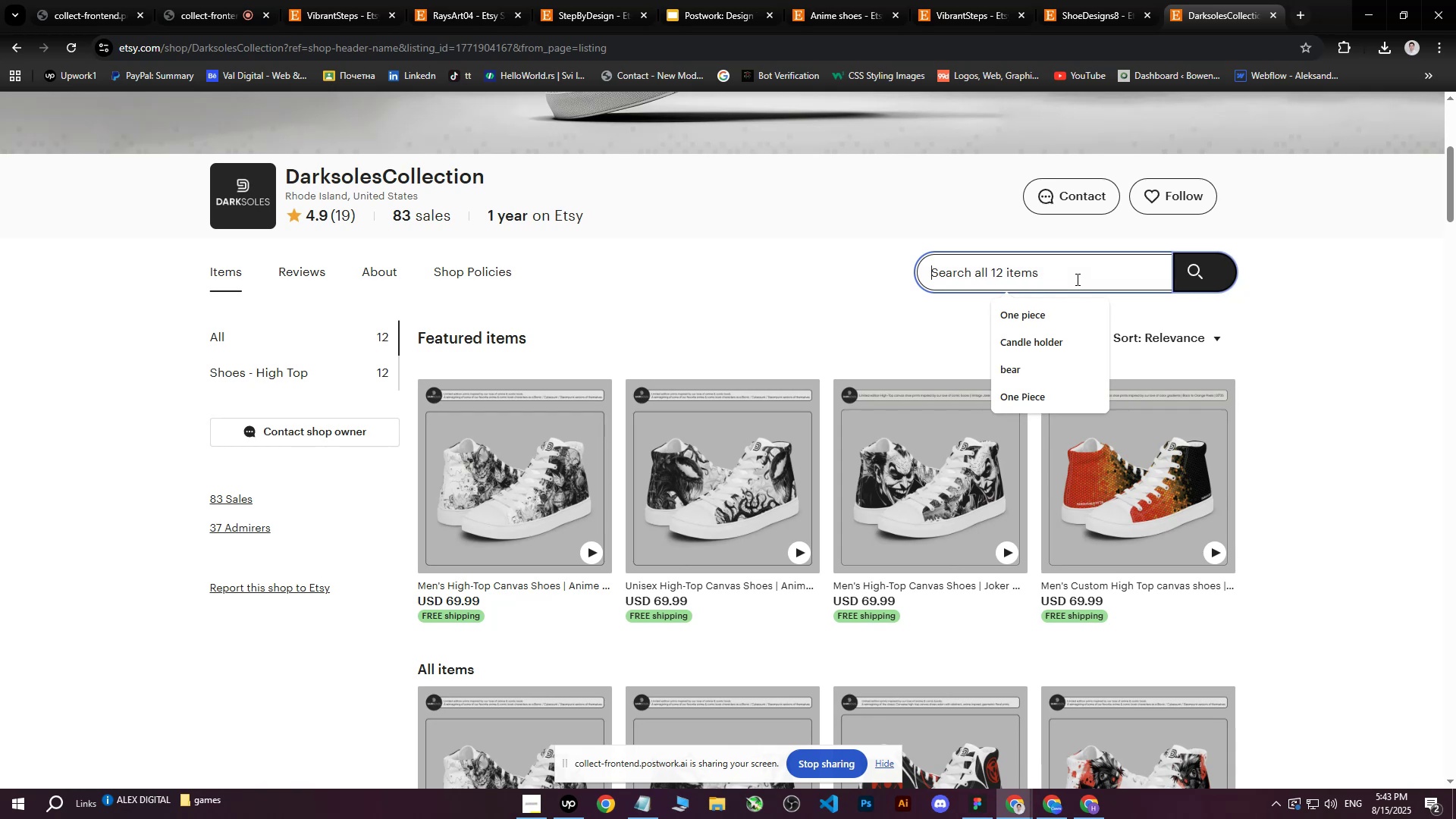 
key(ArrowDown)
 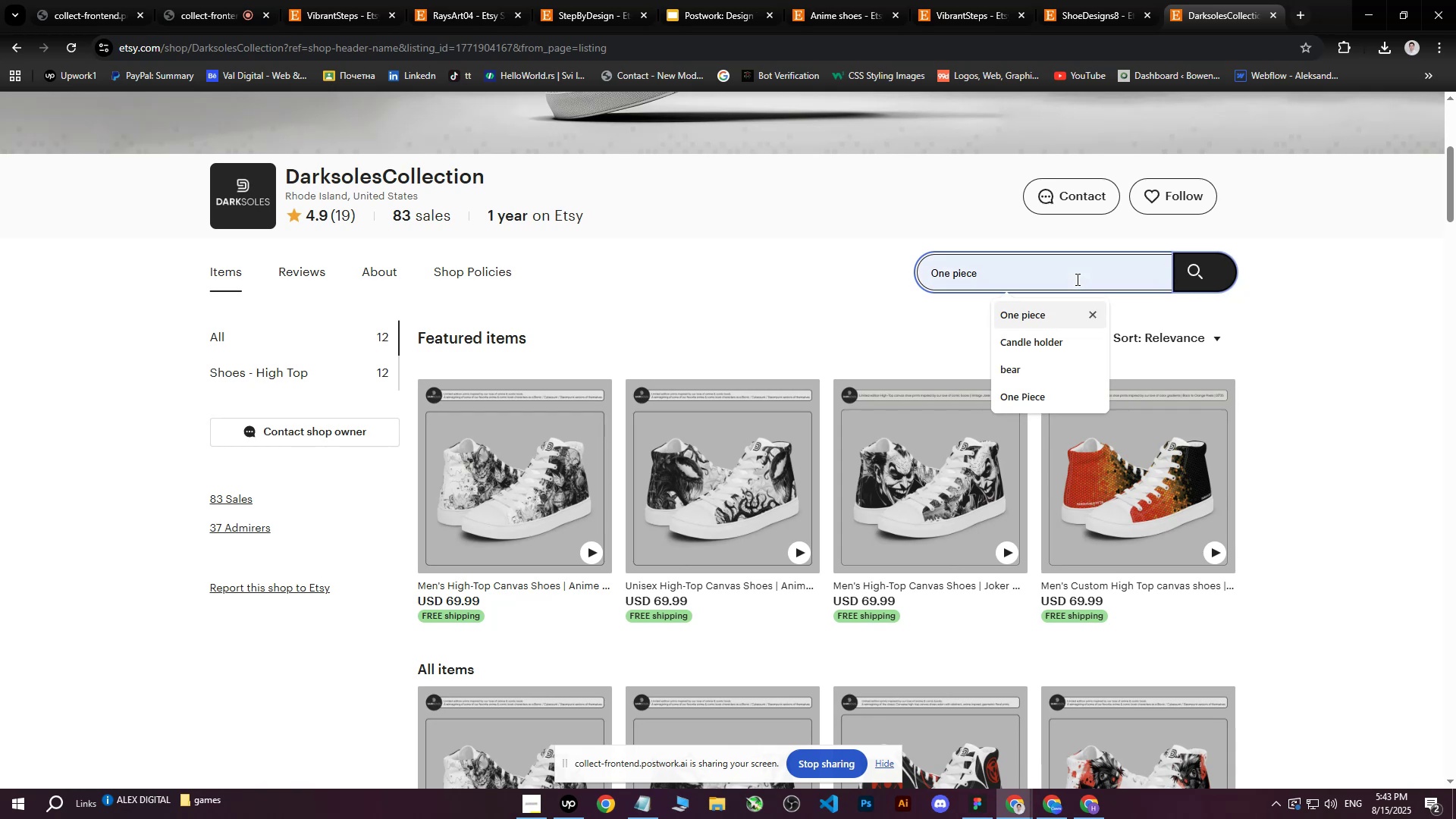 
key(Backslash)
 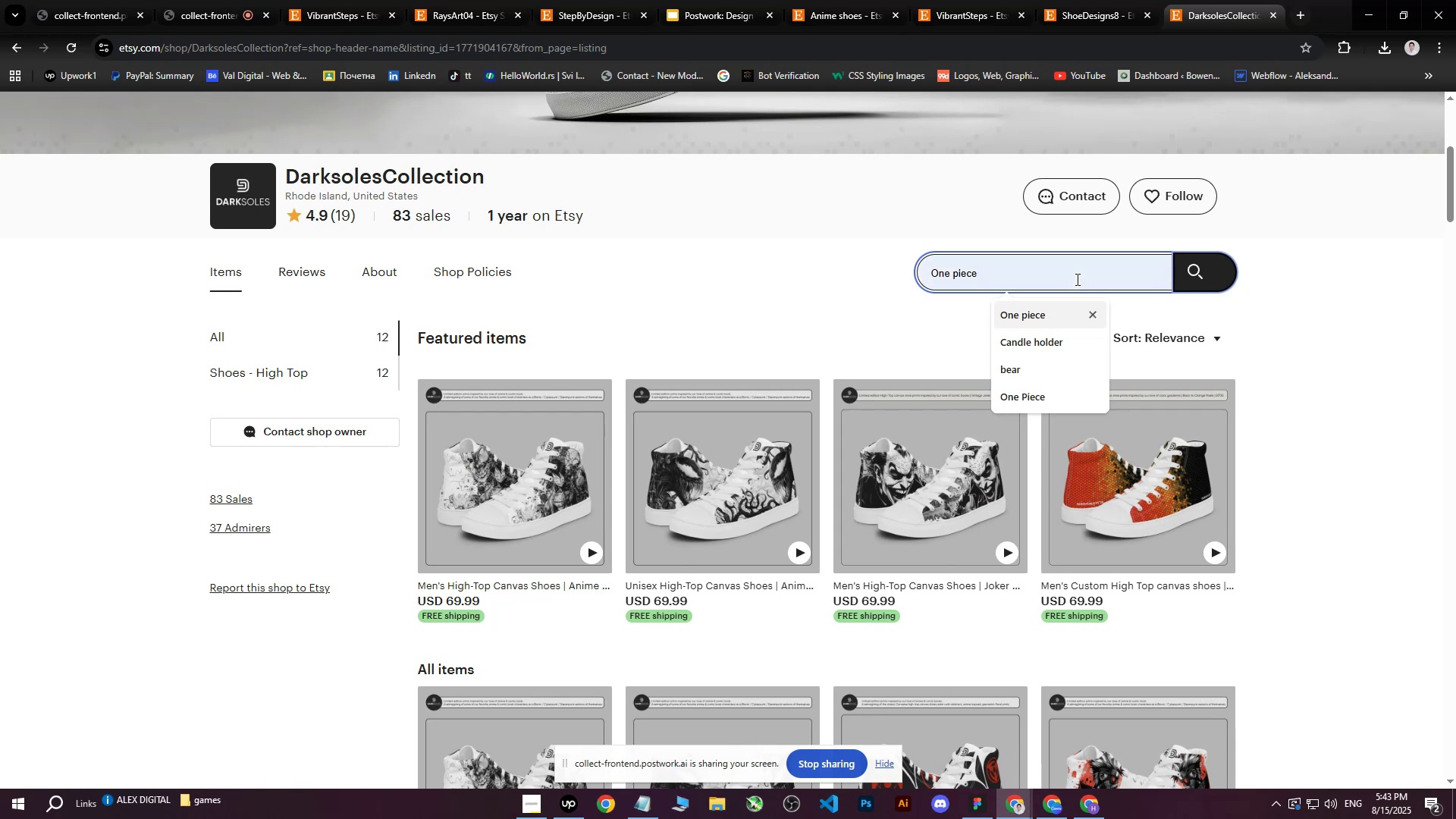 
key(Enter)
 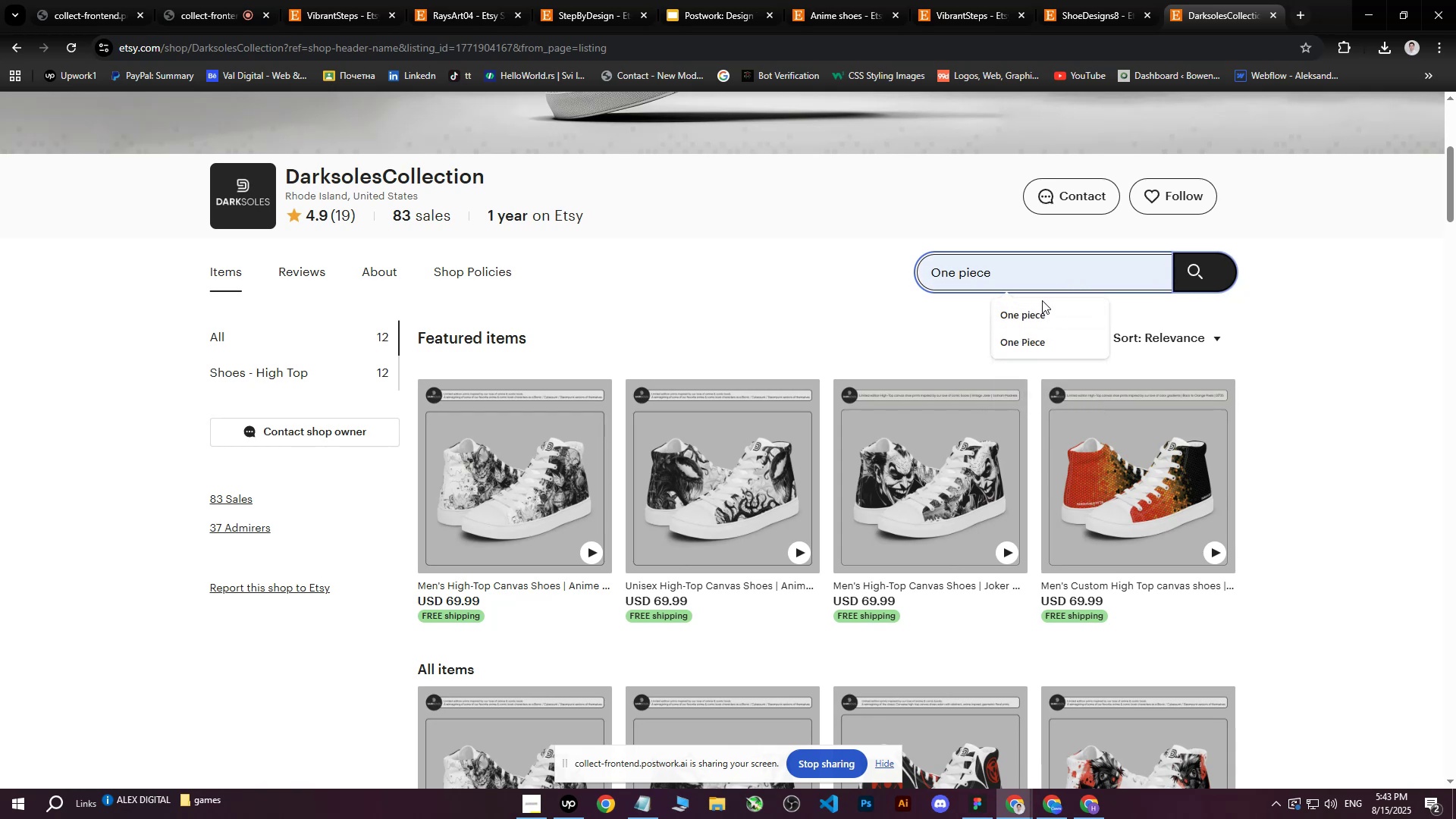 
left_click([1031, 317])
 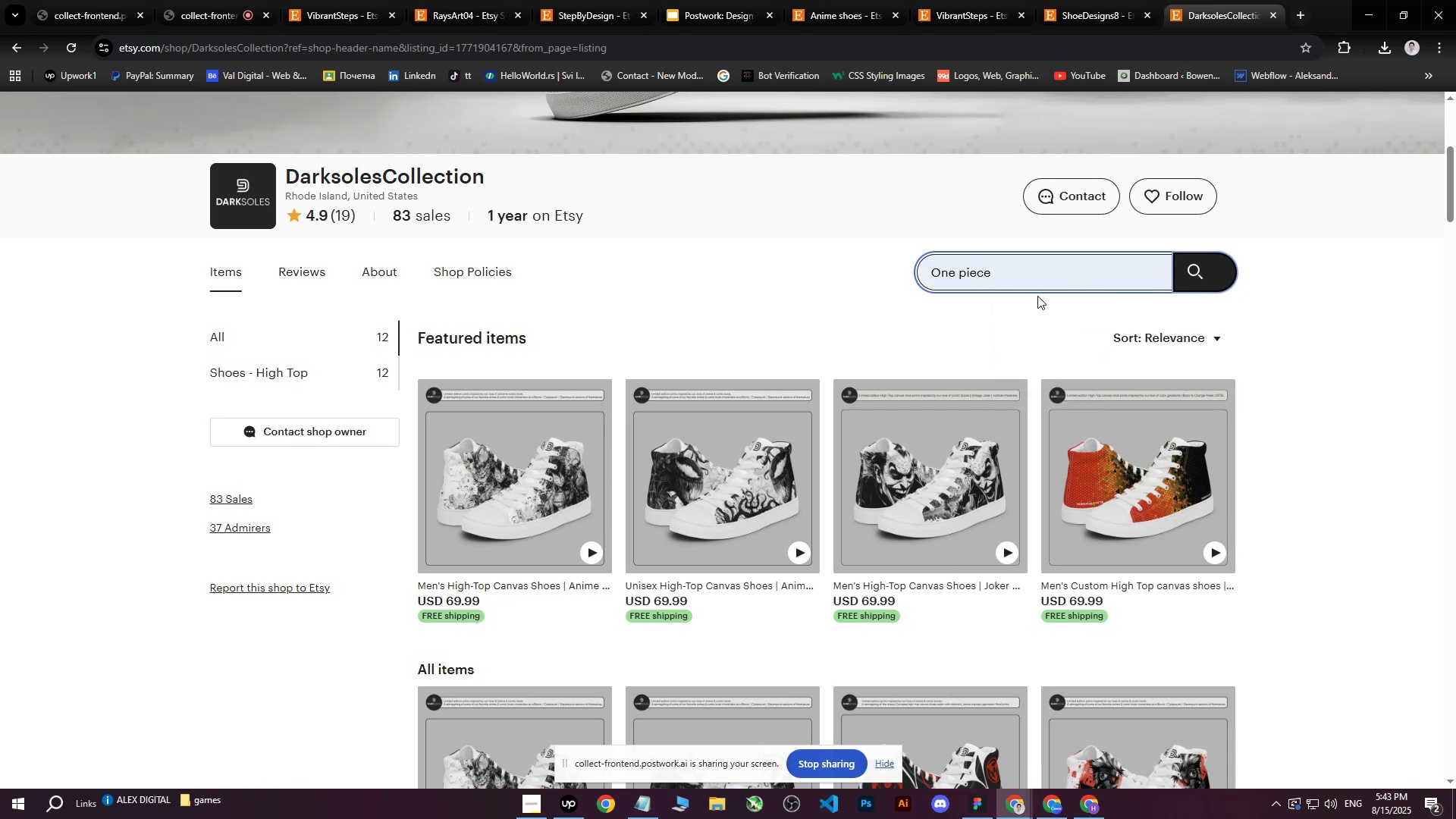 
left_click([1036, 267])
 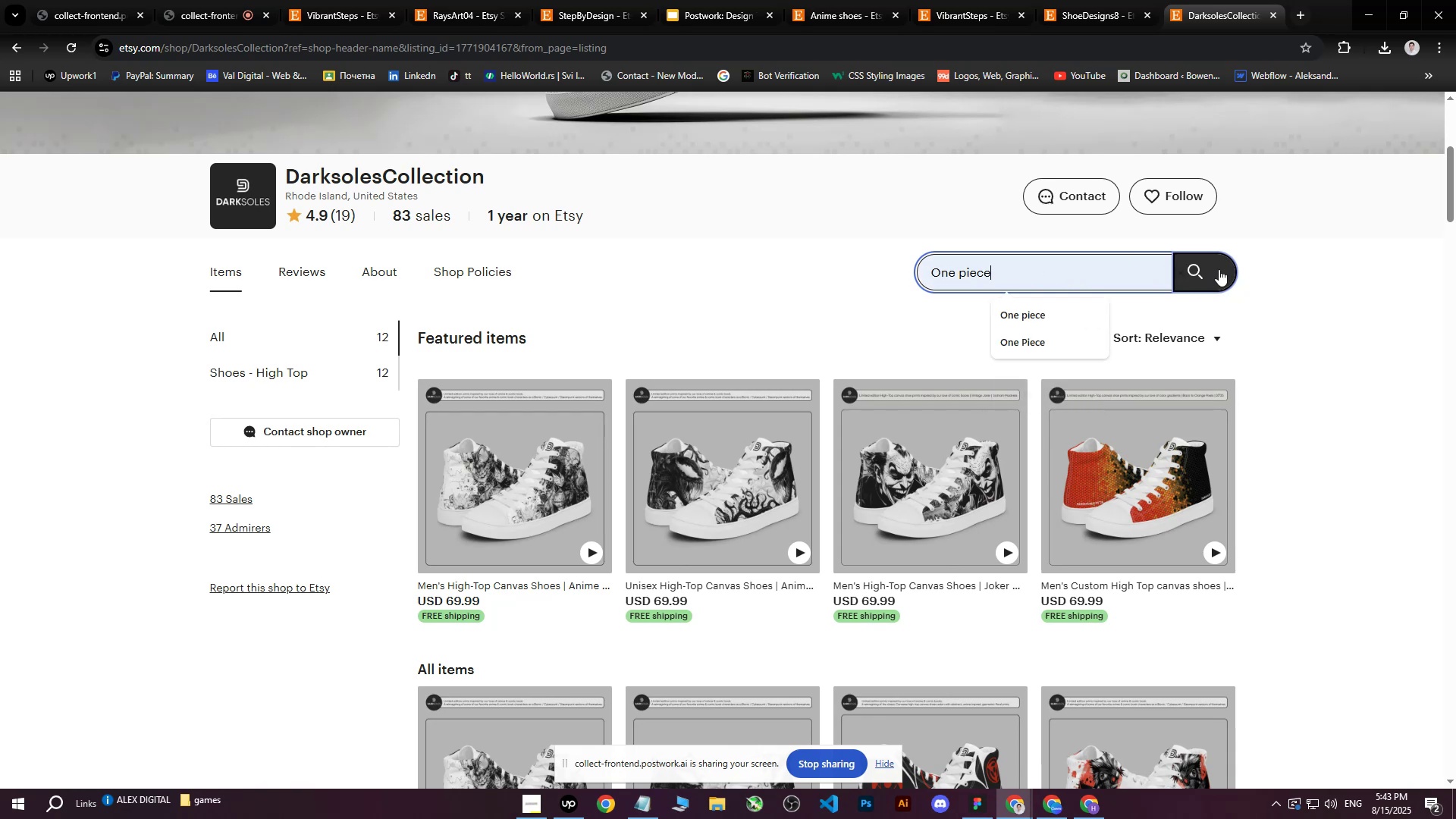 
left_click([1214, 275])
 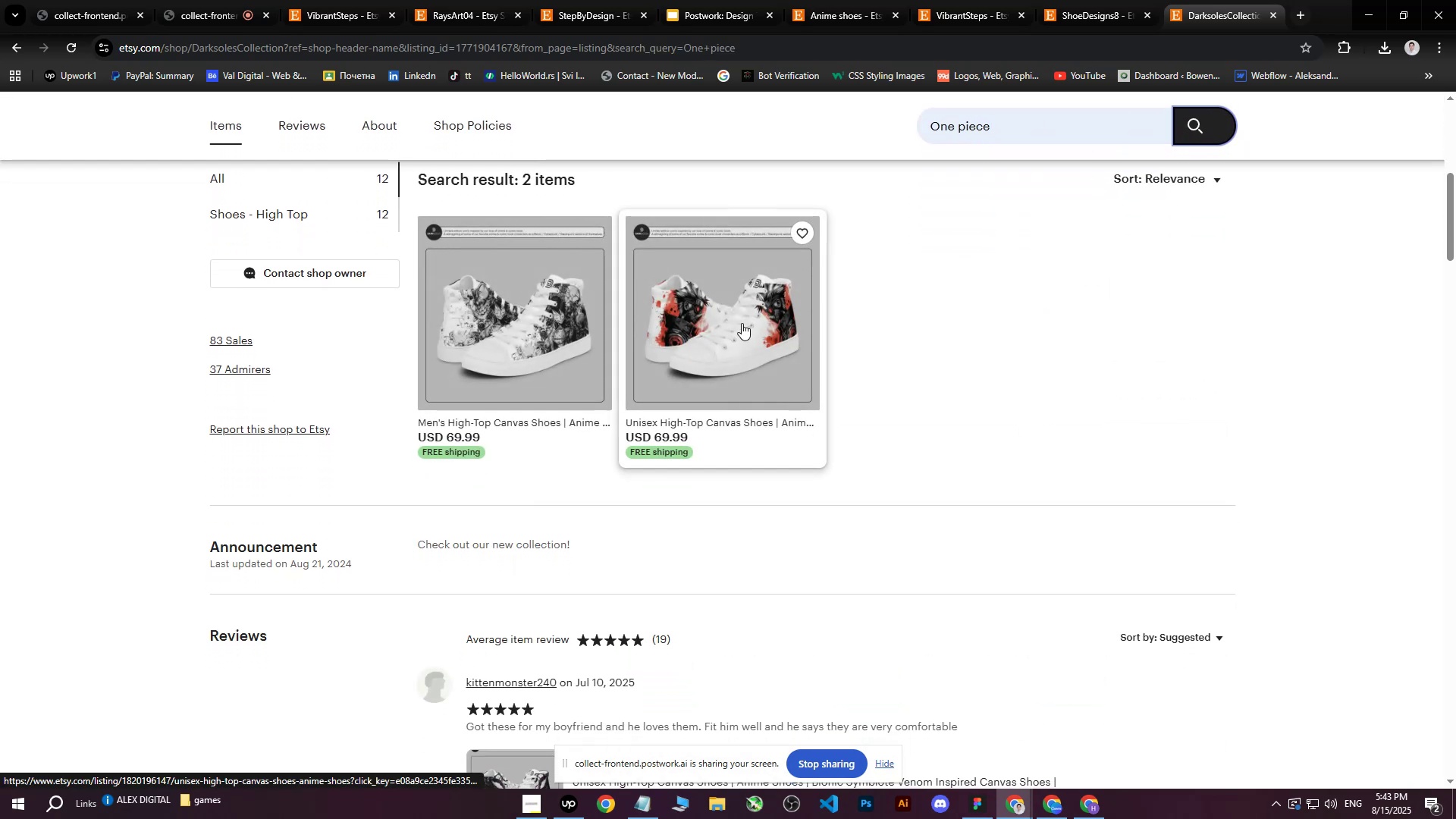 
right_click([736, 326])
 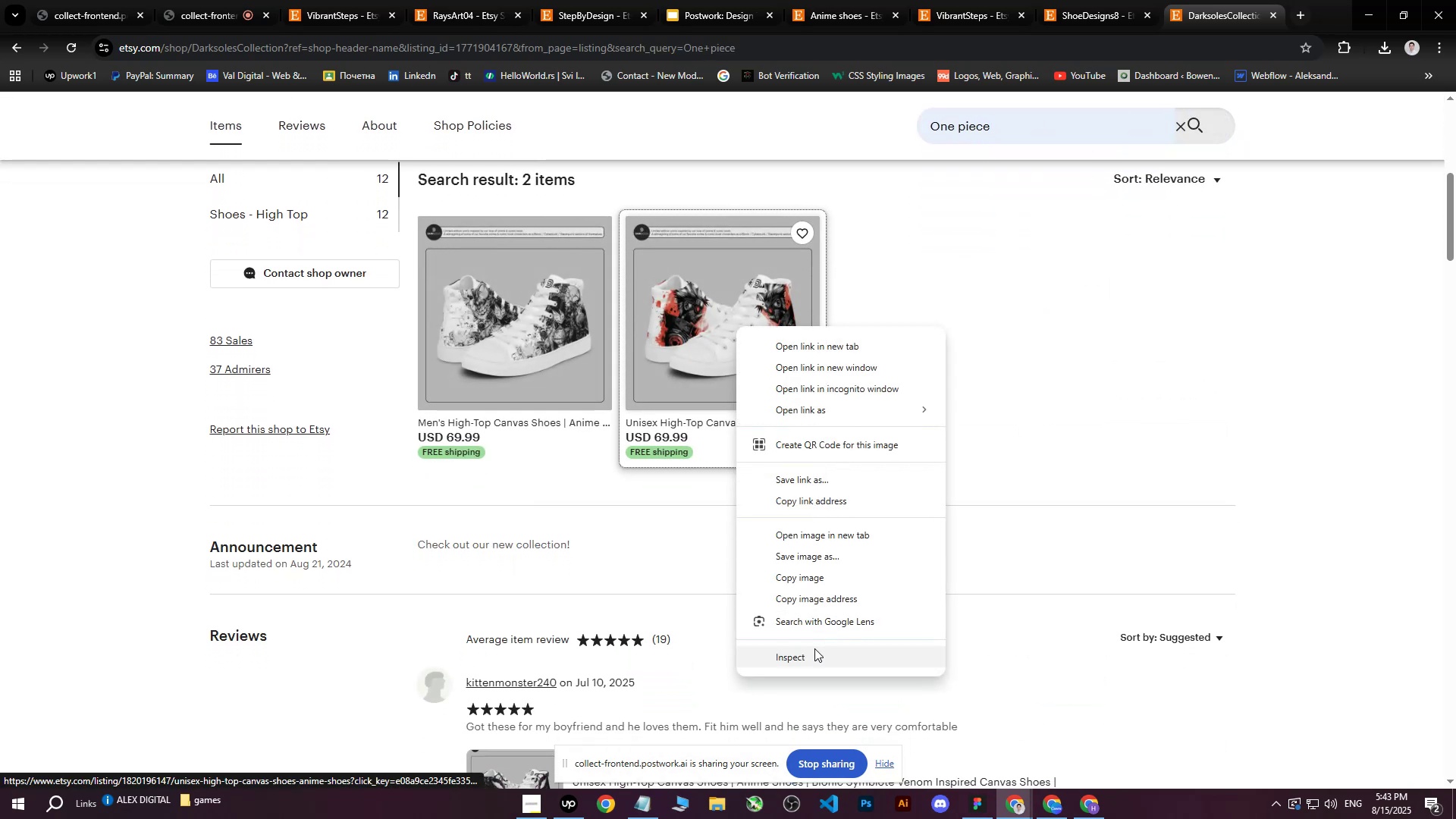 
left_click([814, 652])
 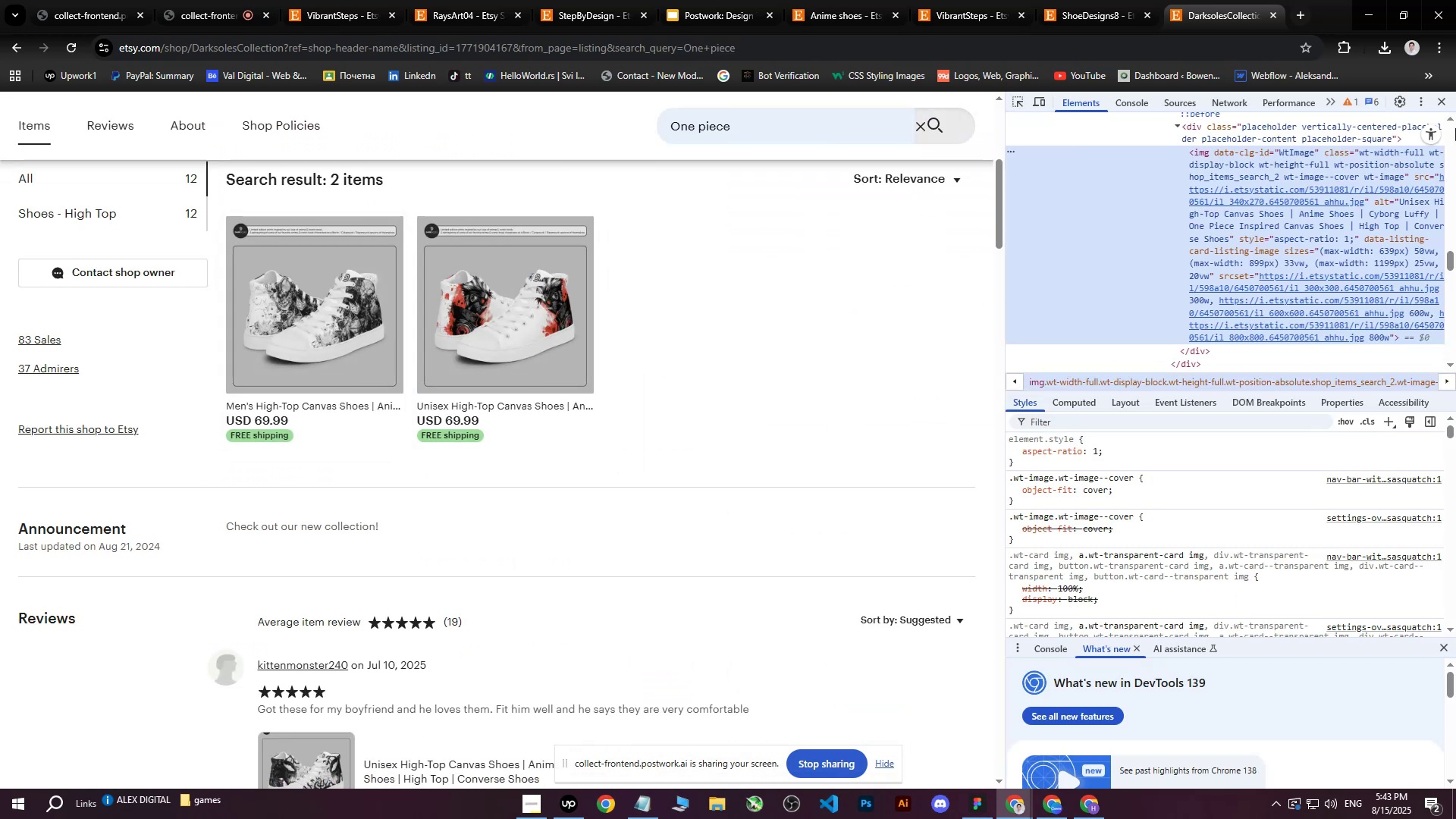 
left_click([1449, 105])
 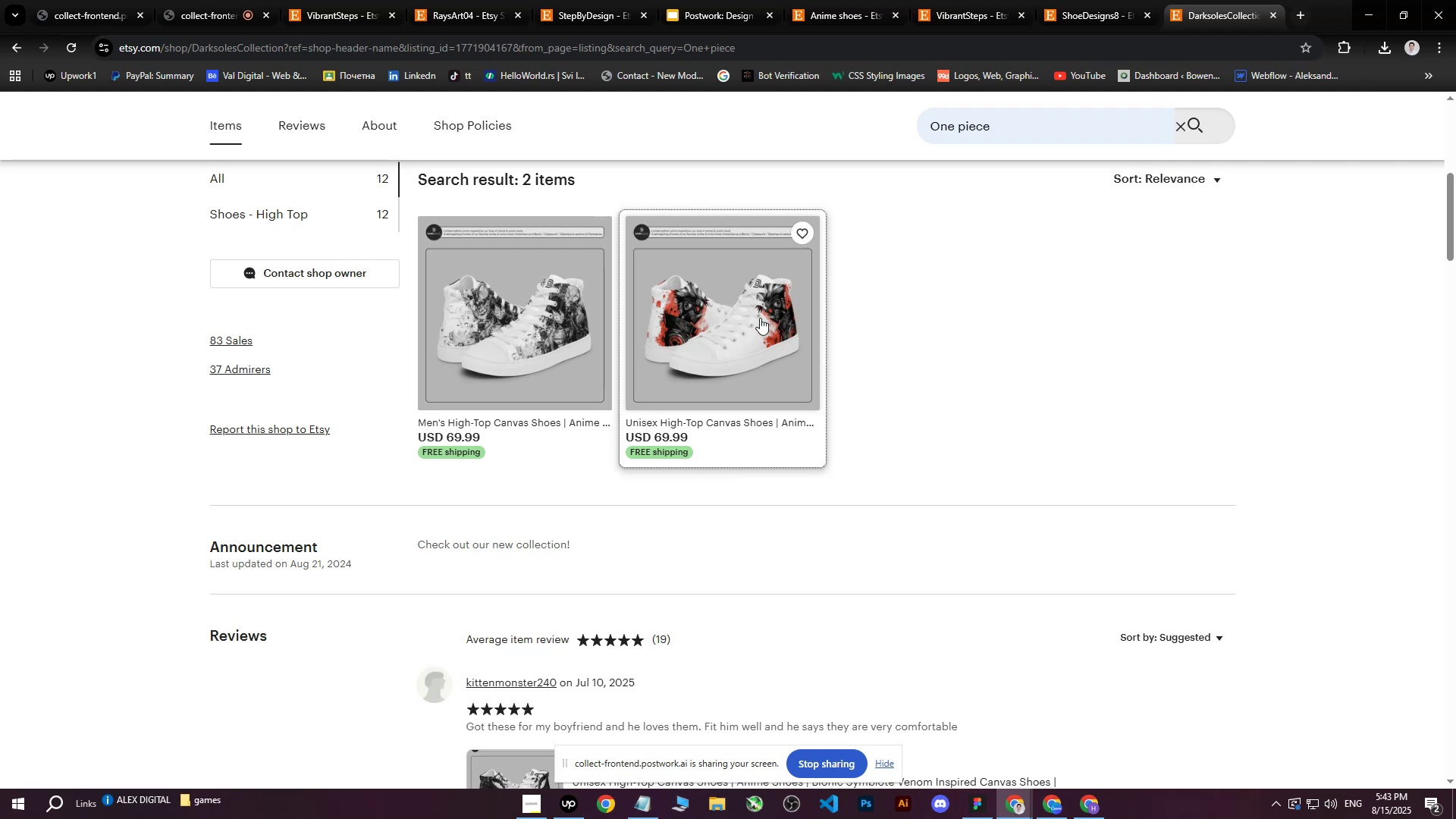 
left_click([760, 318])
 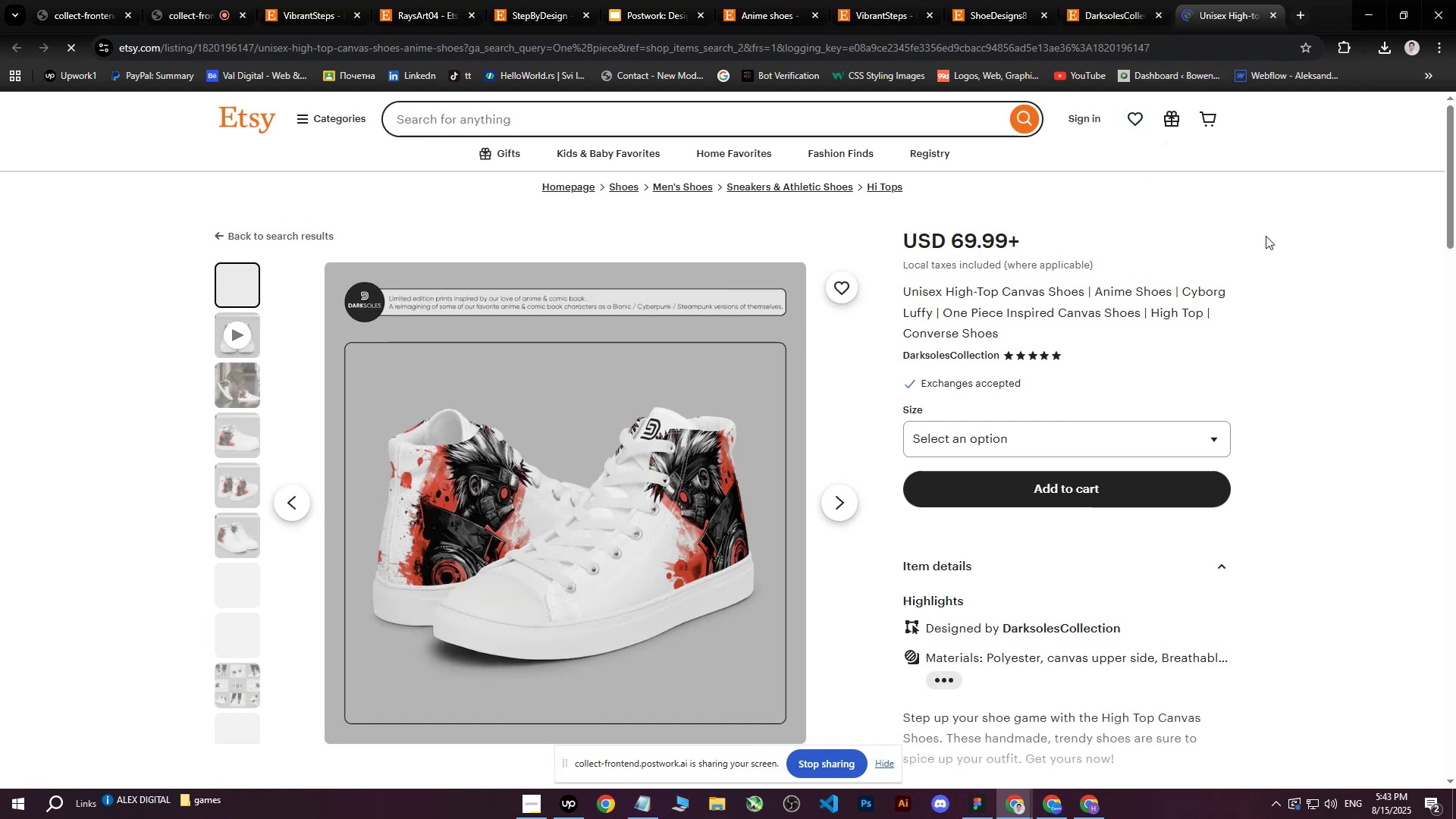 
left_click([1277, 12])
 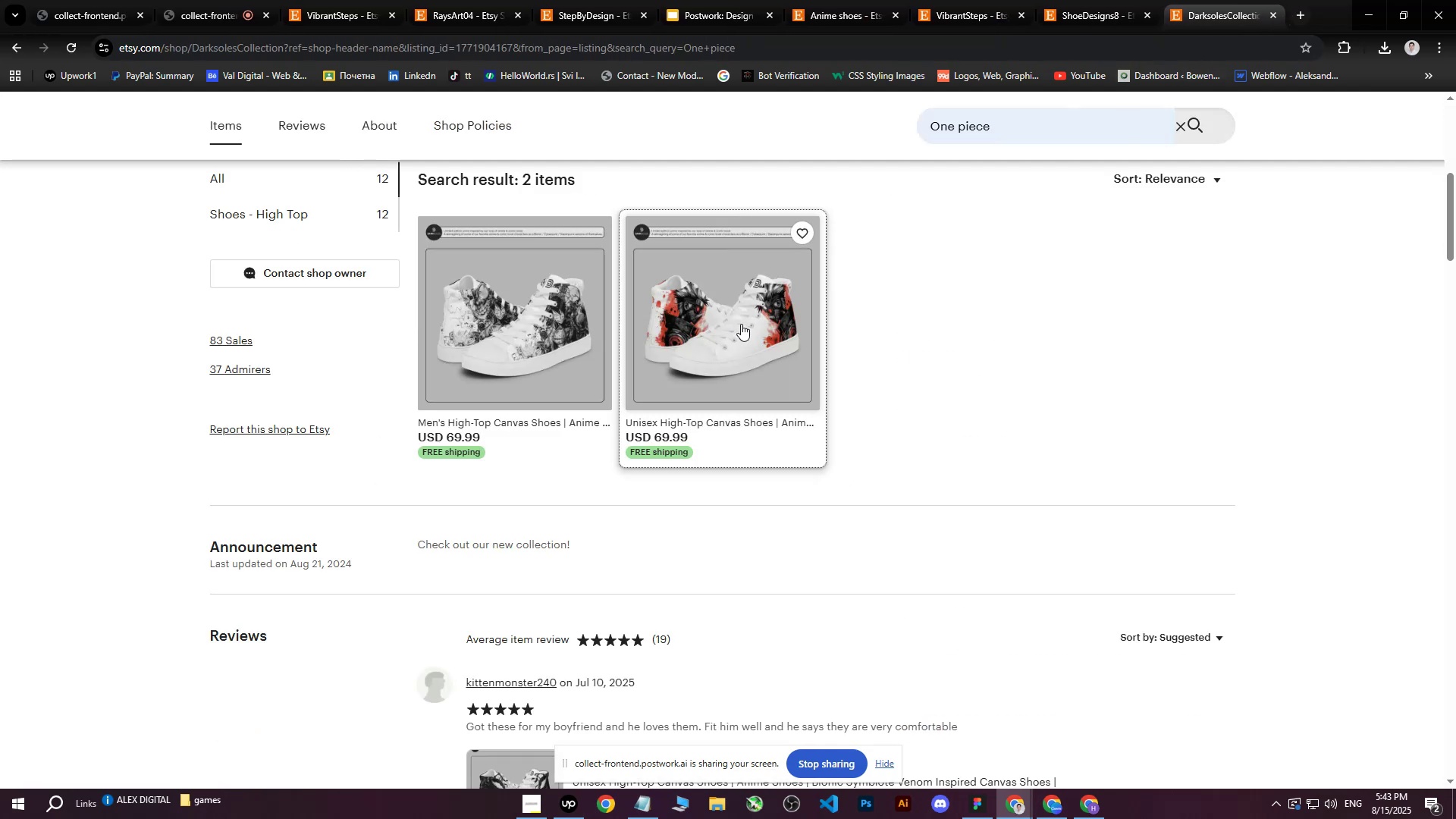 
right_click([741, 324])
 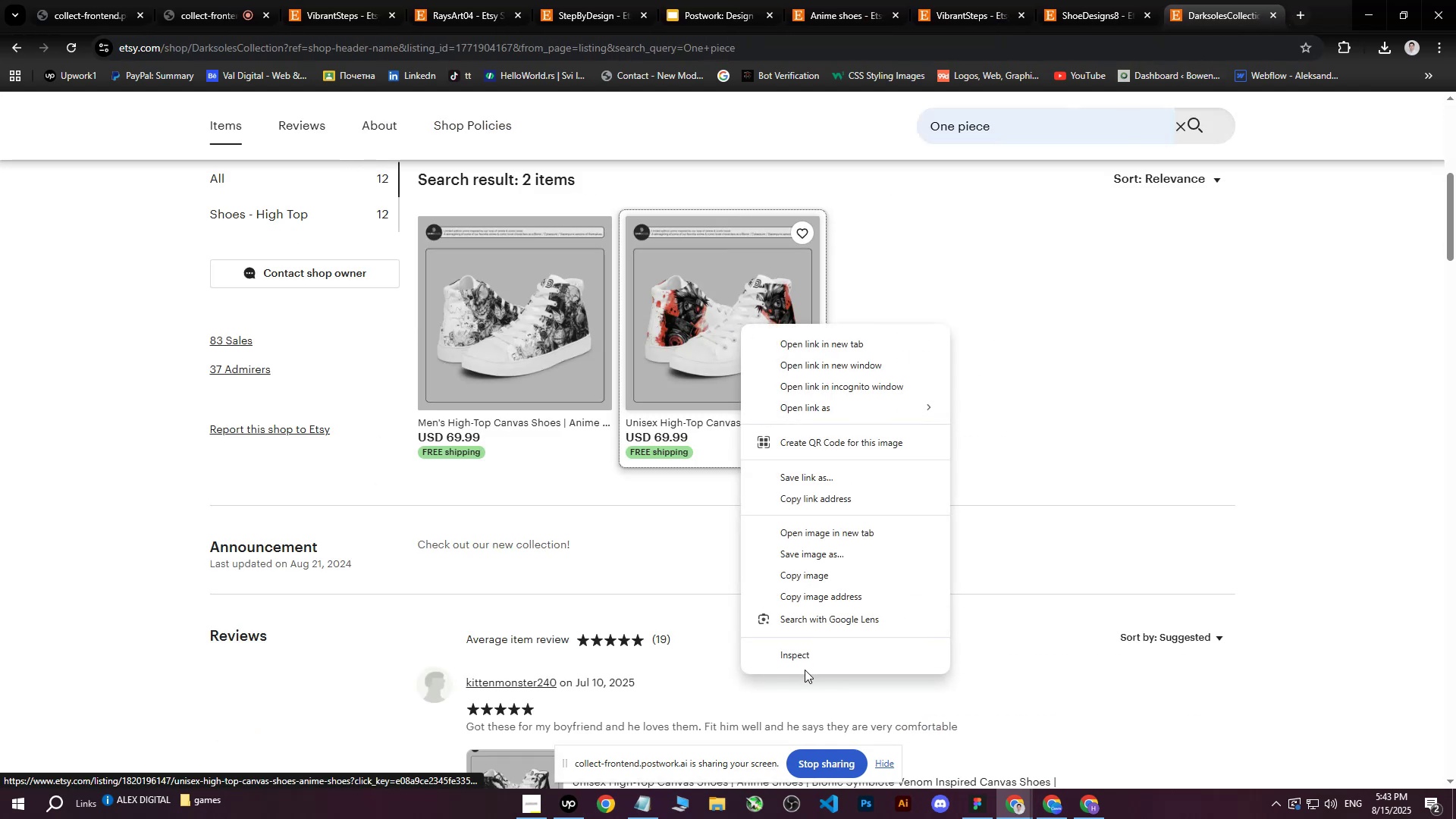 
left_click([805, 664])
 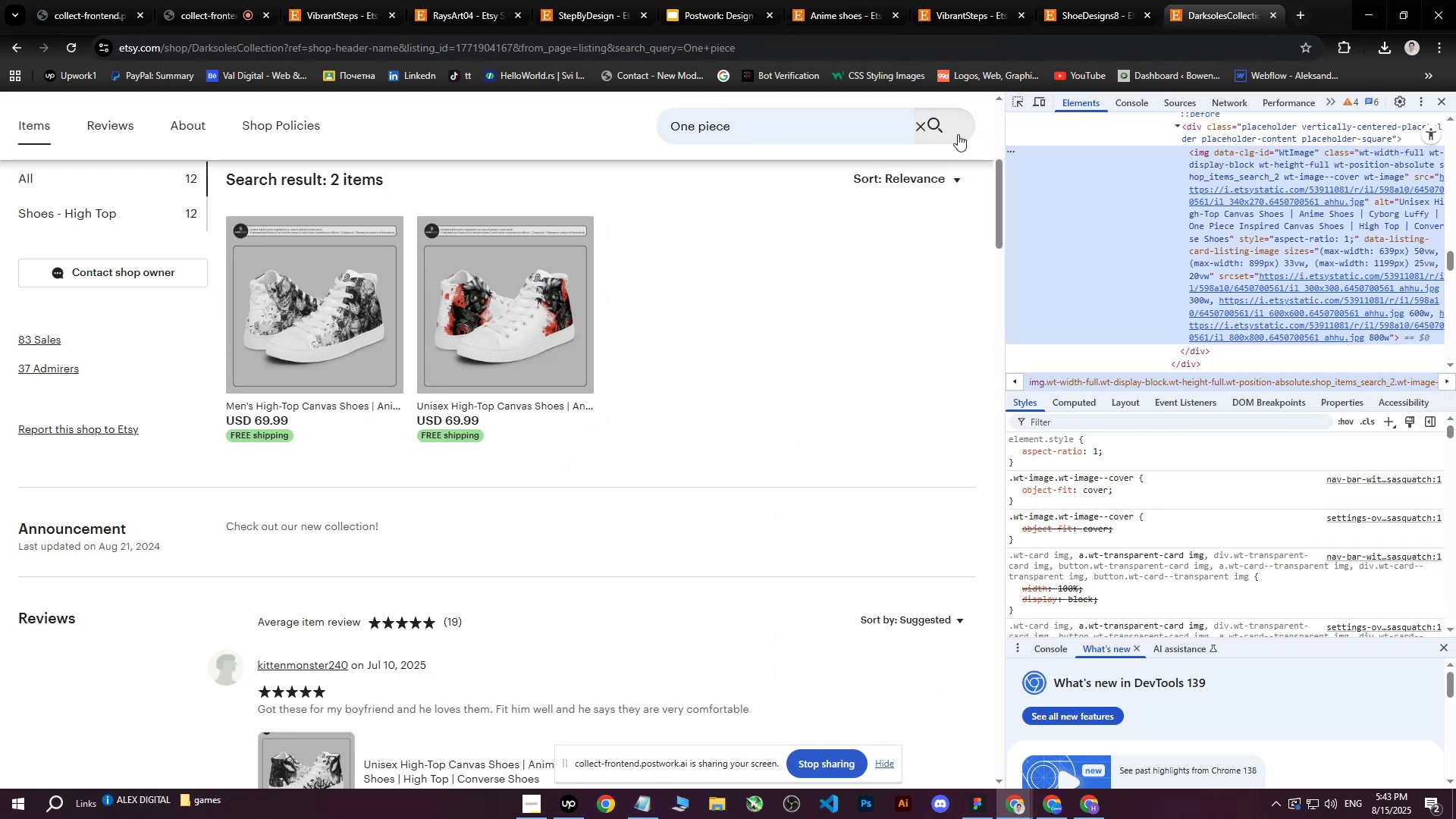 
left_click([562, 315])
 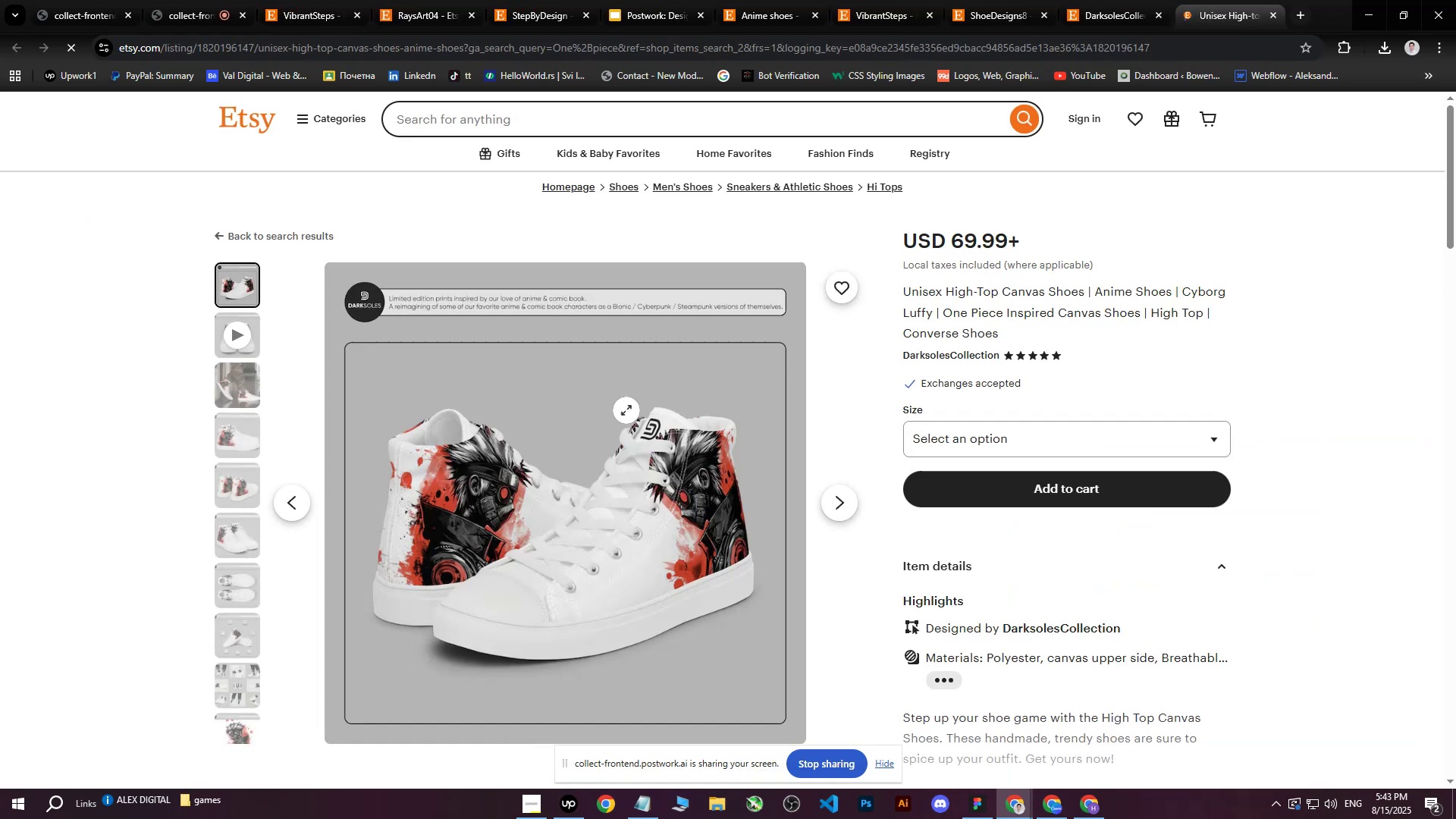 
scroll: coordinate [574, 423], scroll_direction: down, amount: 2.0
 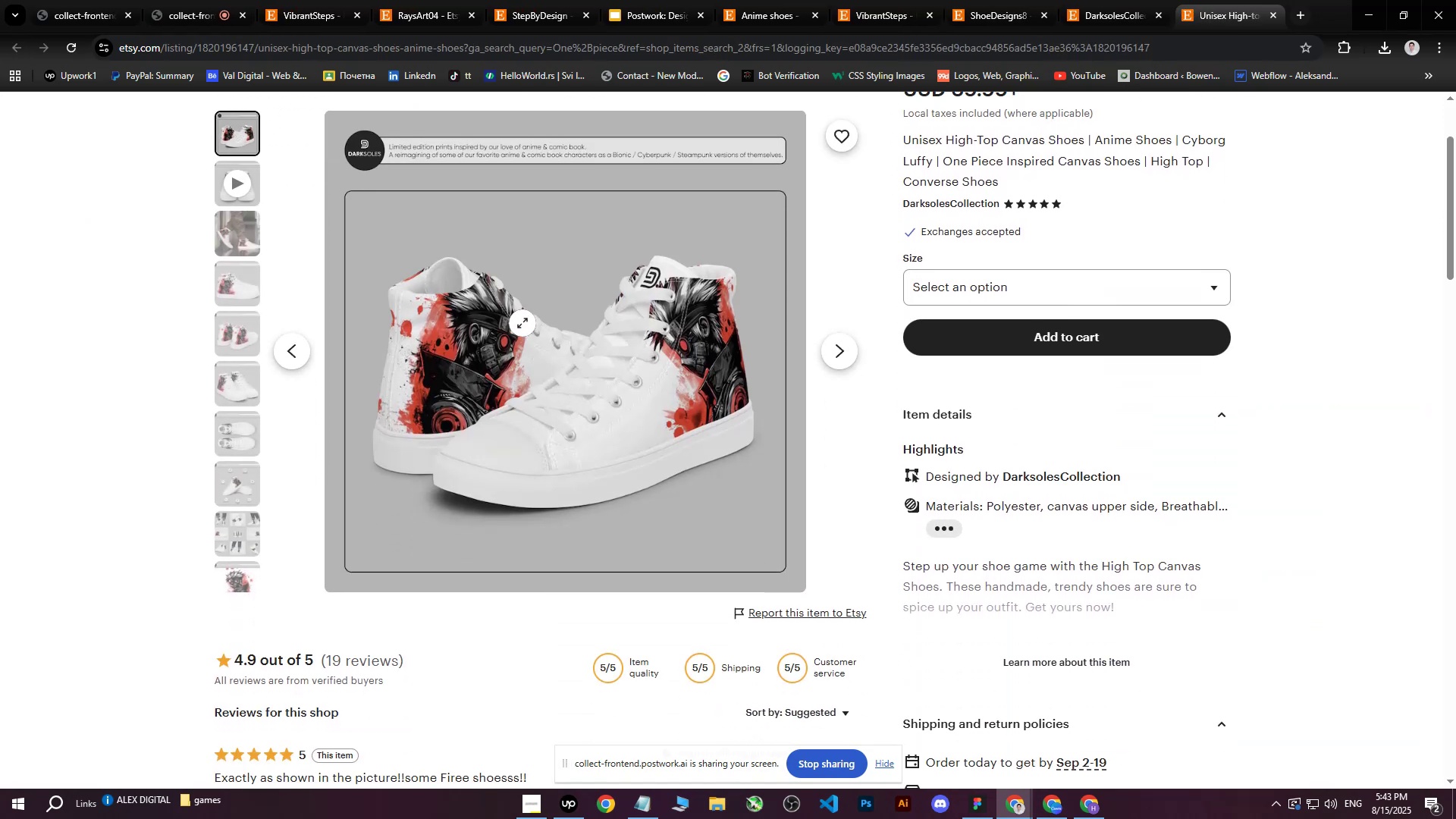 
right_click([522, 323])
 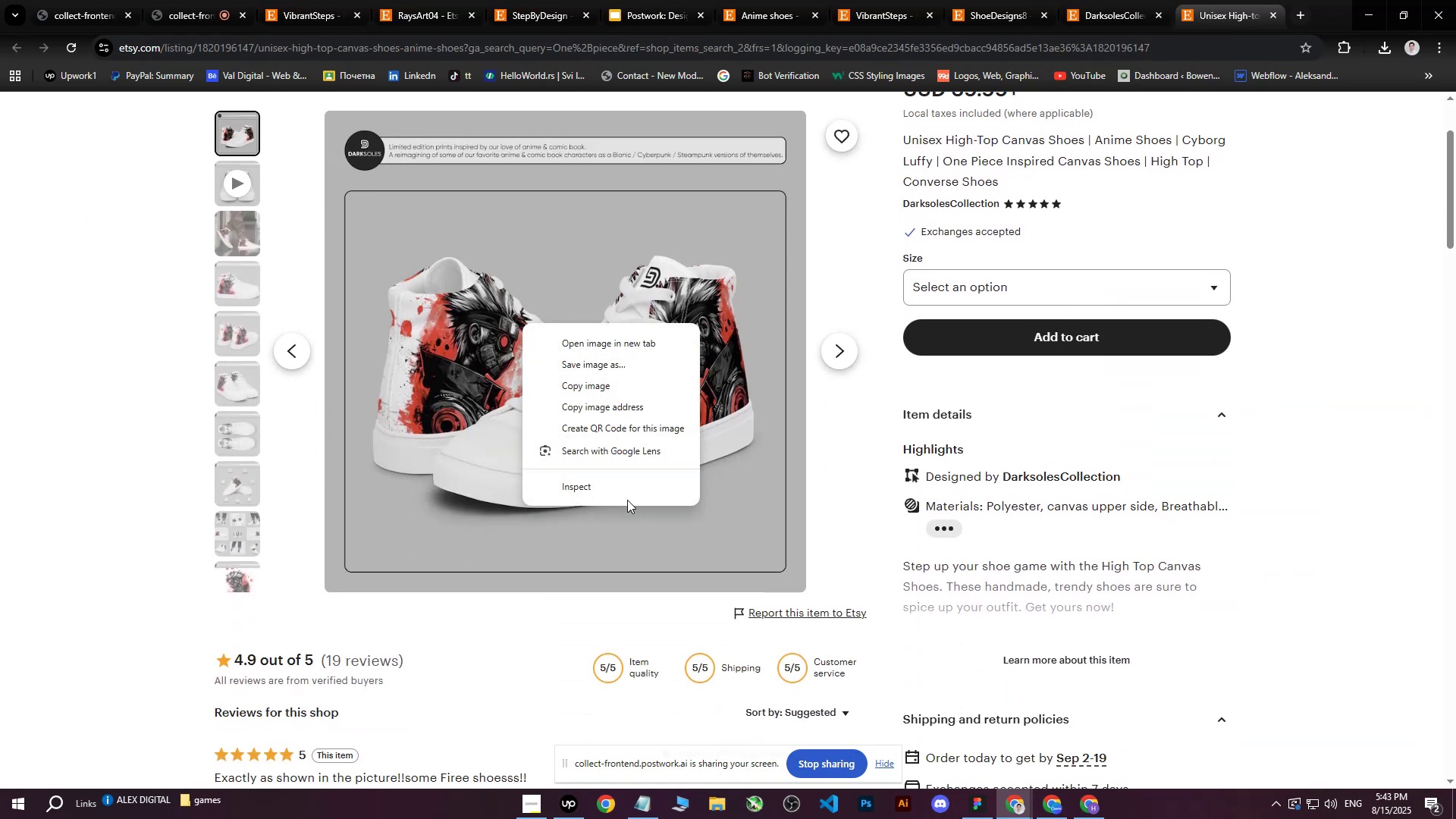 
left_click([618, 486])
 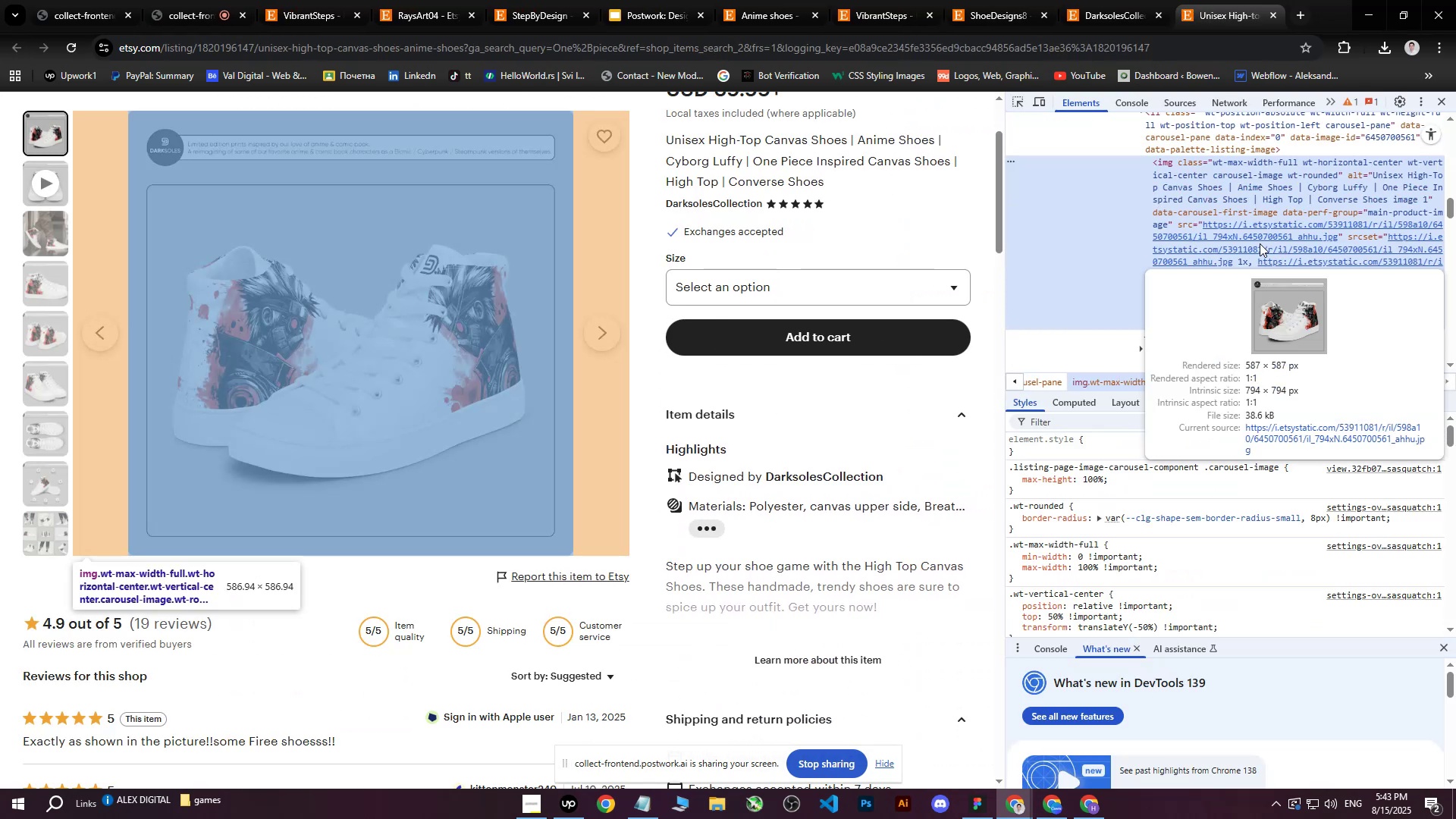 
left_click([1266, 246])
 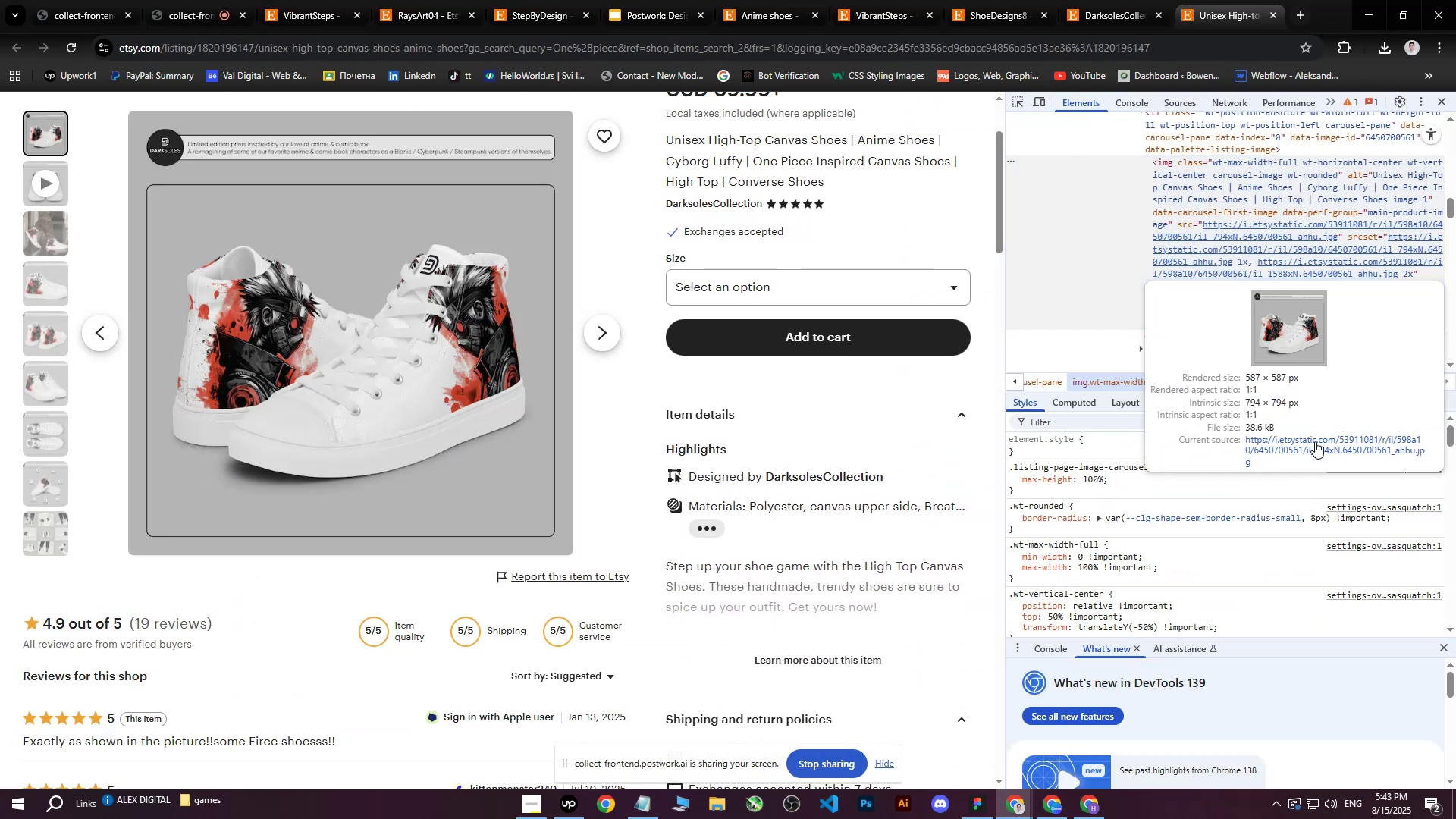 
left_click([1315, 442])
 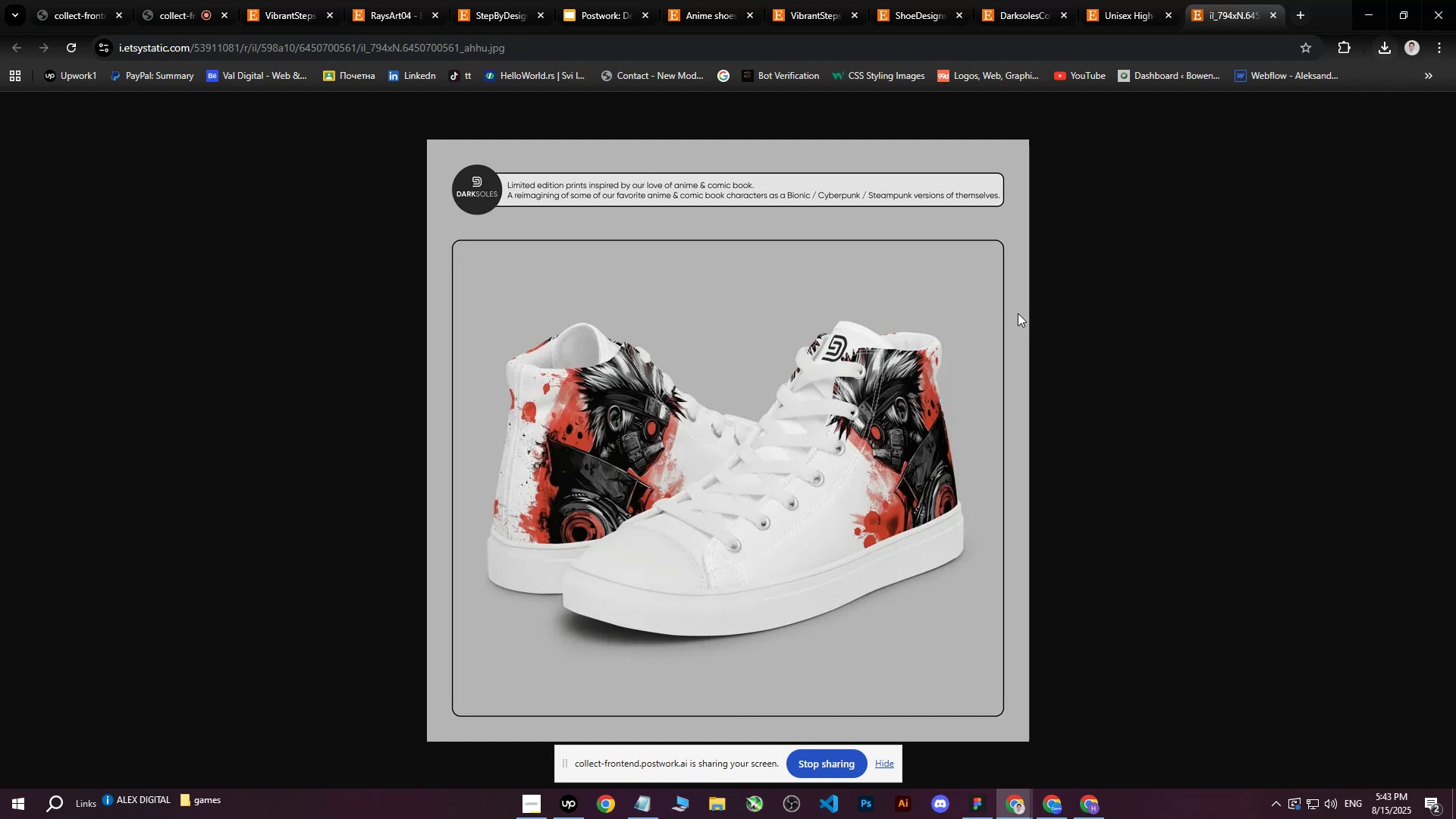 
right_click([783, 375])
 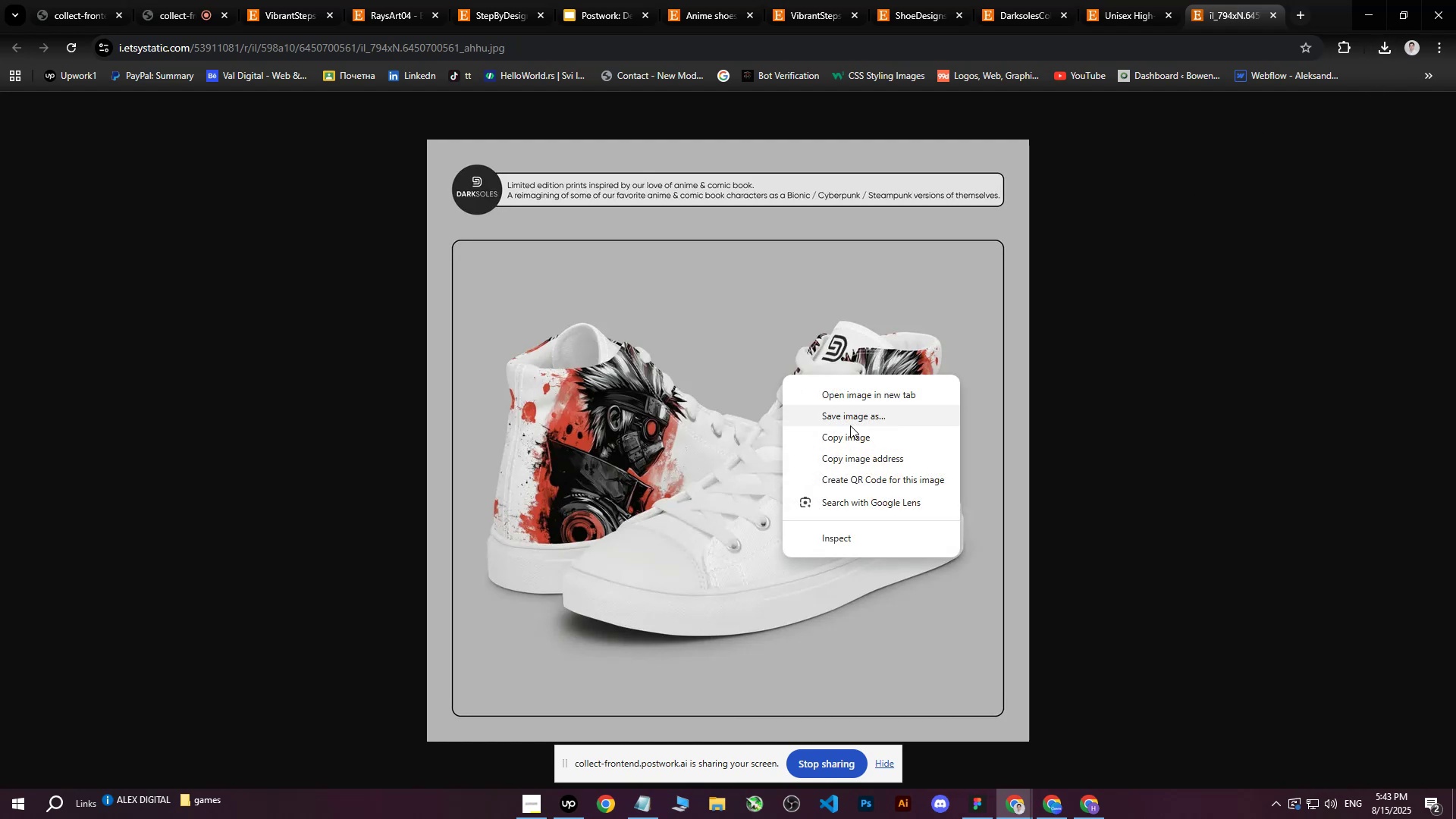 
left_click([851, 424])
 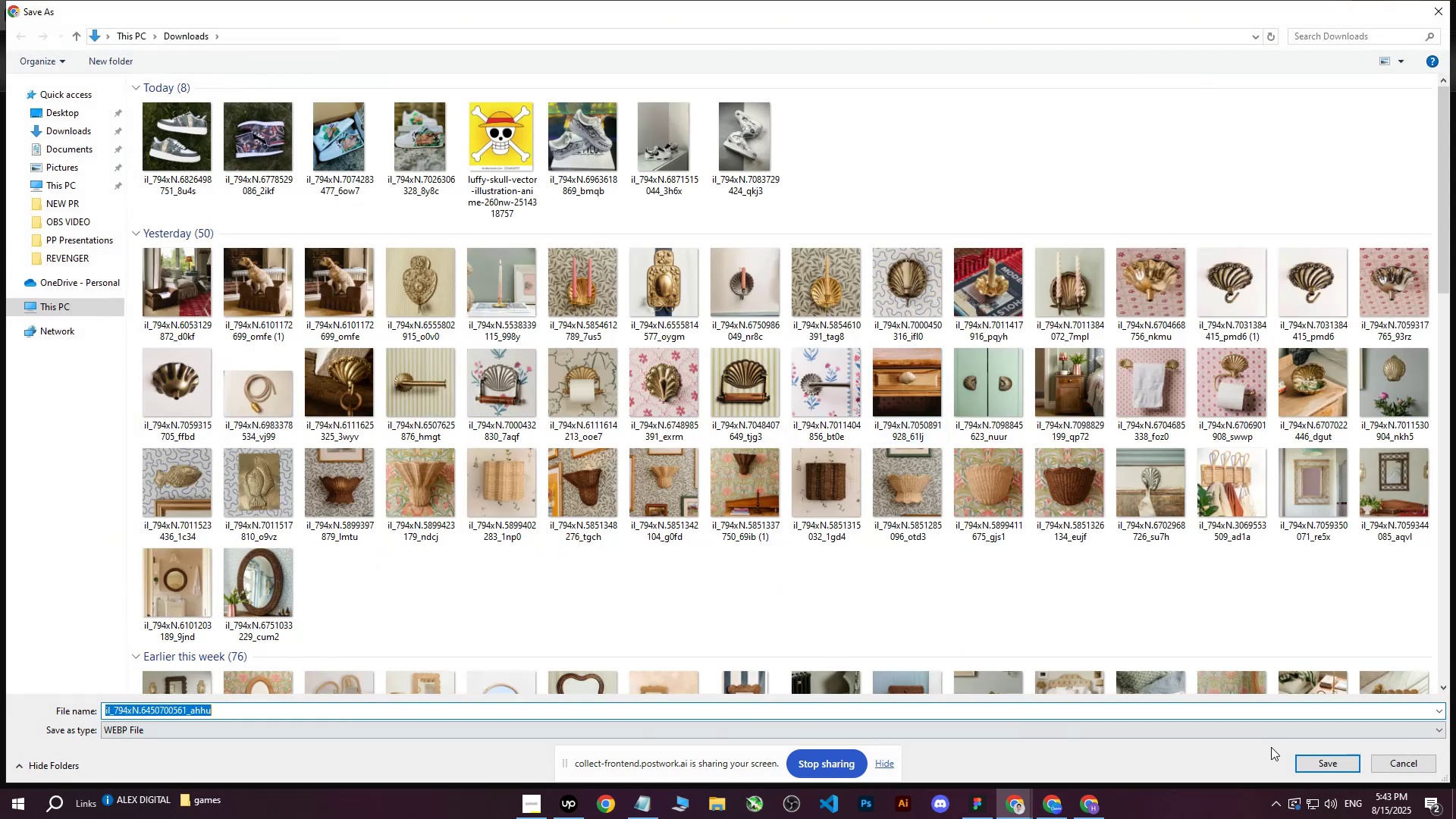 
left_click([1314, 758])
 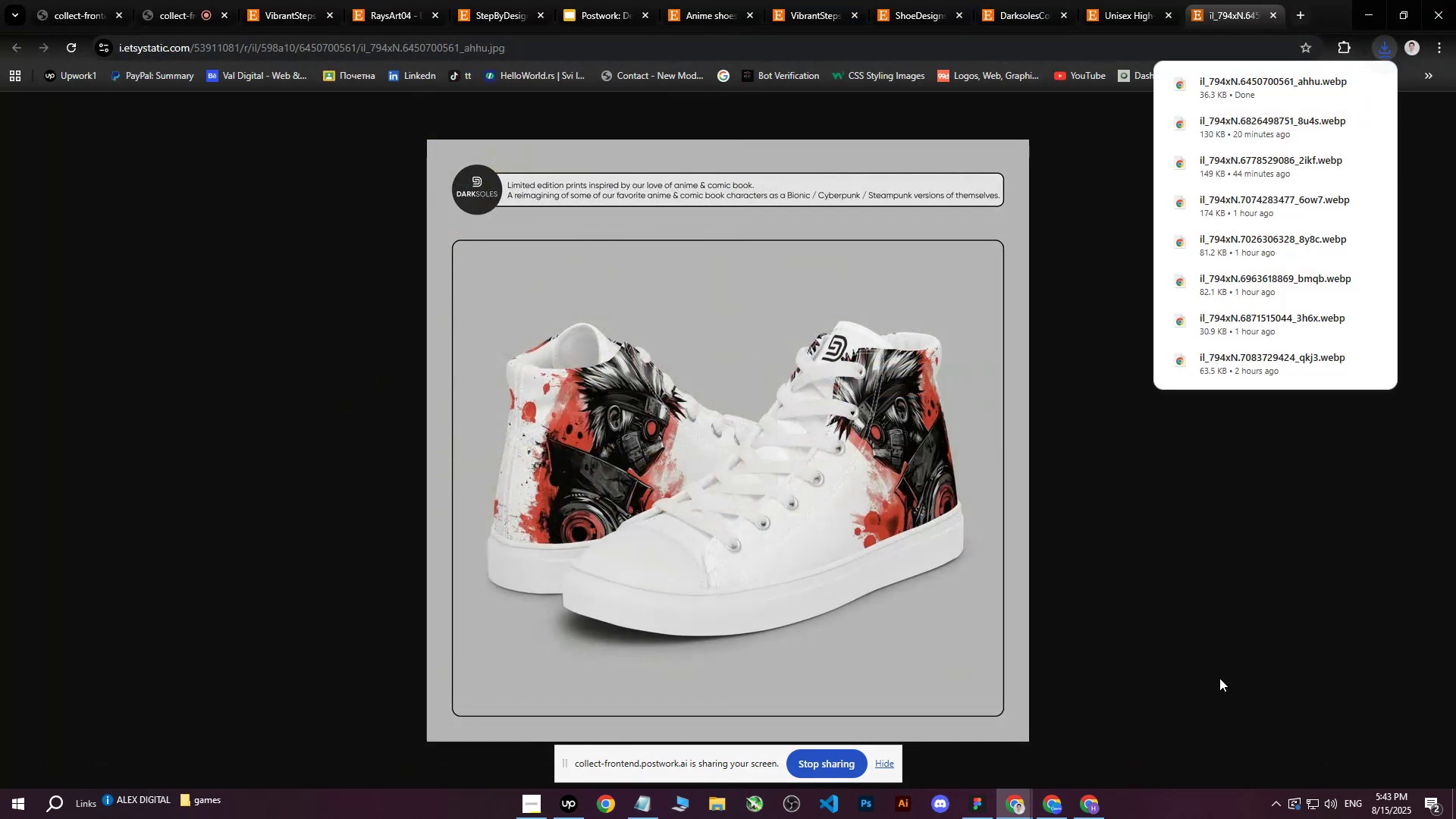 
left_click([1216, 682])
 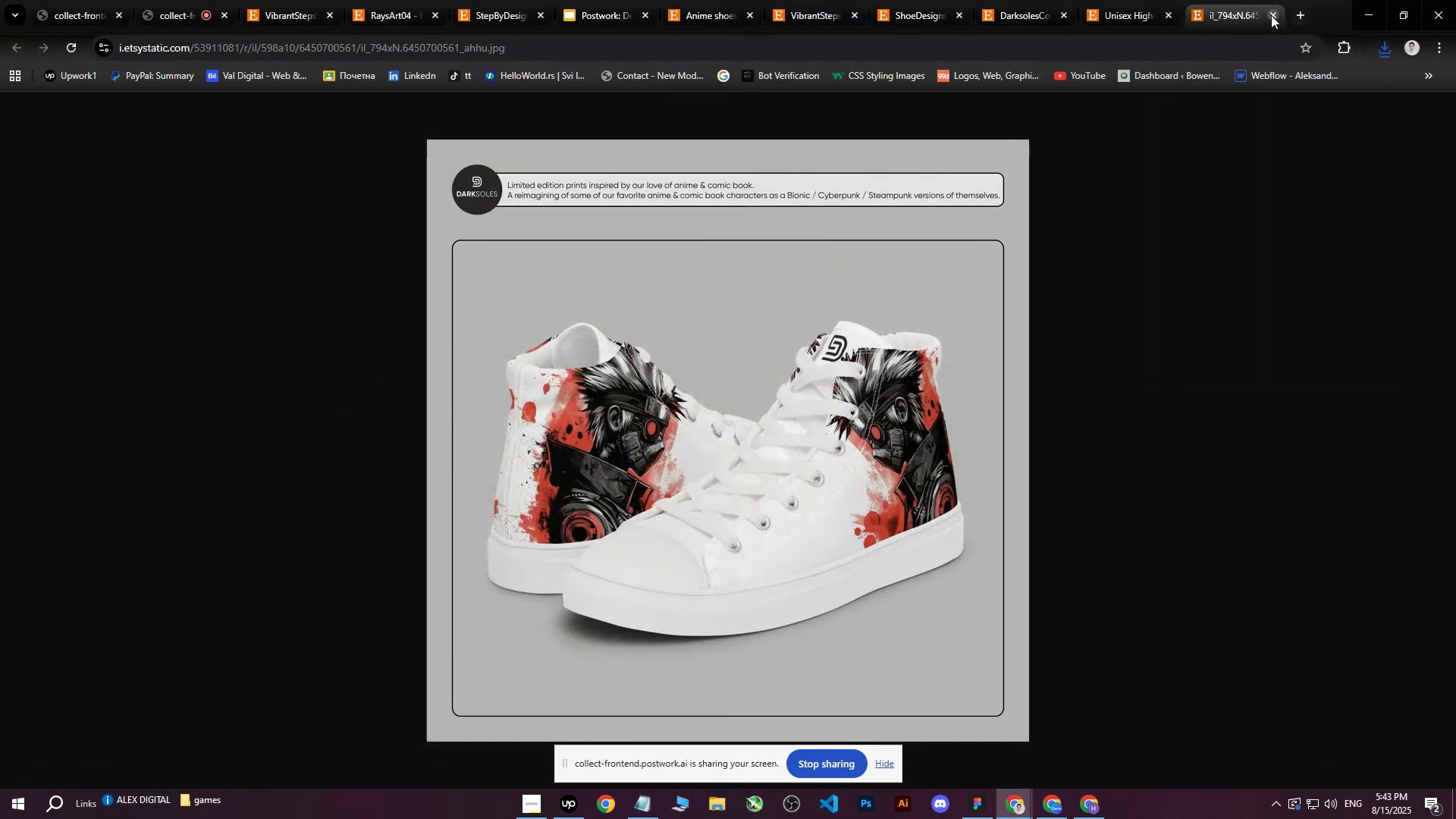 
left_click([1271, 15])
 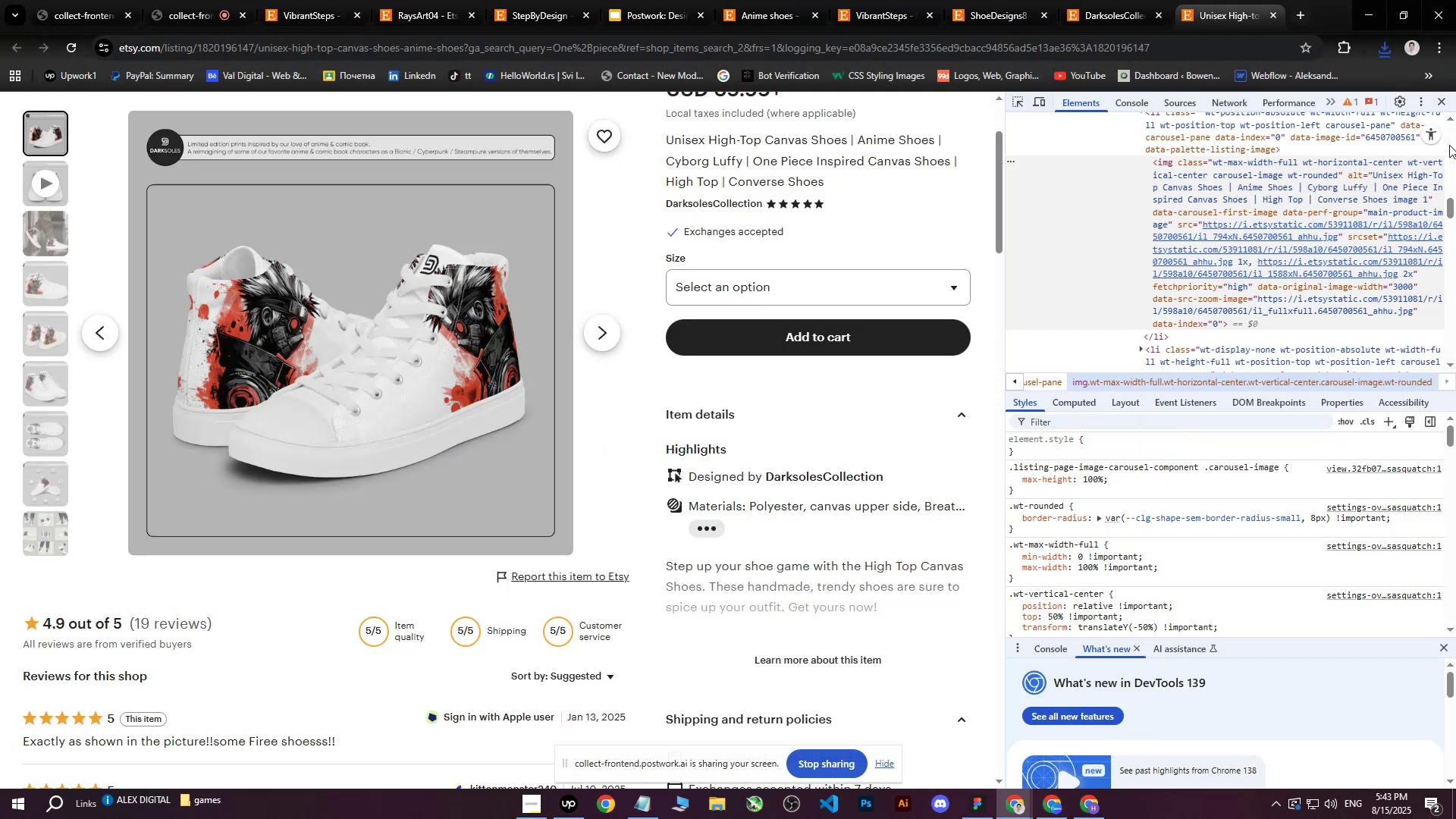 
left_click([1444, 99])
 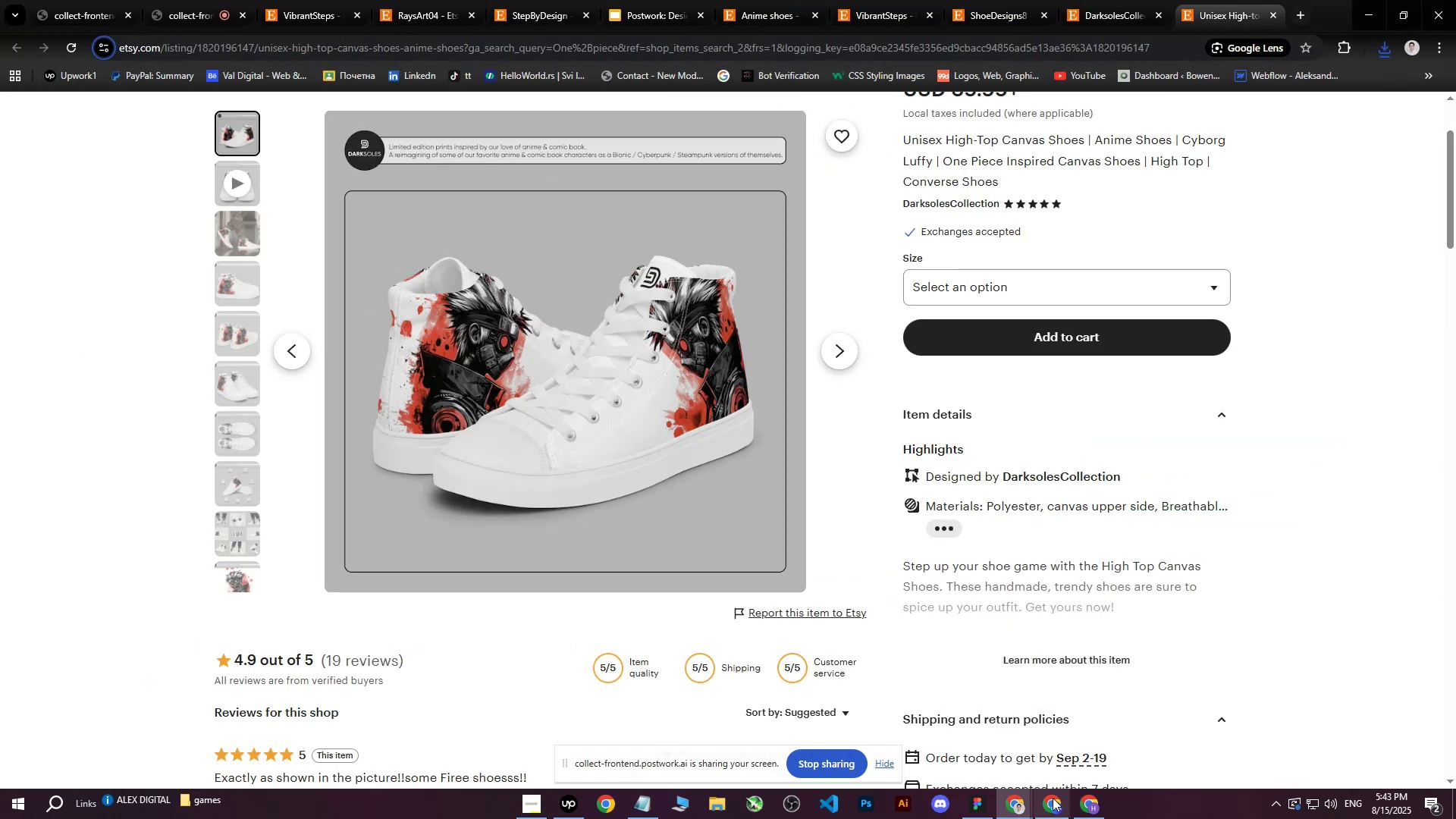 
left_click([1049, 813])
 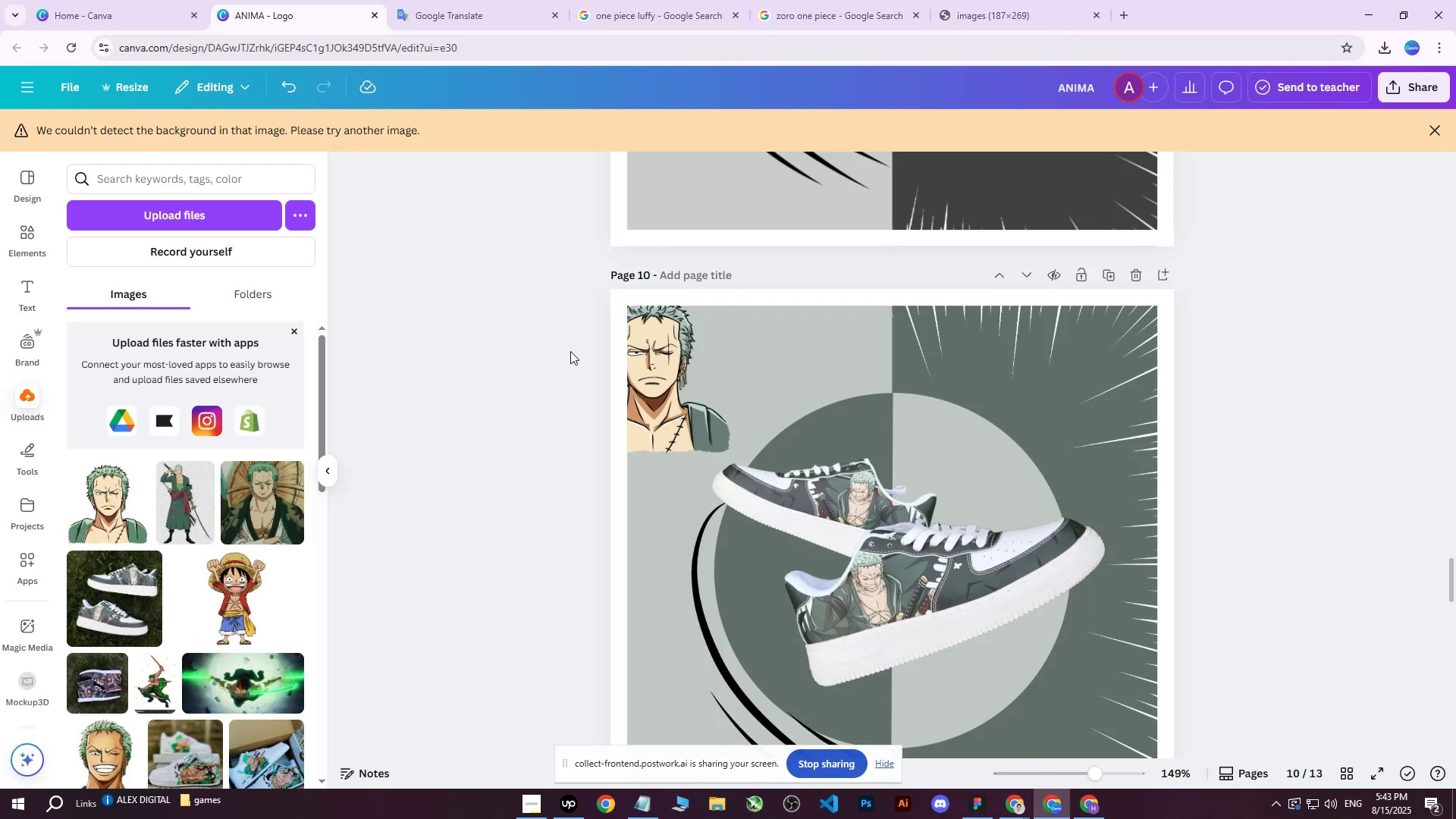 
scroll: coordinate [851, 406], scroll_direction: down, amount: 16.0
 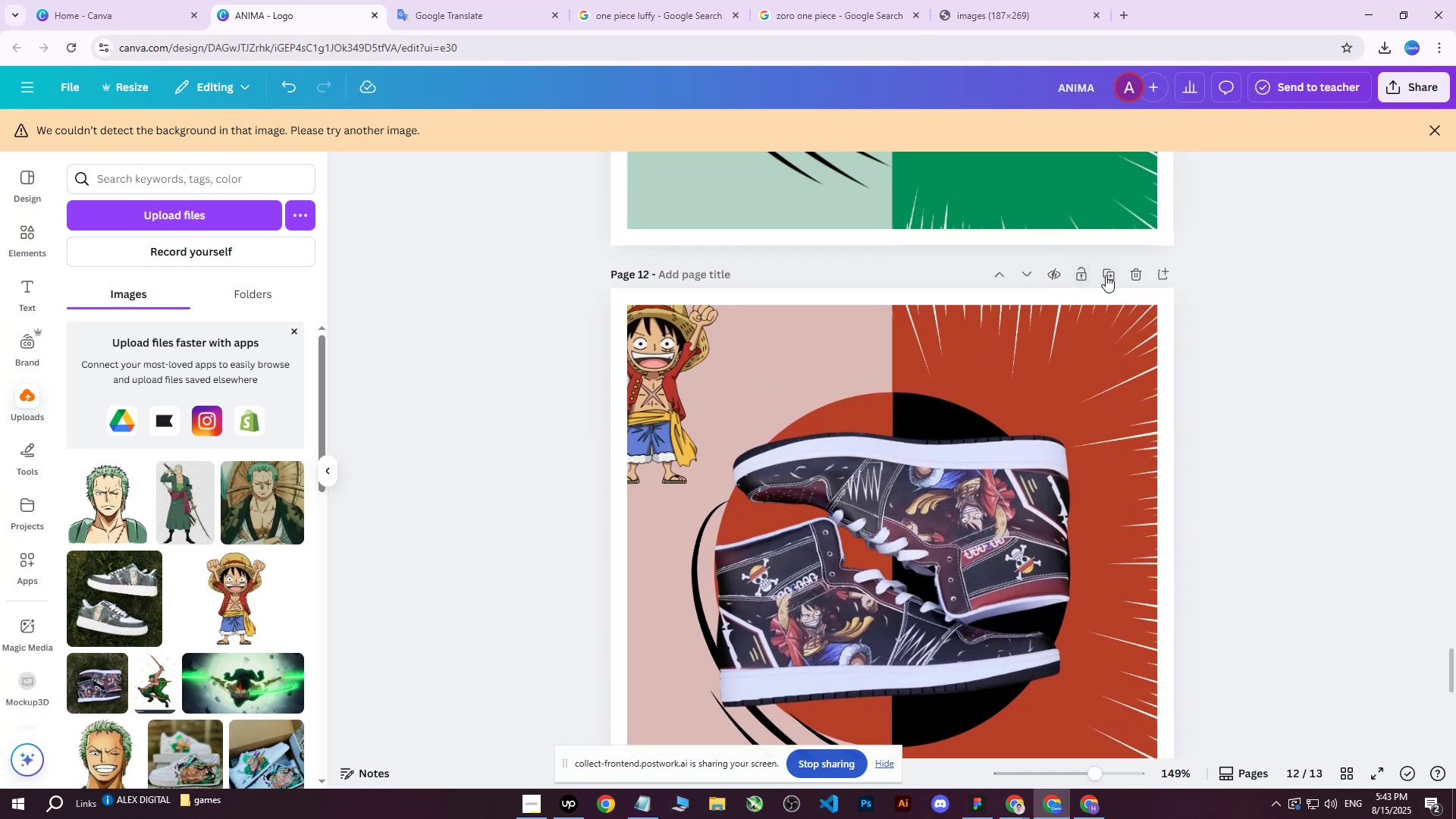 
left_click([1106, 275])
 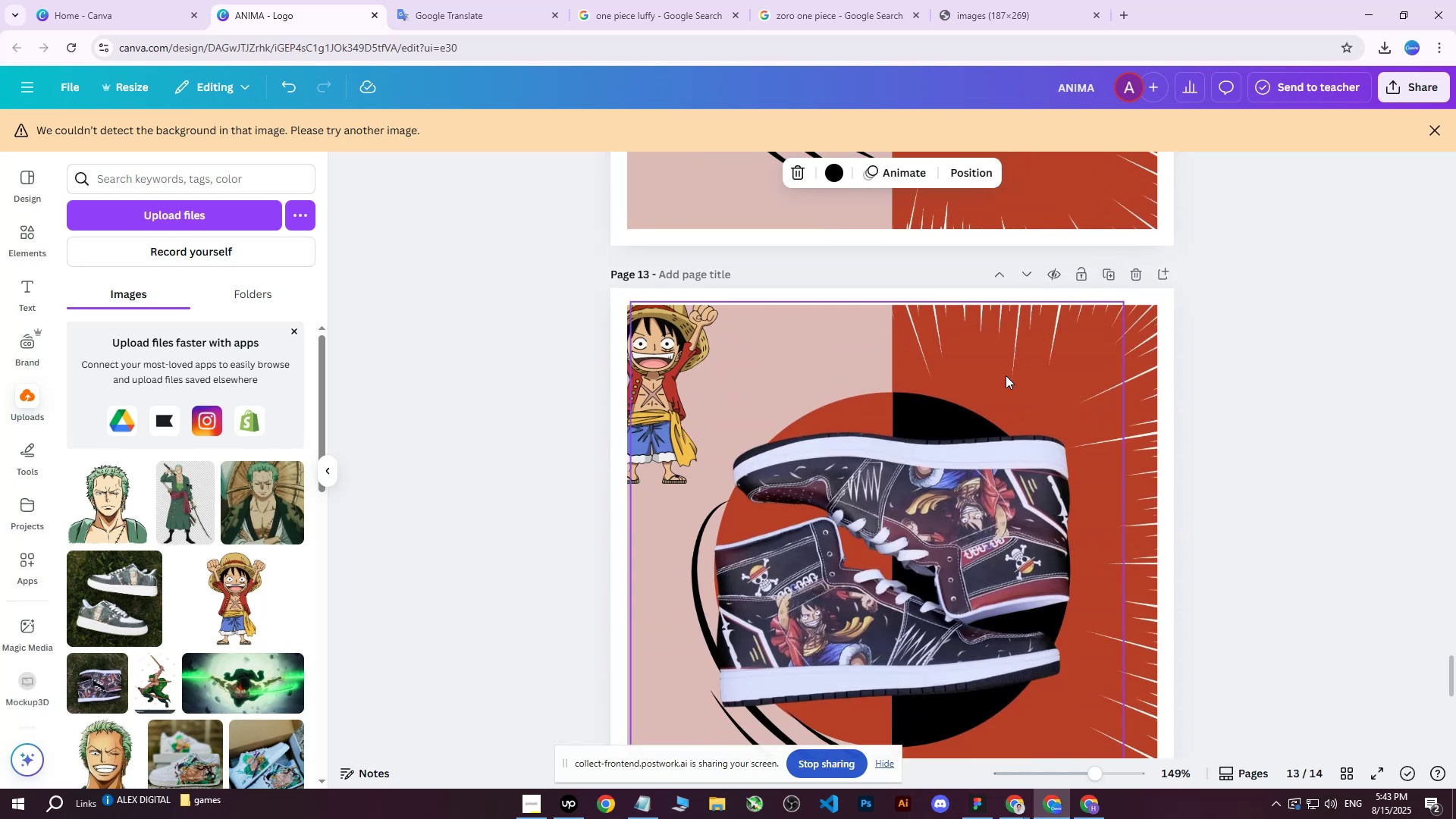 
scroll: coordinate [981, 416], scroll_direction: down, amount: 1.0
 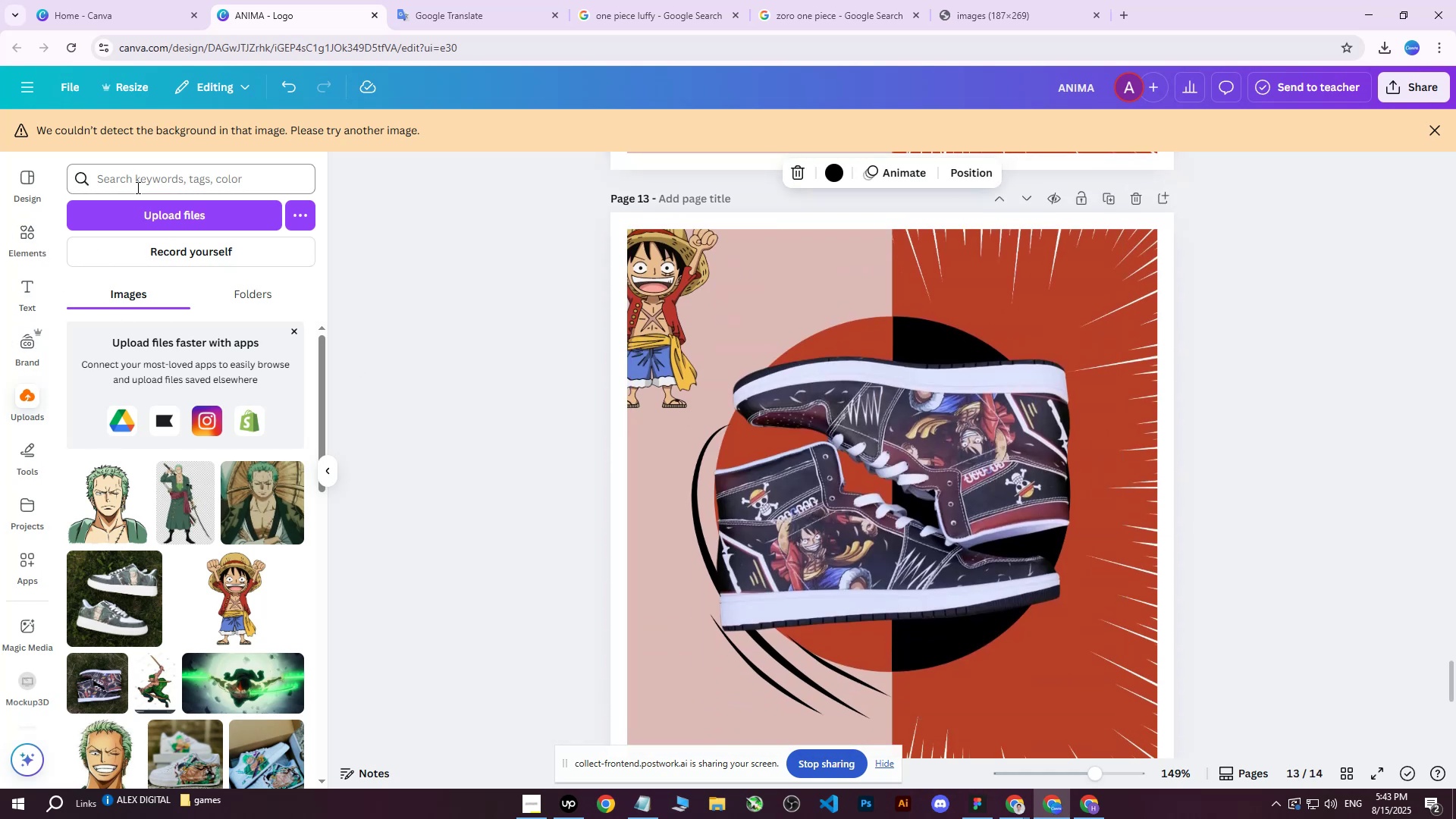 
left_click([145, 208])
 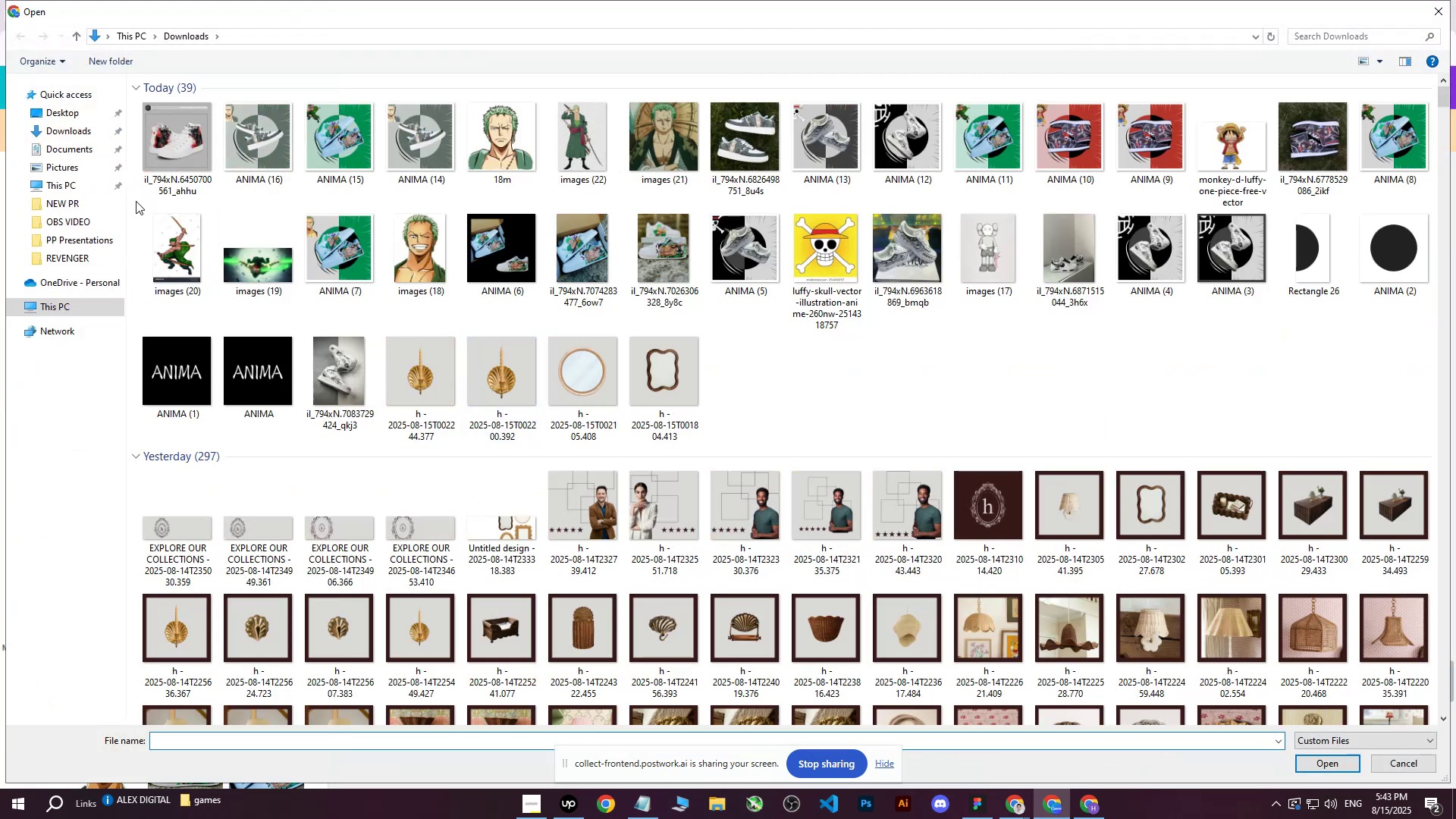 
left_click([160, 163])
 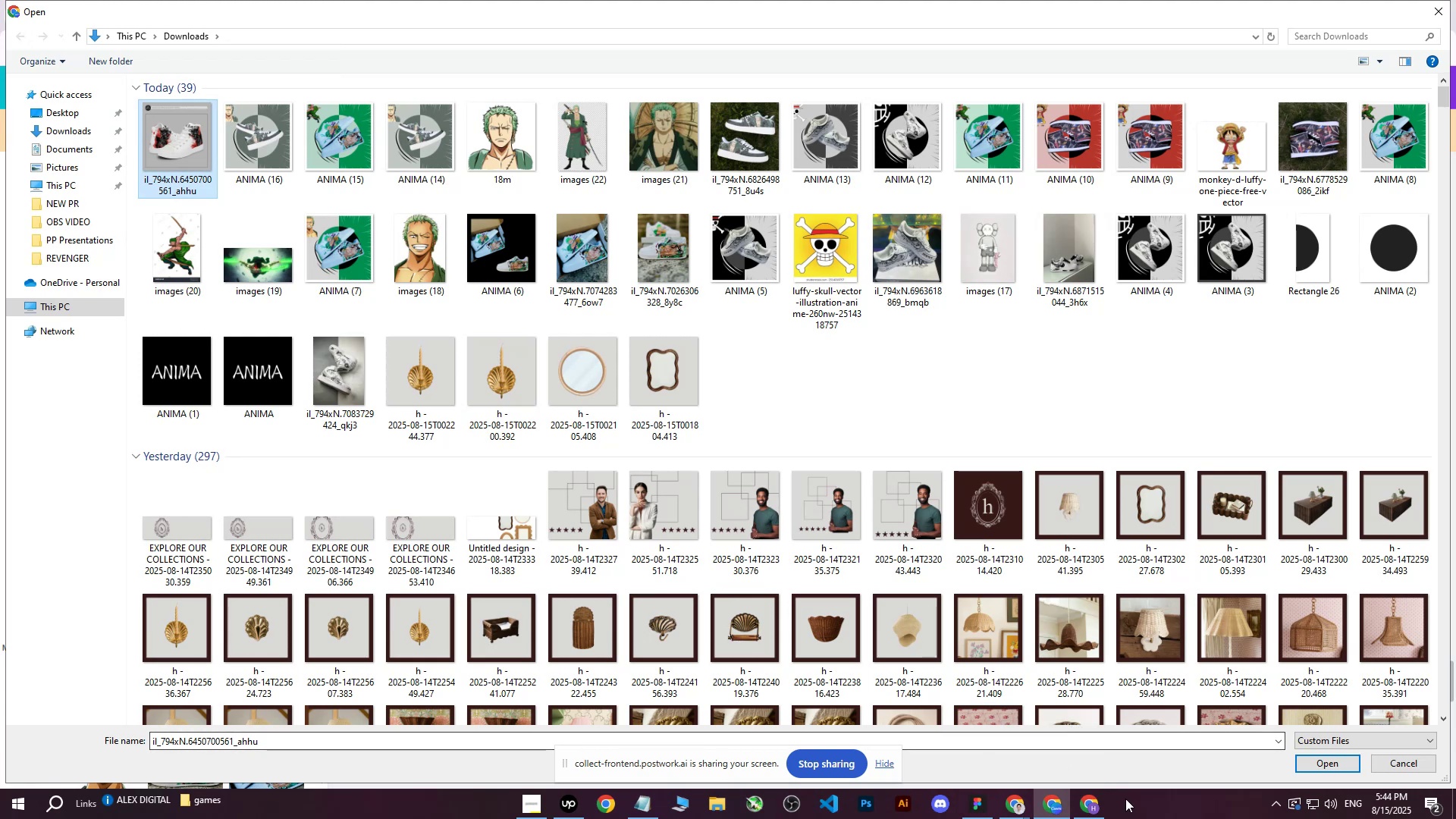 
wait(6.25)
 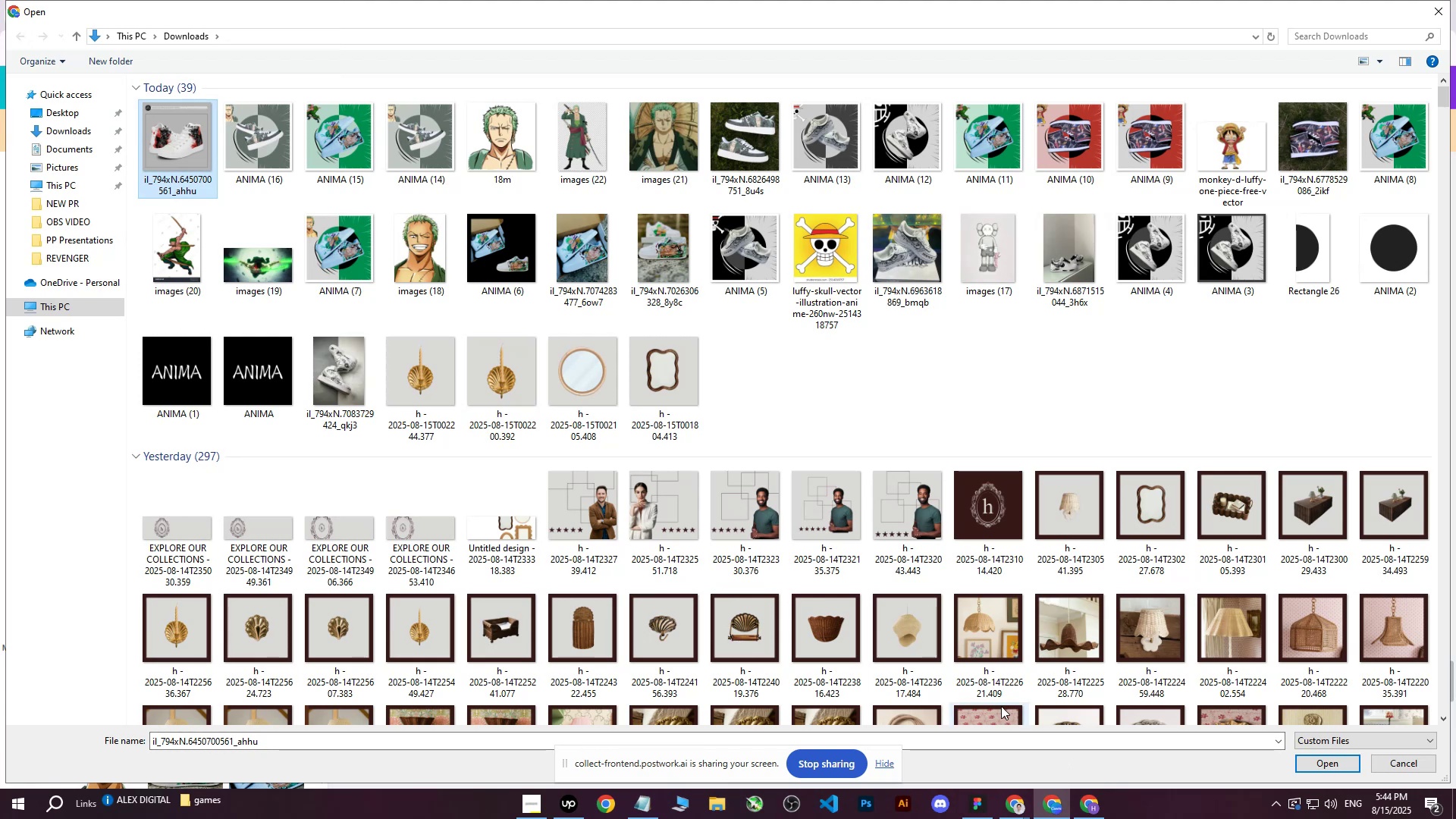 
left_click([1328, 767])
 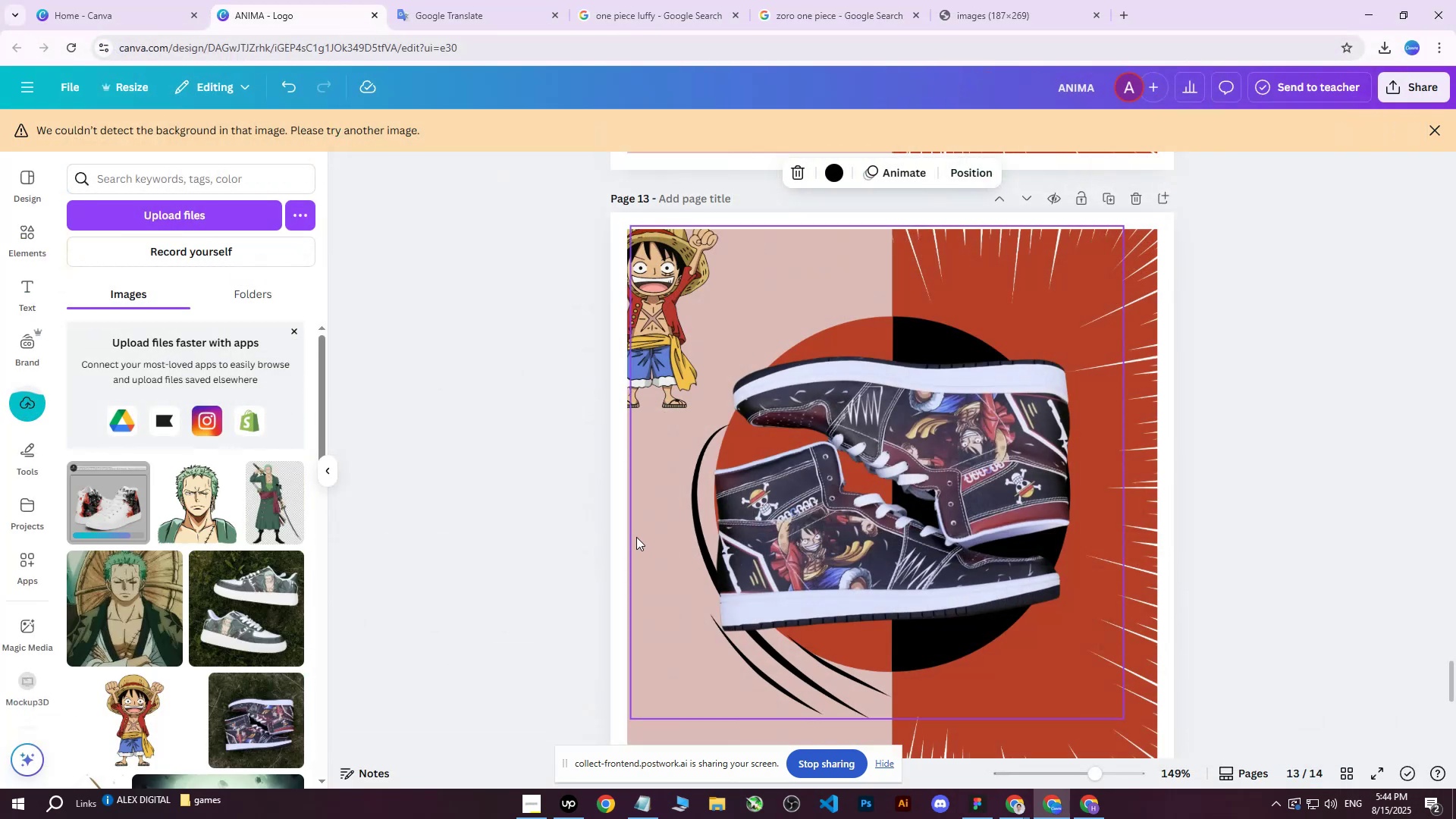 
scroll: coordinate [615, 500], scroll_direction: none, amount: 0.0
 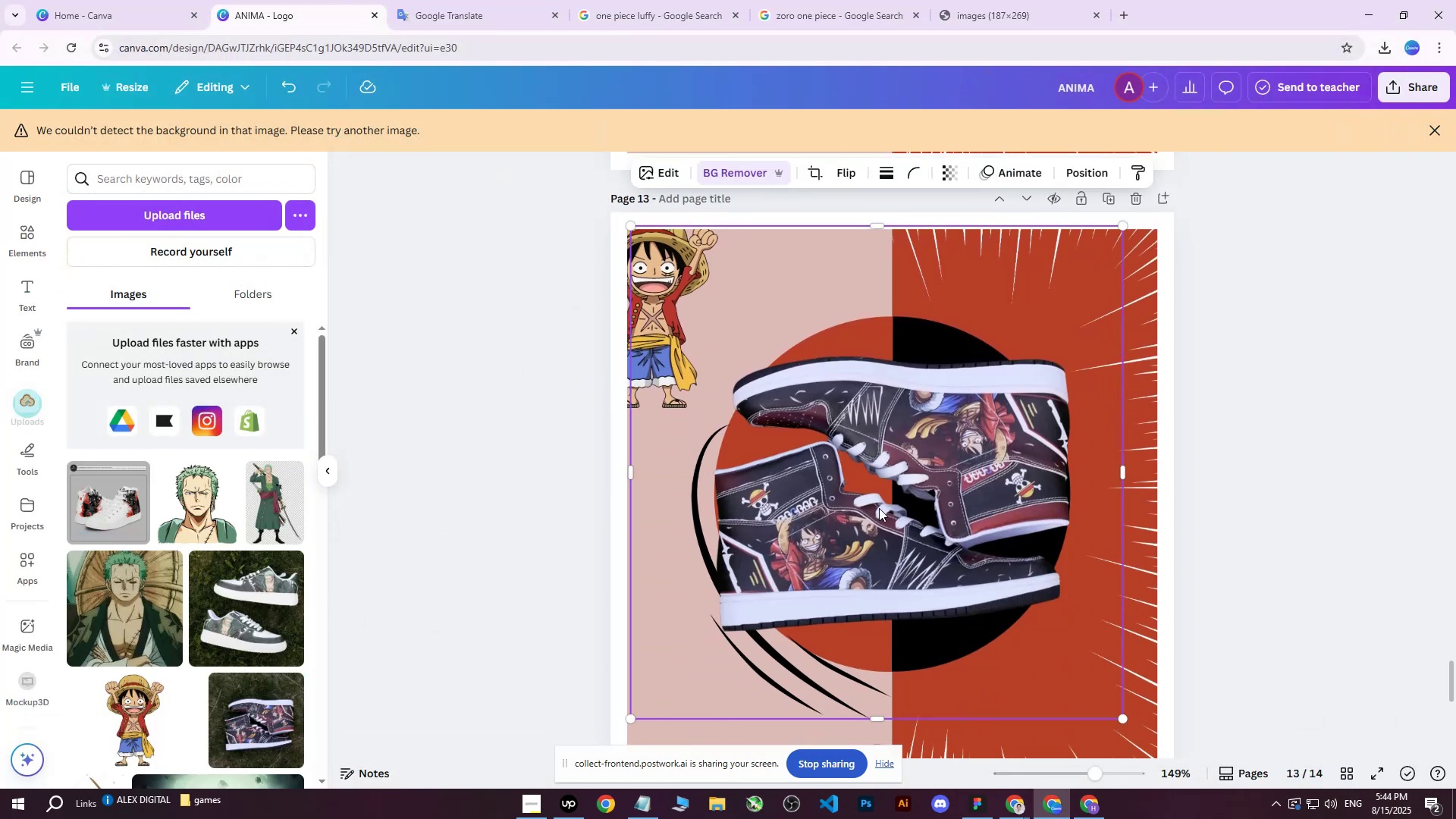 
left_click([879, 508])
 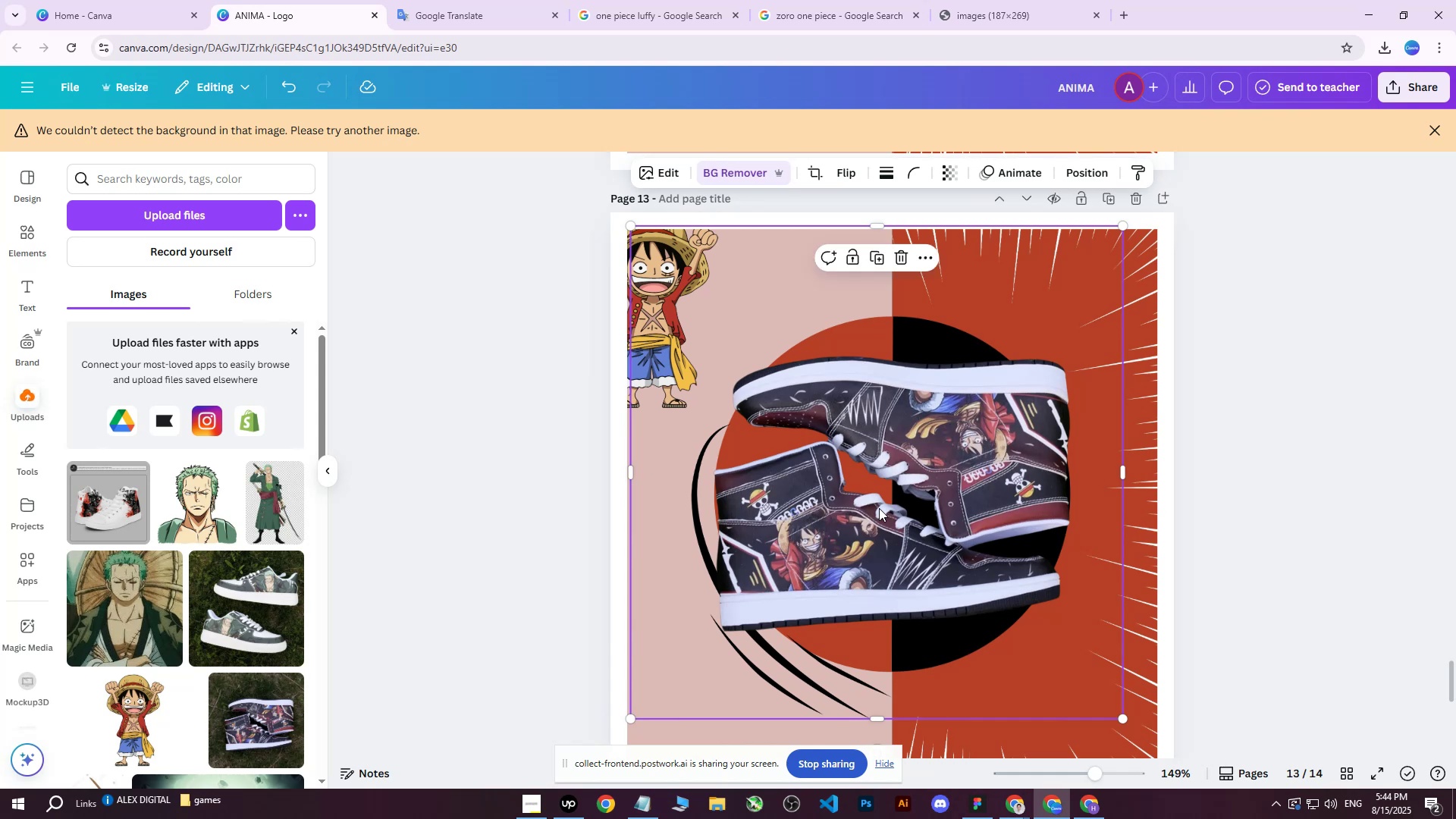 
key(Delete)
 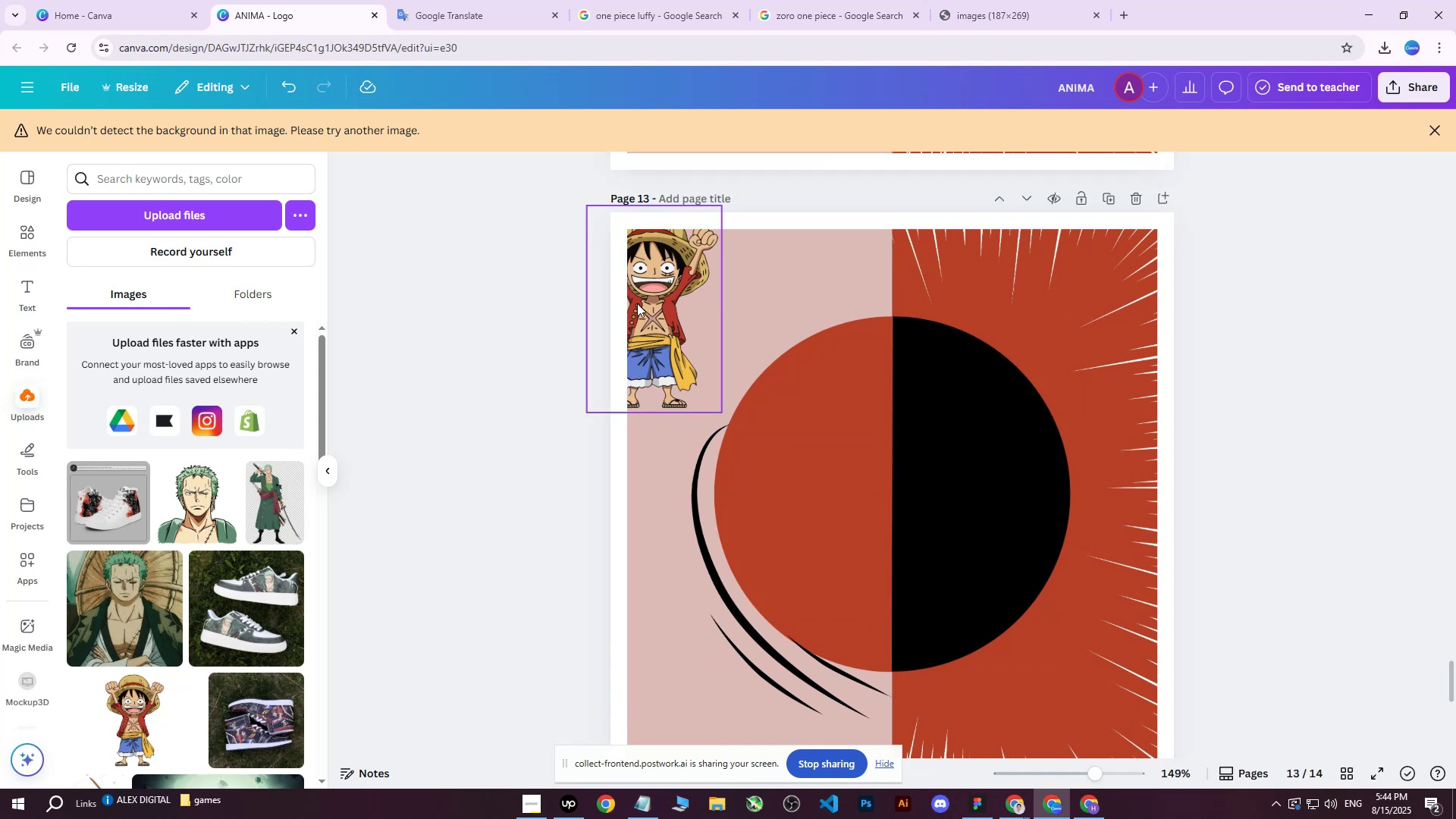 
left_click([658, 306])
 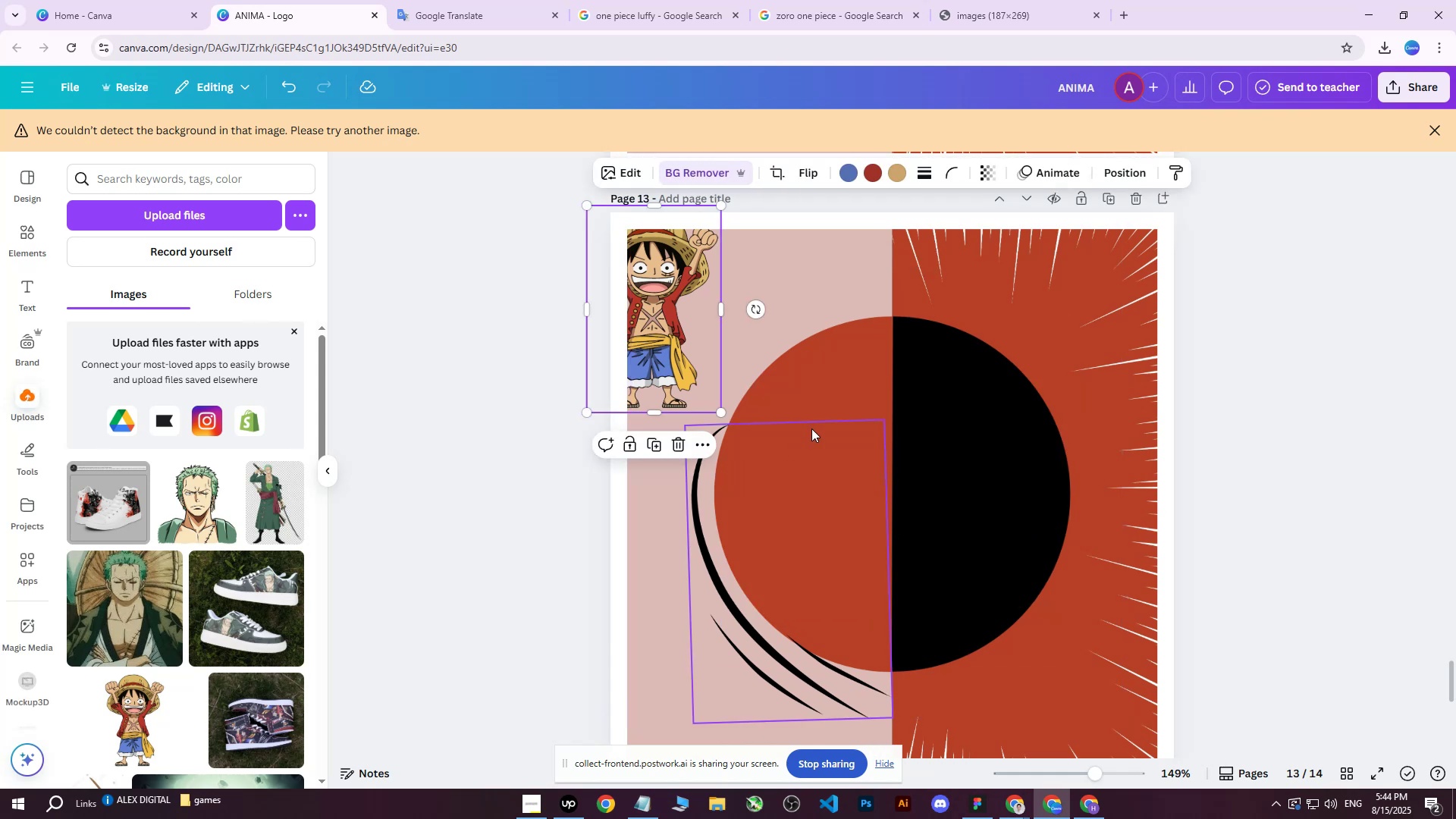 
scroll: coordinate [811, 428], scroll_direction: down, amount: 1.0
 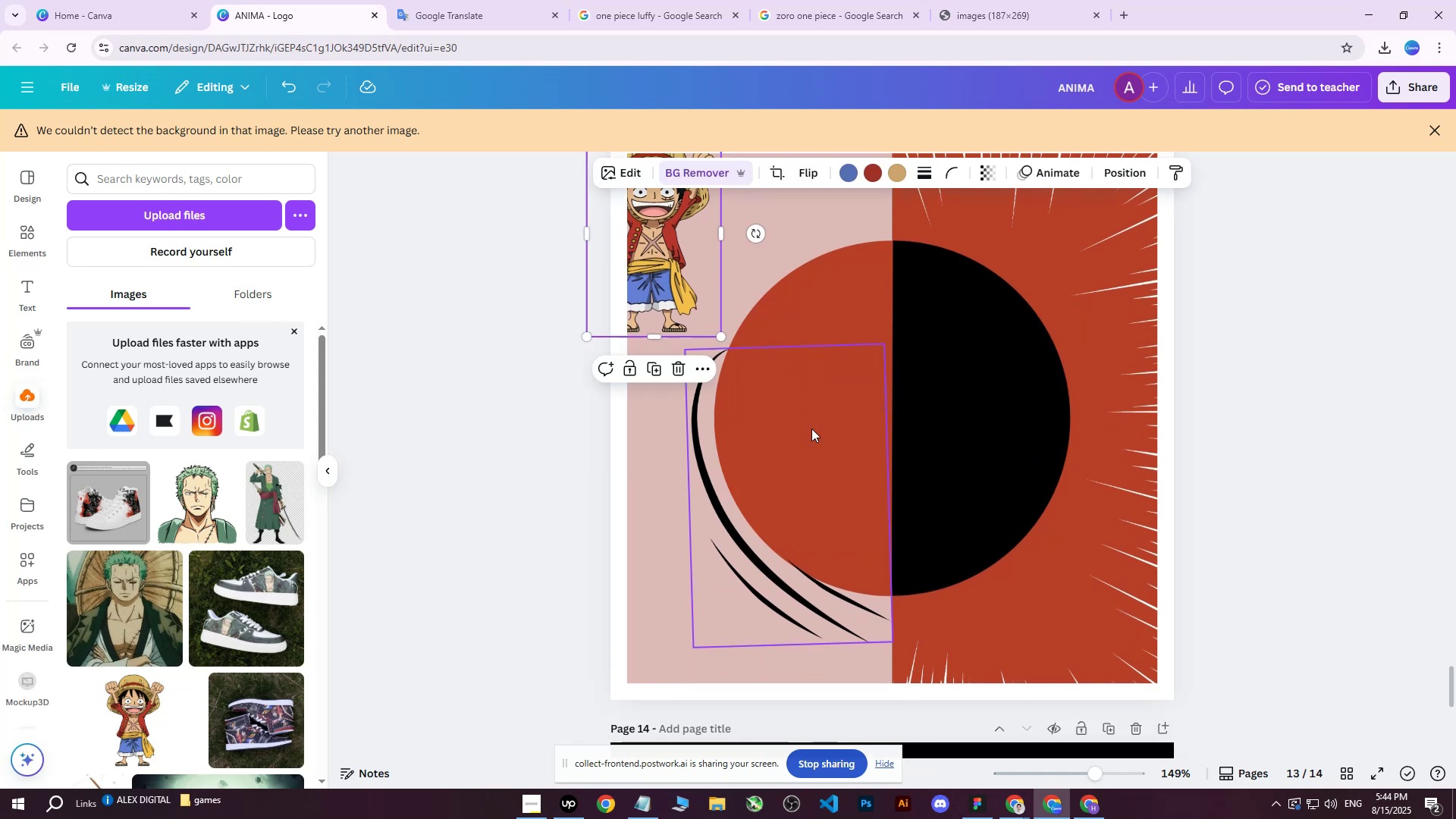 
scroll: coordinate [811, 428], scroll_direction: up, amount: 1.0
 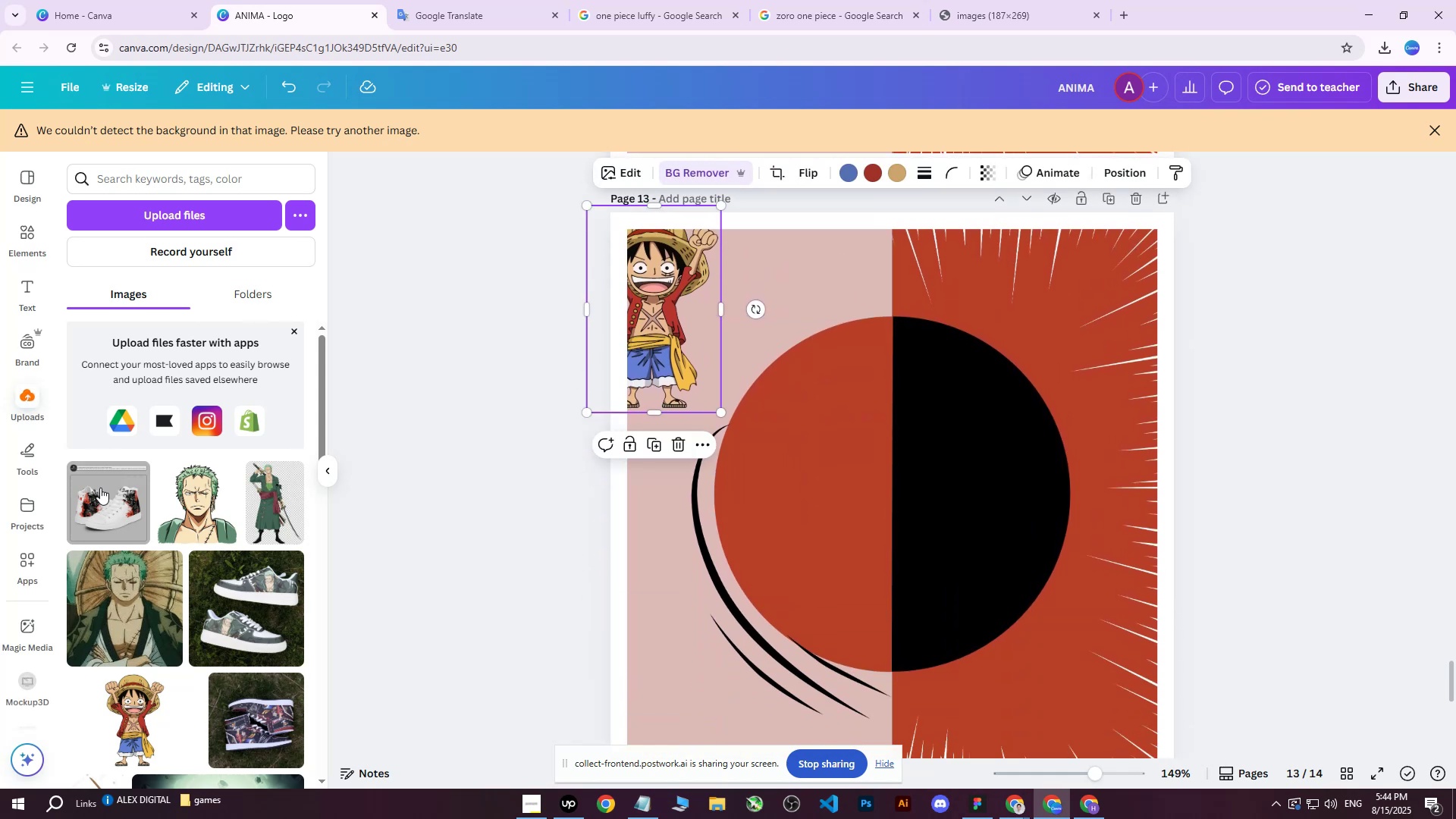 
left_click([105, 516])
 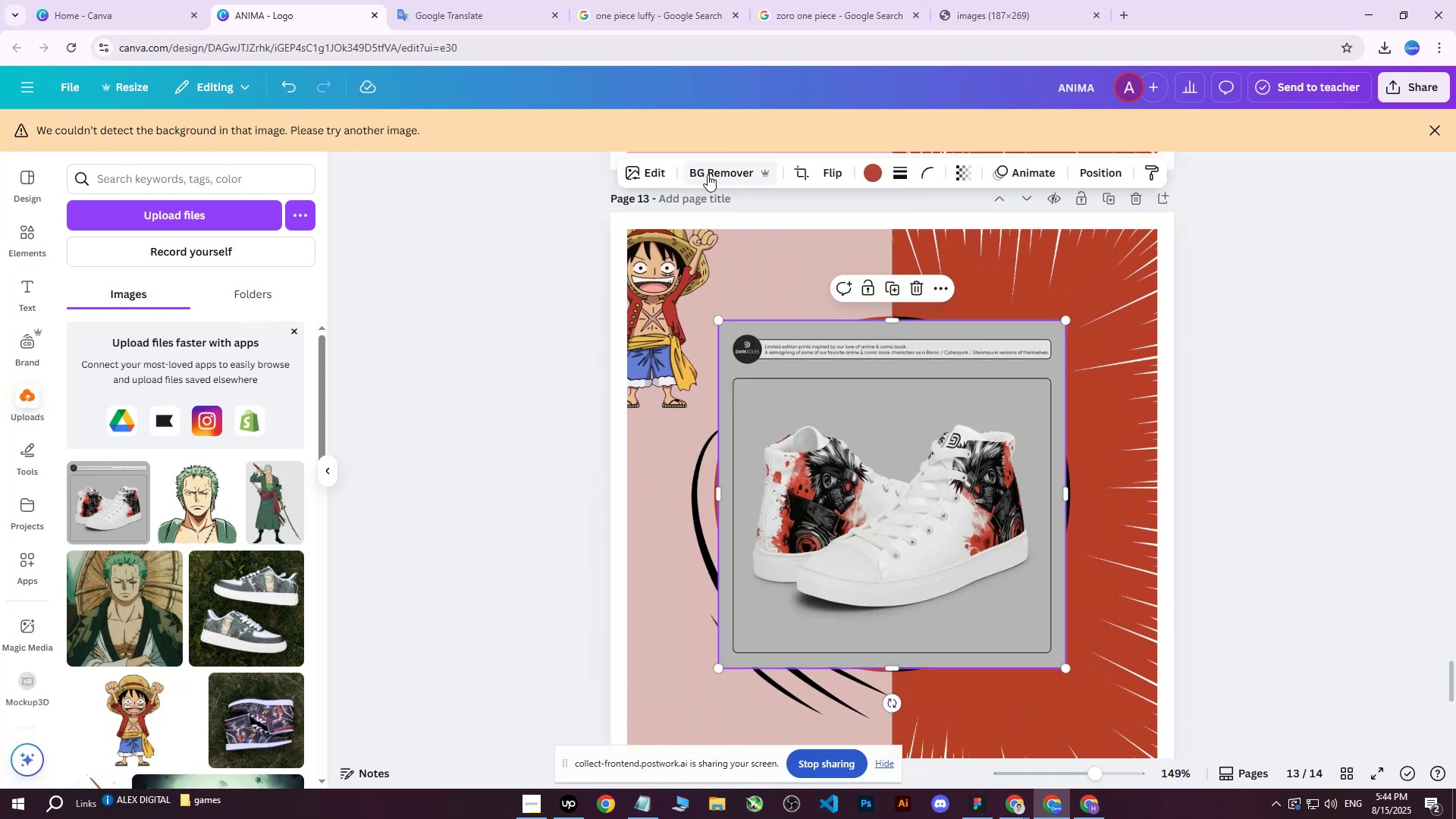 
left_click([708, 174])
 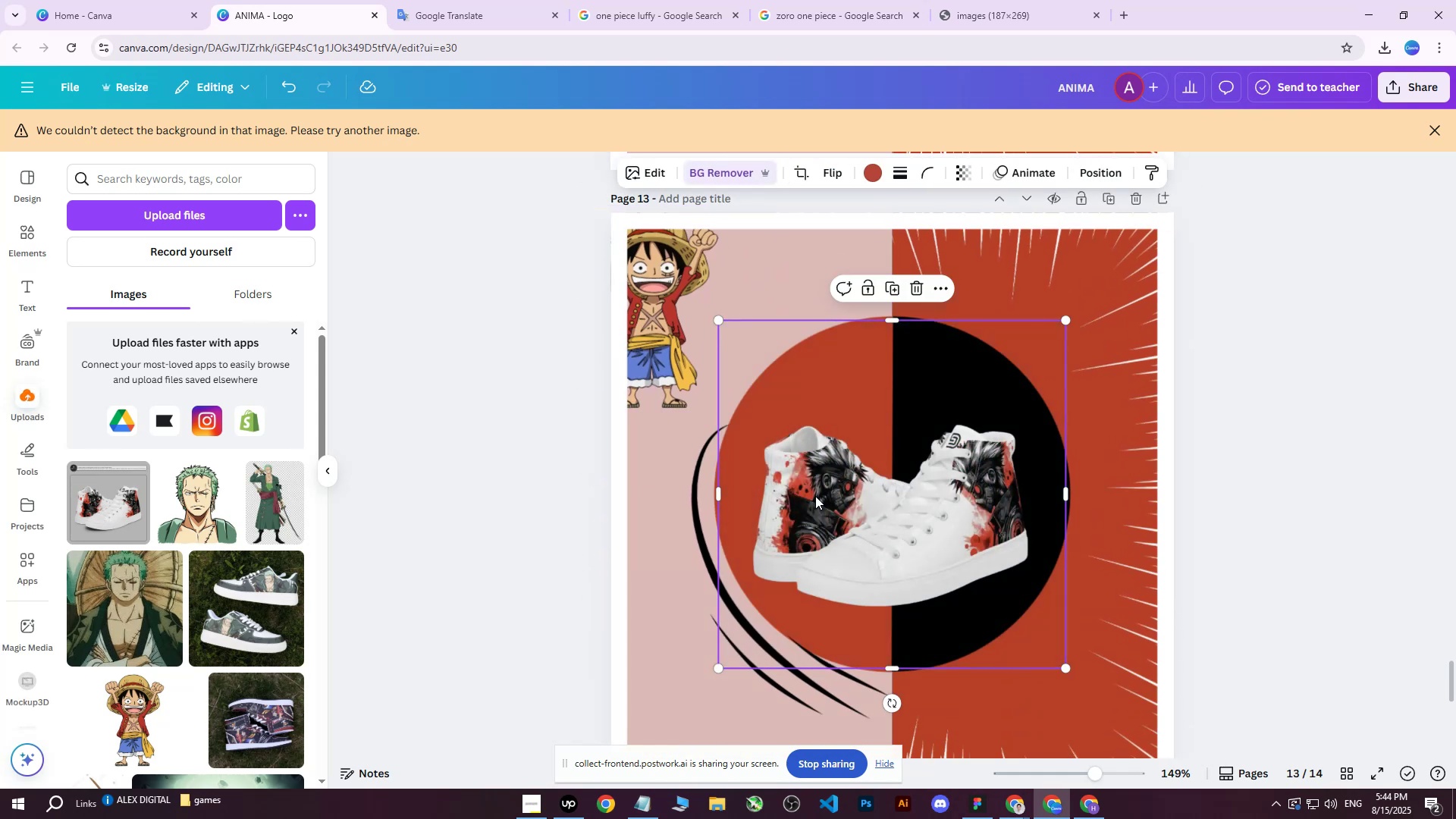 
left_click_drag(start_coordinate=[866, 538], to_coordinate=[863, 519])
 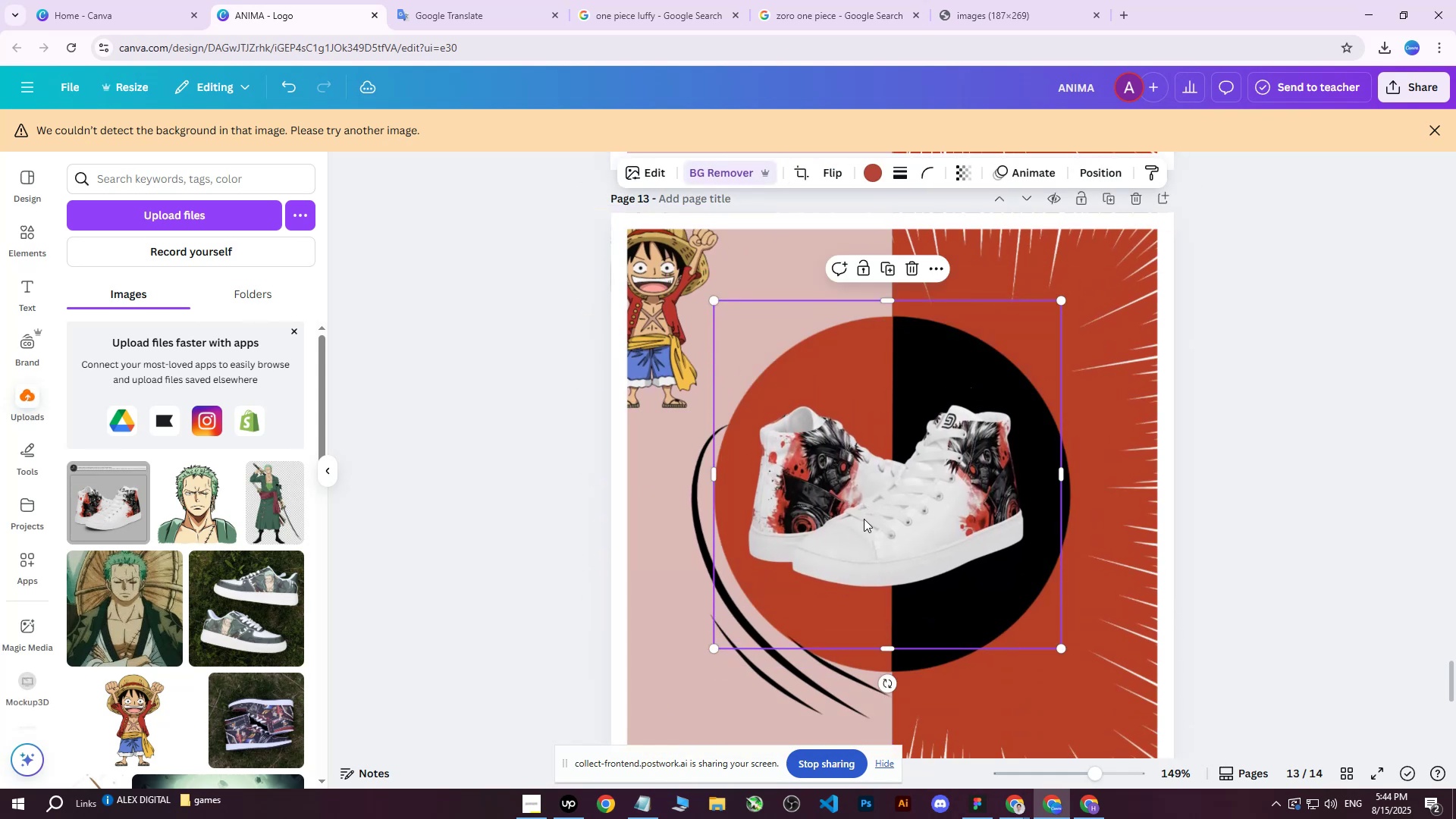 
scroll: coordinate [864, 519], scroll_direction: down, amount: 1.0
 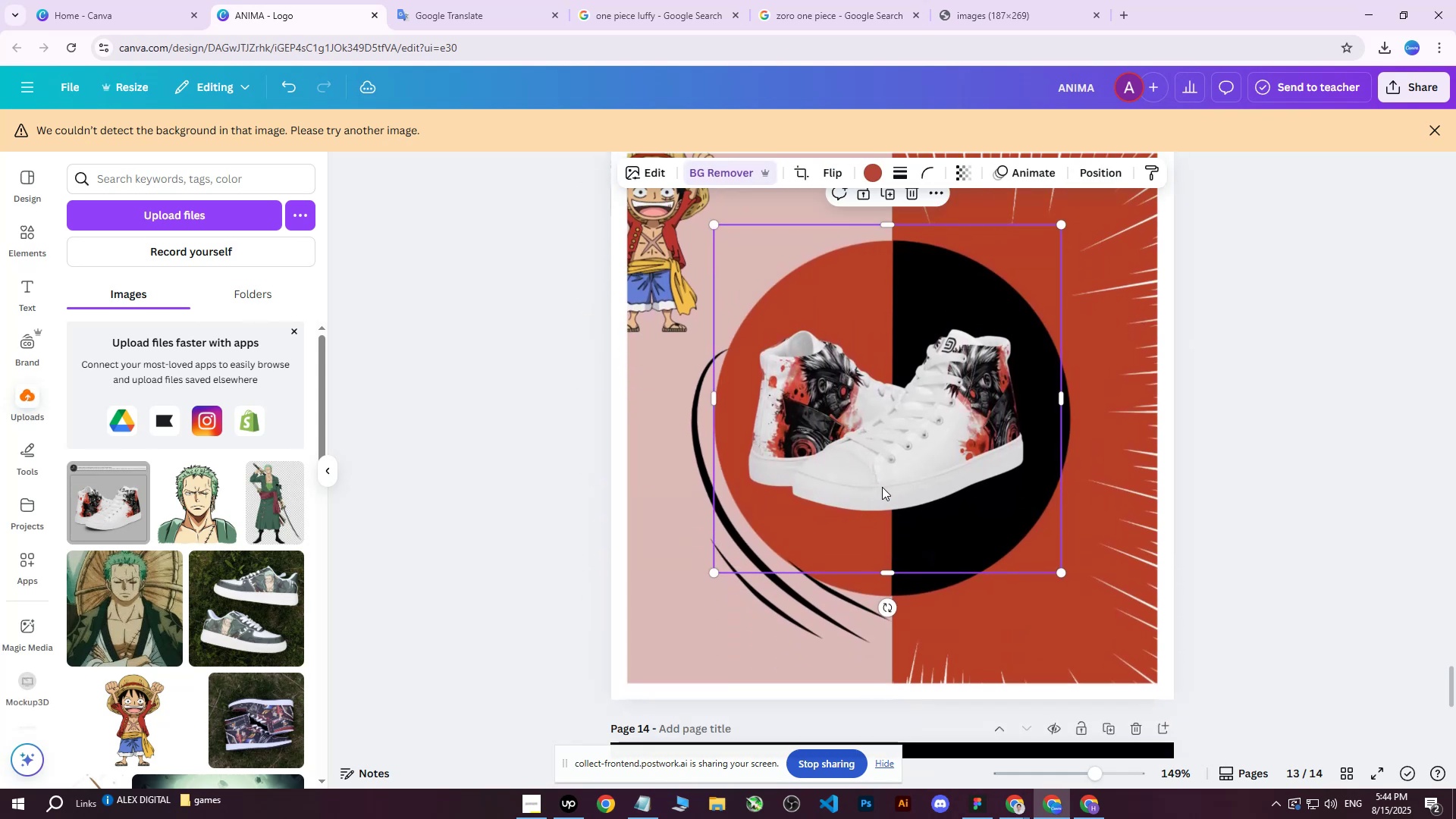 
hold_key(key=ControlLeft, duration=0.95)
scroll: coordinate [900, 478], scroll_direction: down, amount: 3.0
 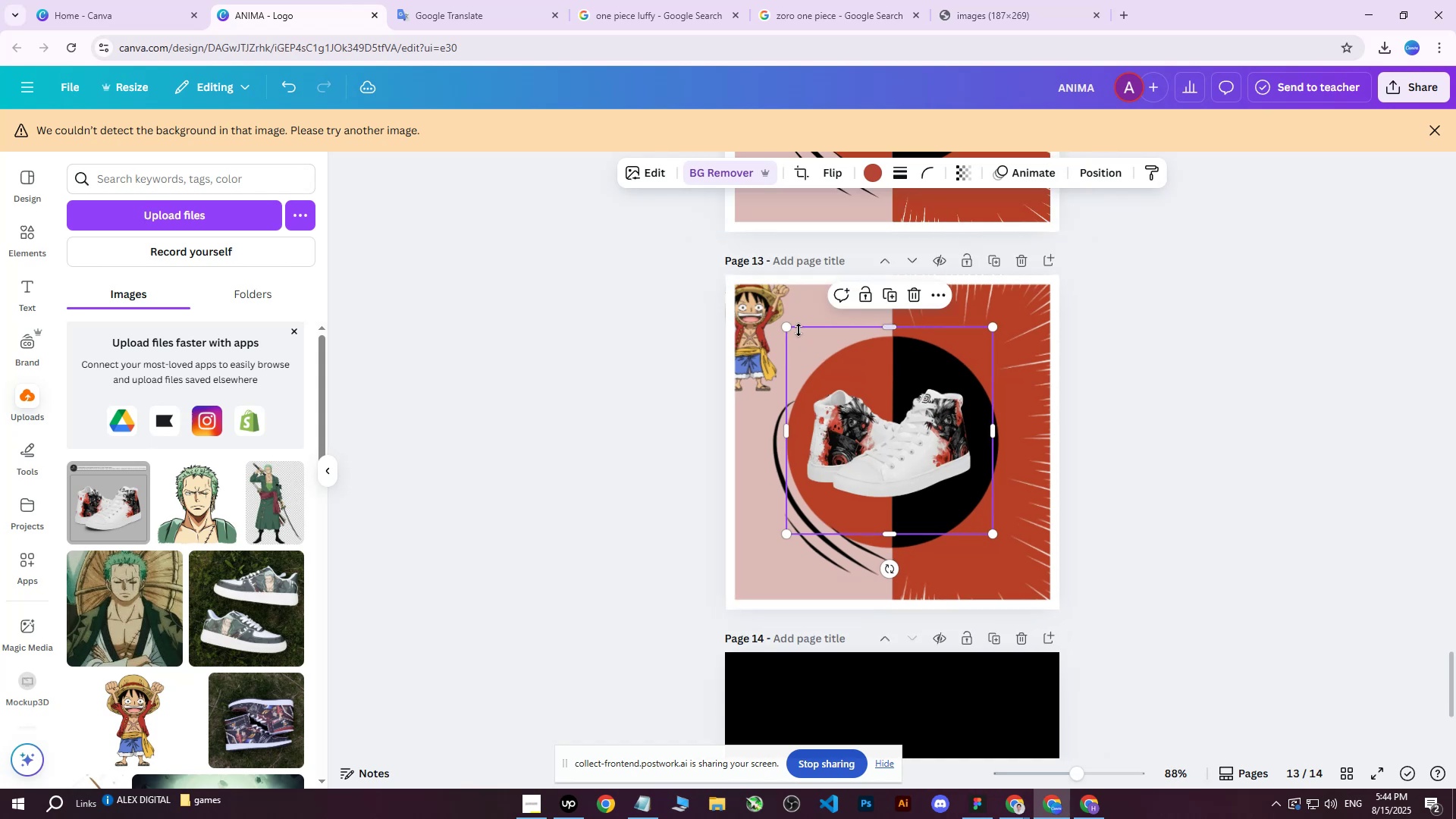 
left_click_drag(start_coordinate=[791, 327], to_coordinate=[676, 297])
 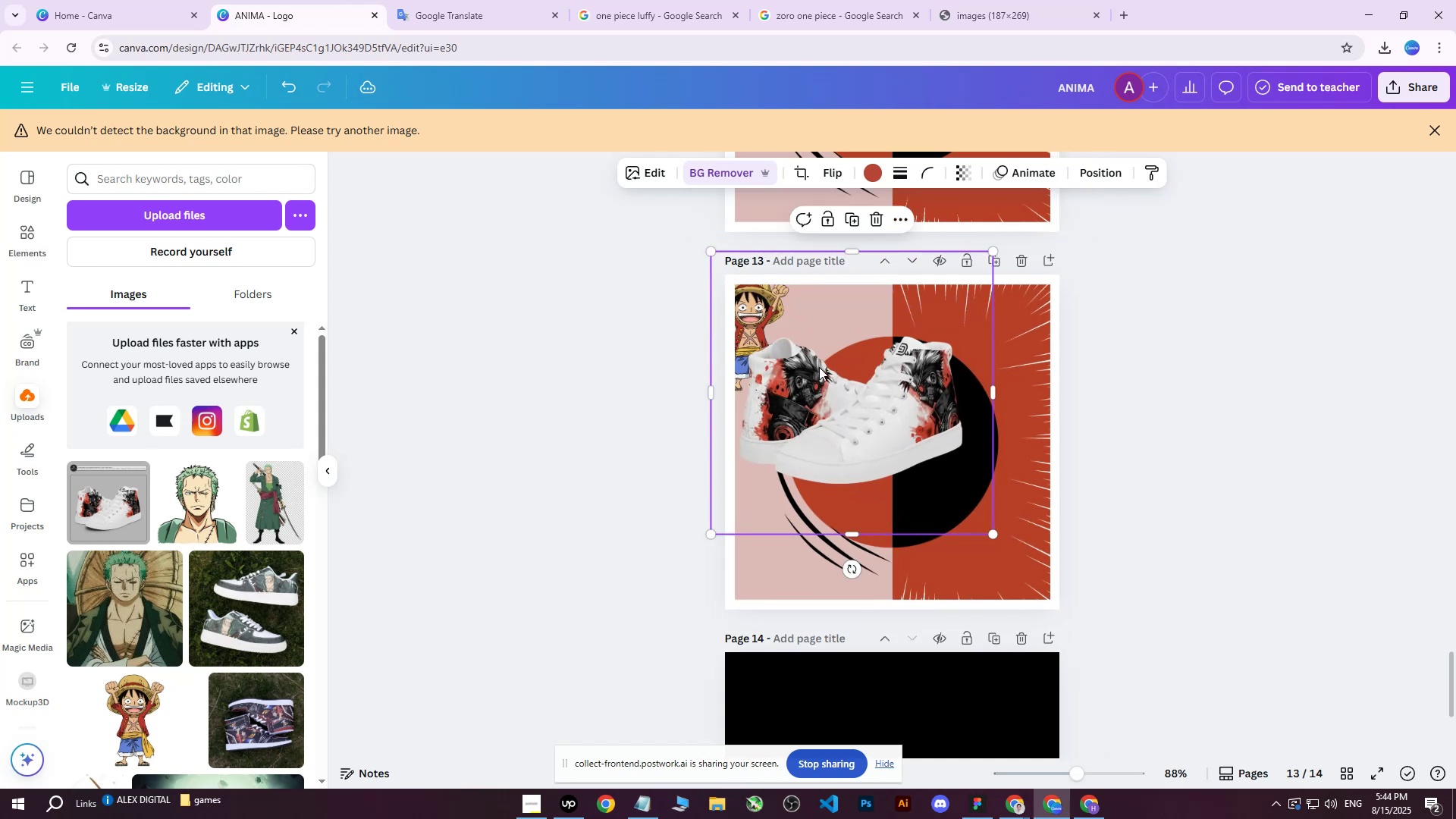 
left_click_drag(start_coordinate=[833, 376], to_coordinate=[872, 409])
 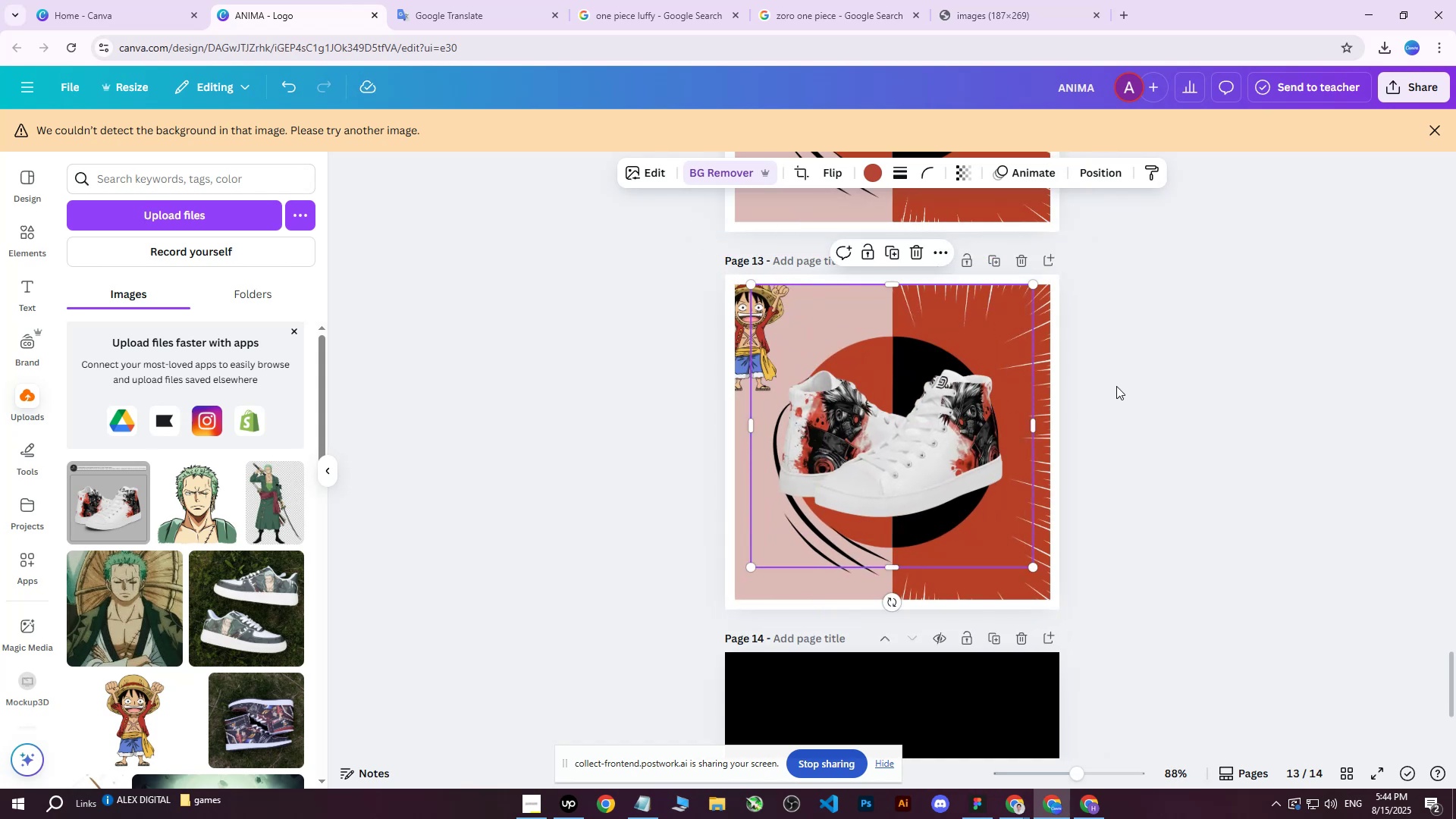 
left_click([1128, 375])
 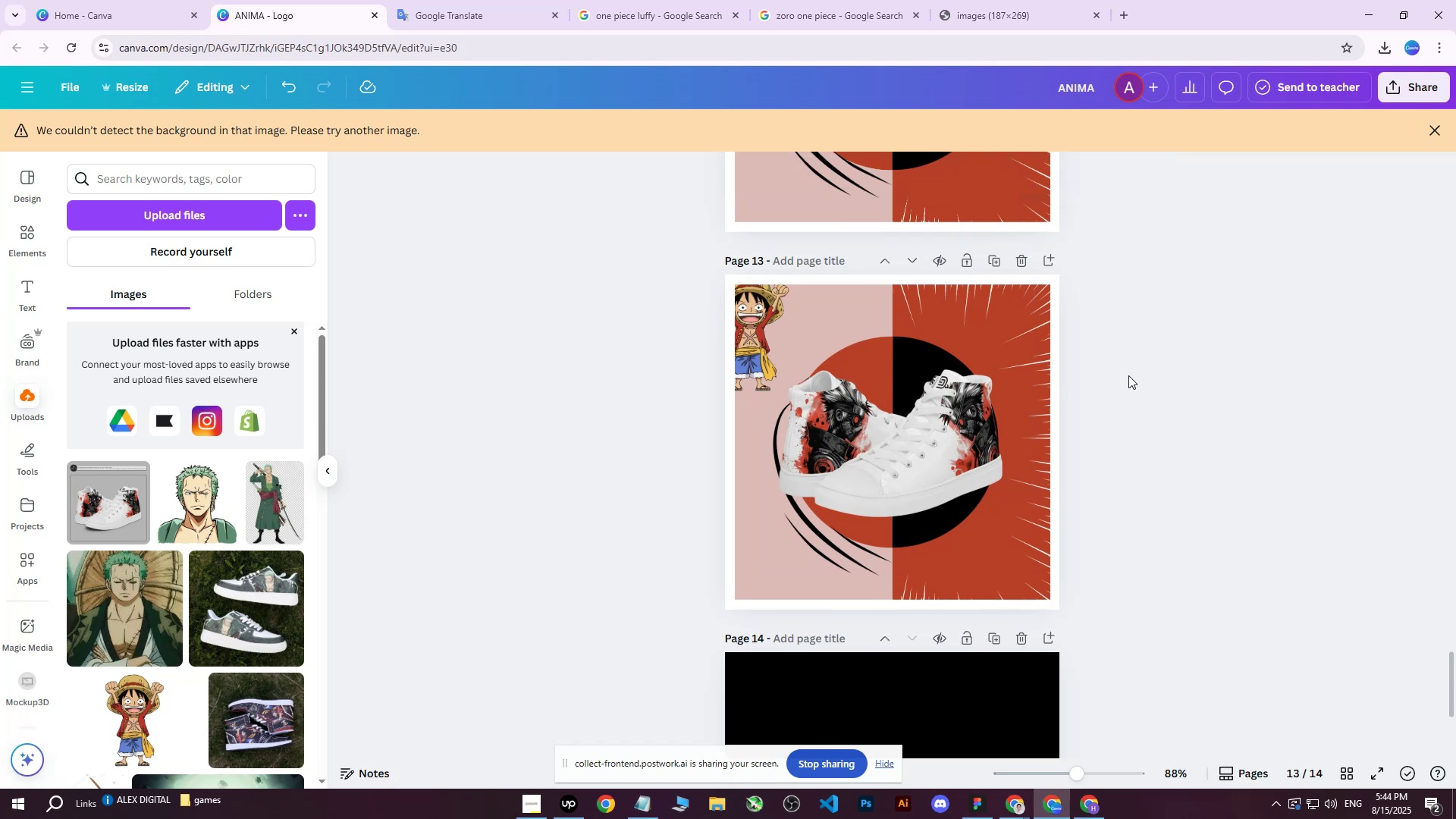 
scroll: coordinate [1127, 402], scroll_direction: up, amount: 1.0
 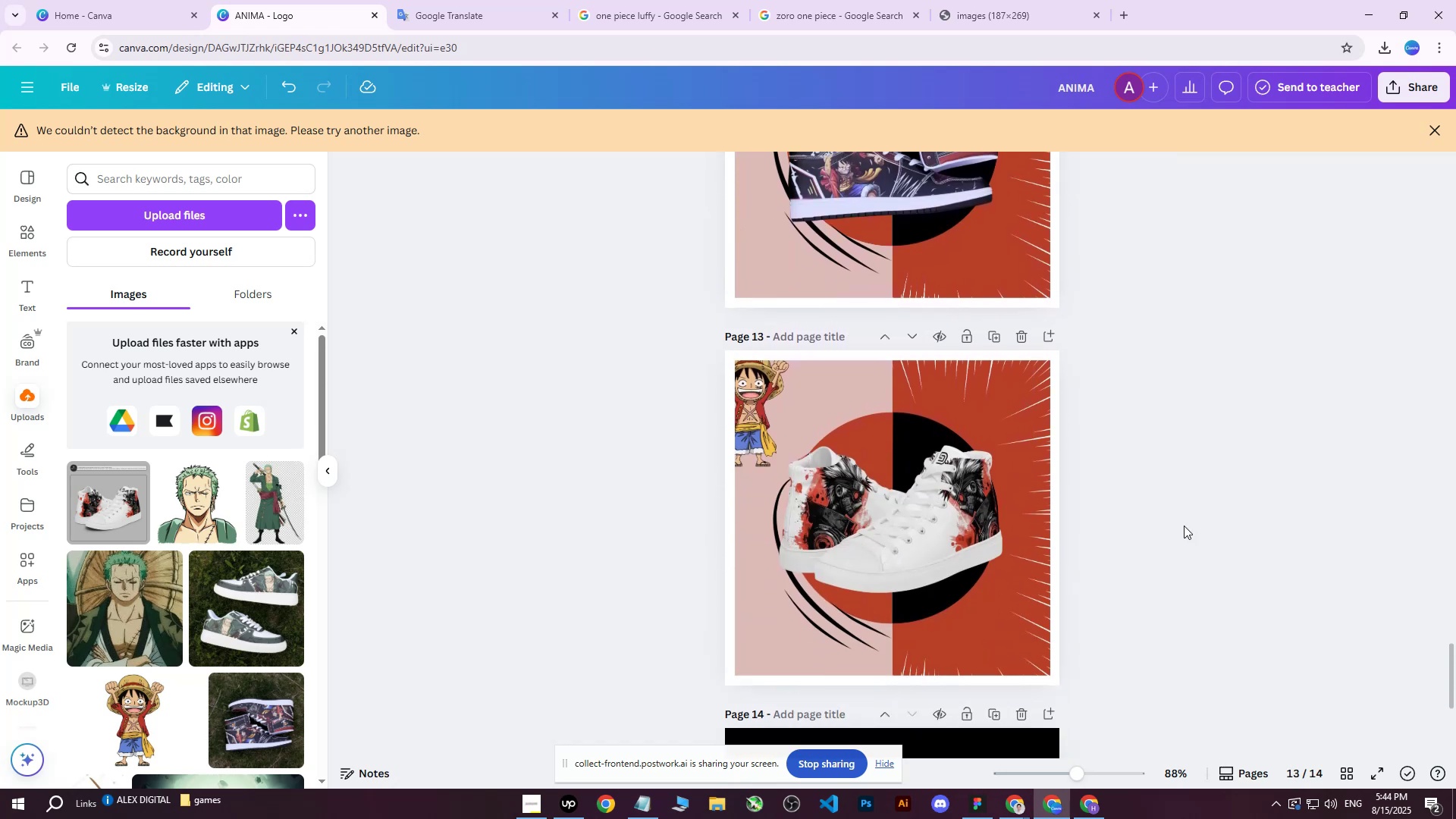 
hold_key(key=ControlLeft, duration=1.52)
scroll: coordinate [1056, 491], scroll_direction: up, amount: 1.0
 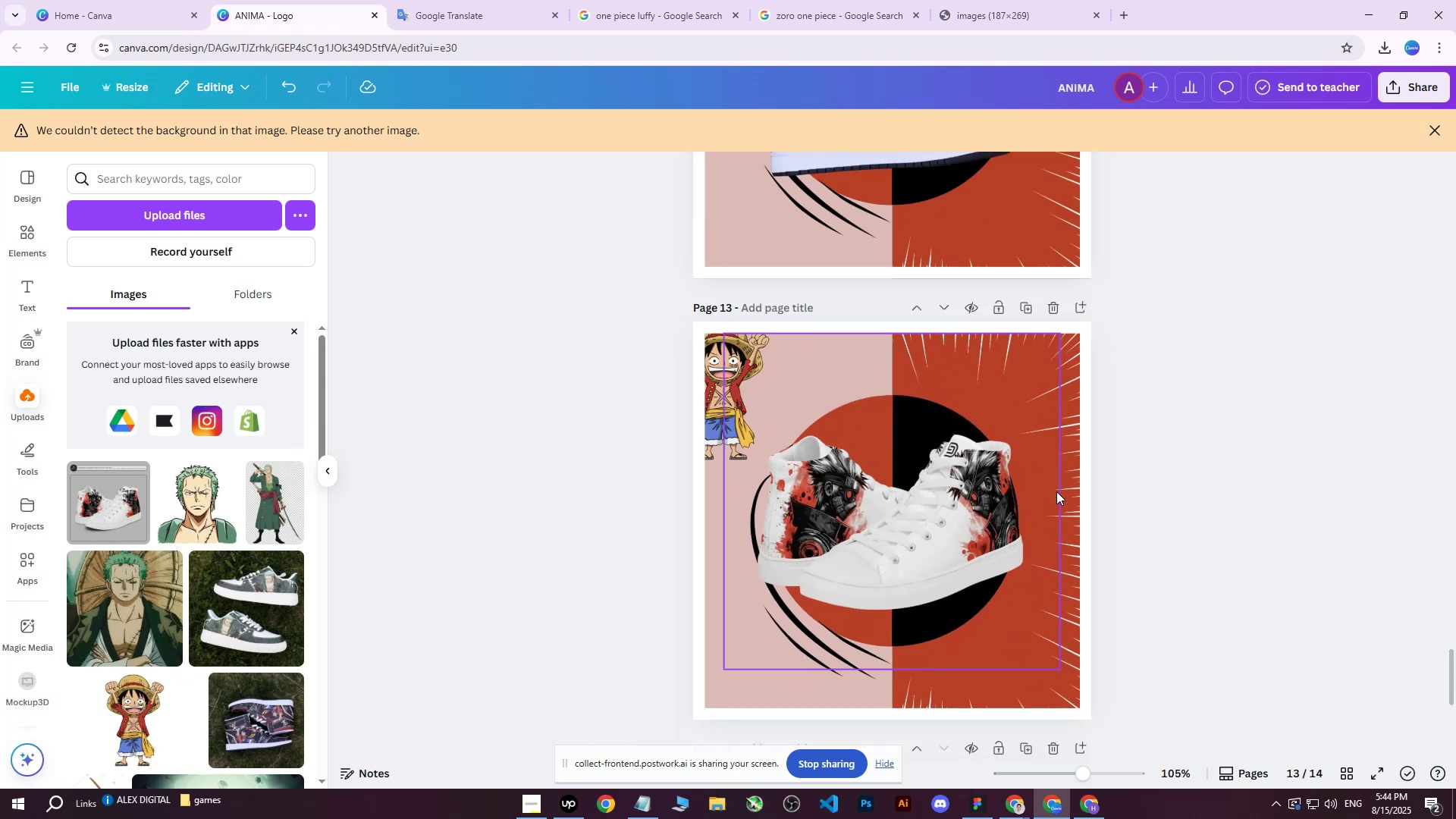 
key(Control+ControlLeft)
 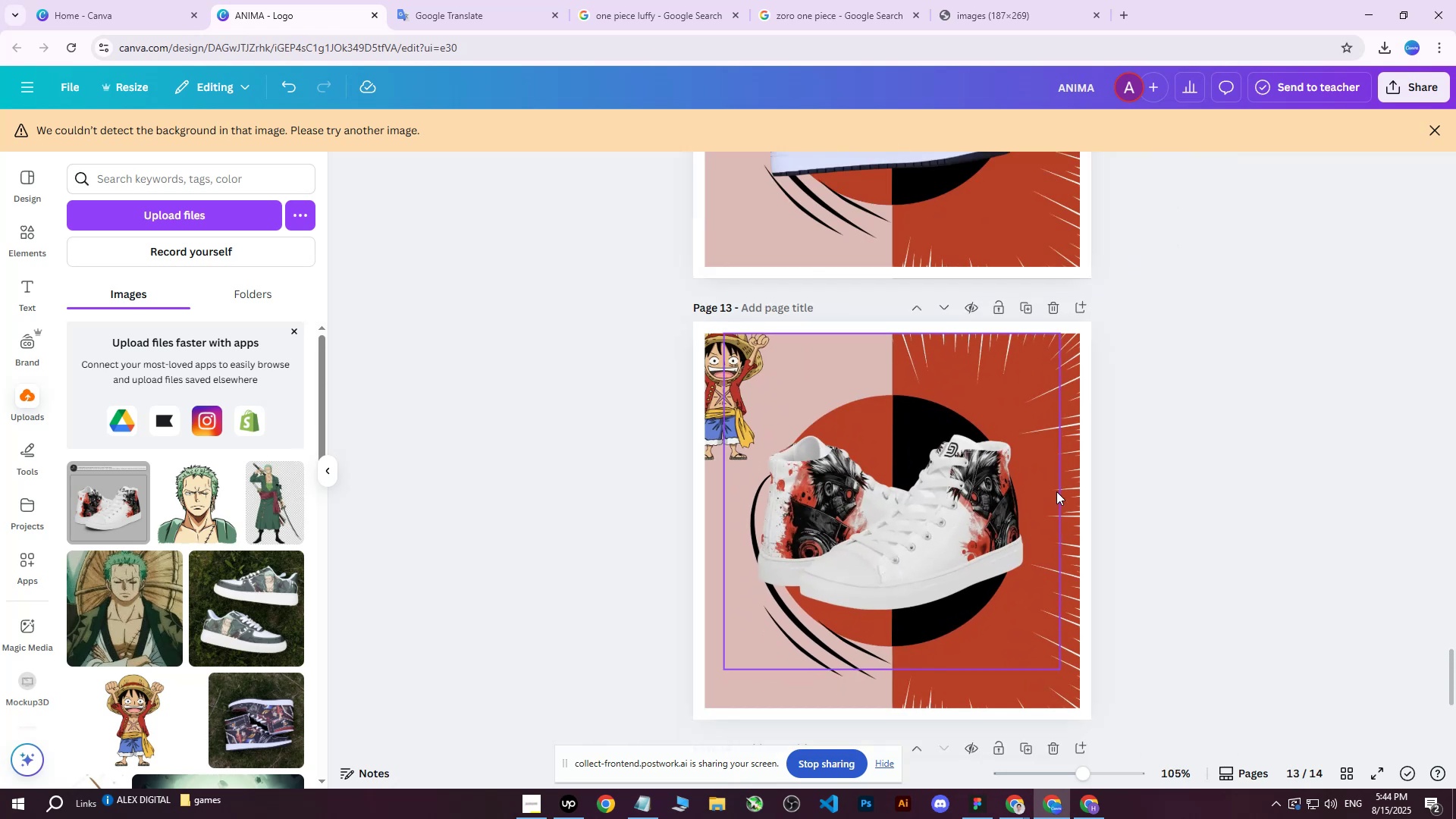 
key(Control+ControlLeft)
 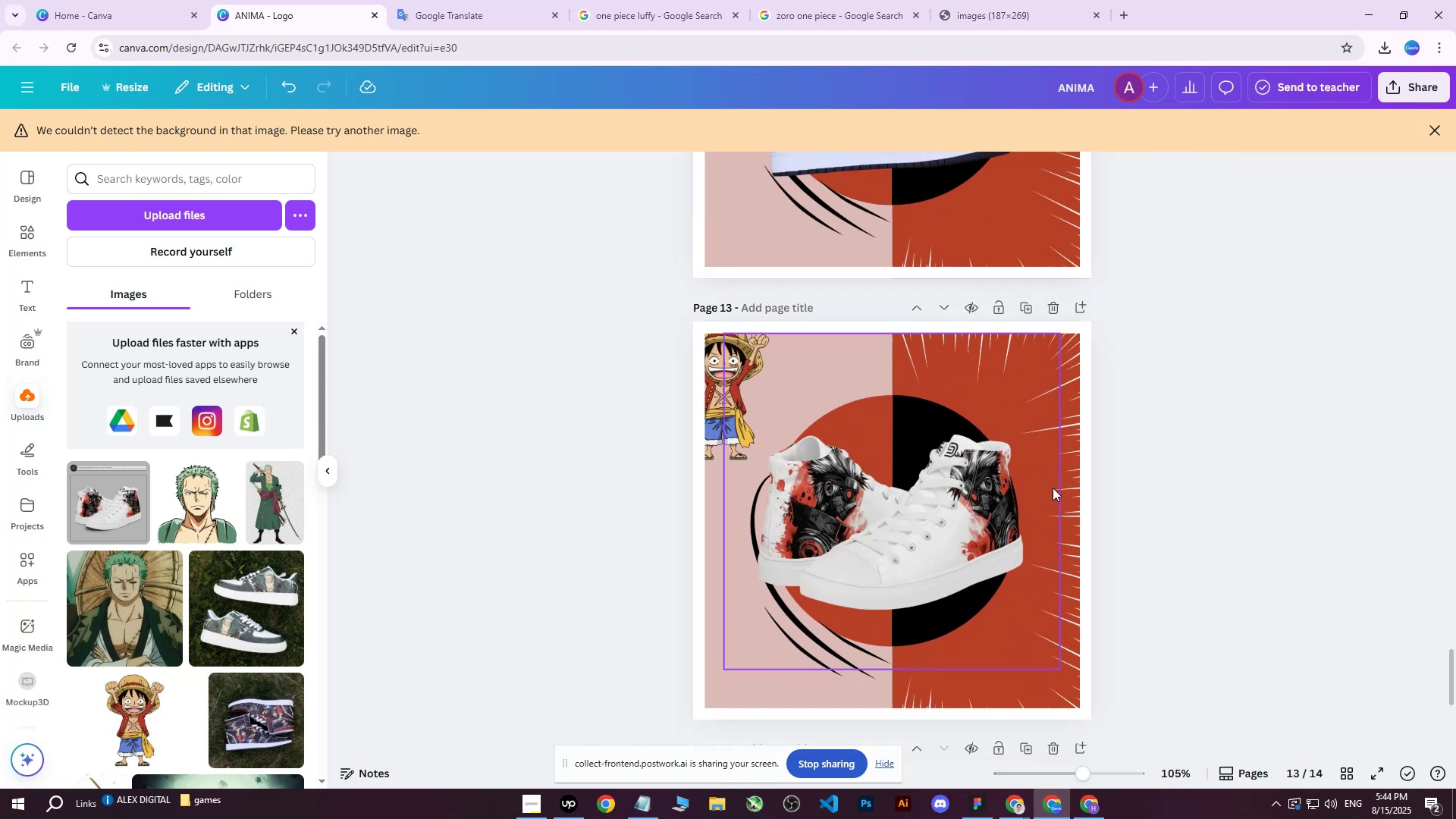 
key(Control+ControlLeft)
 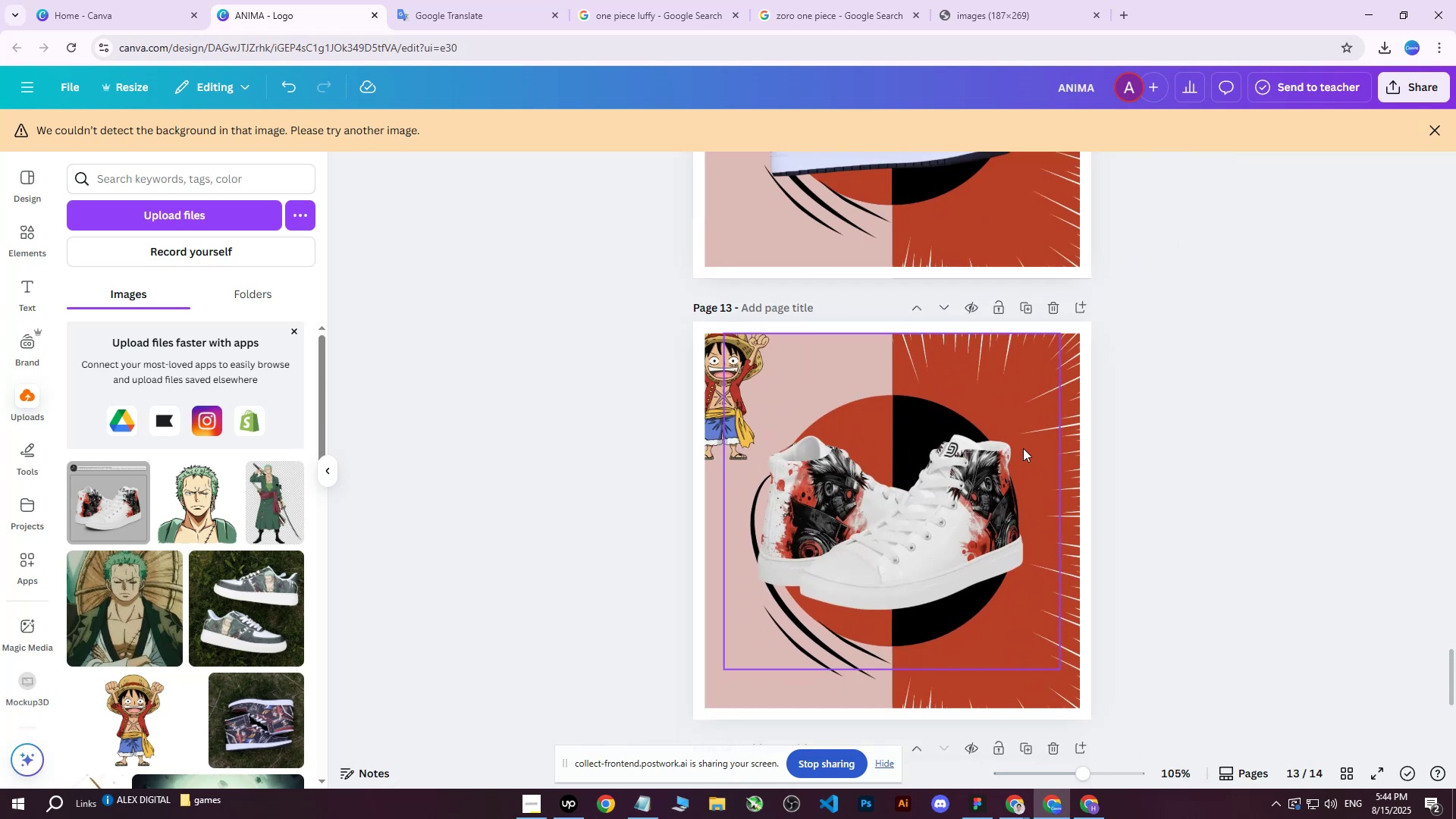 
key(Control+ControlLeft)
 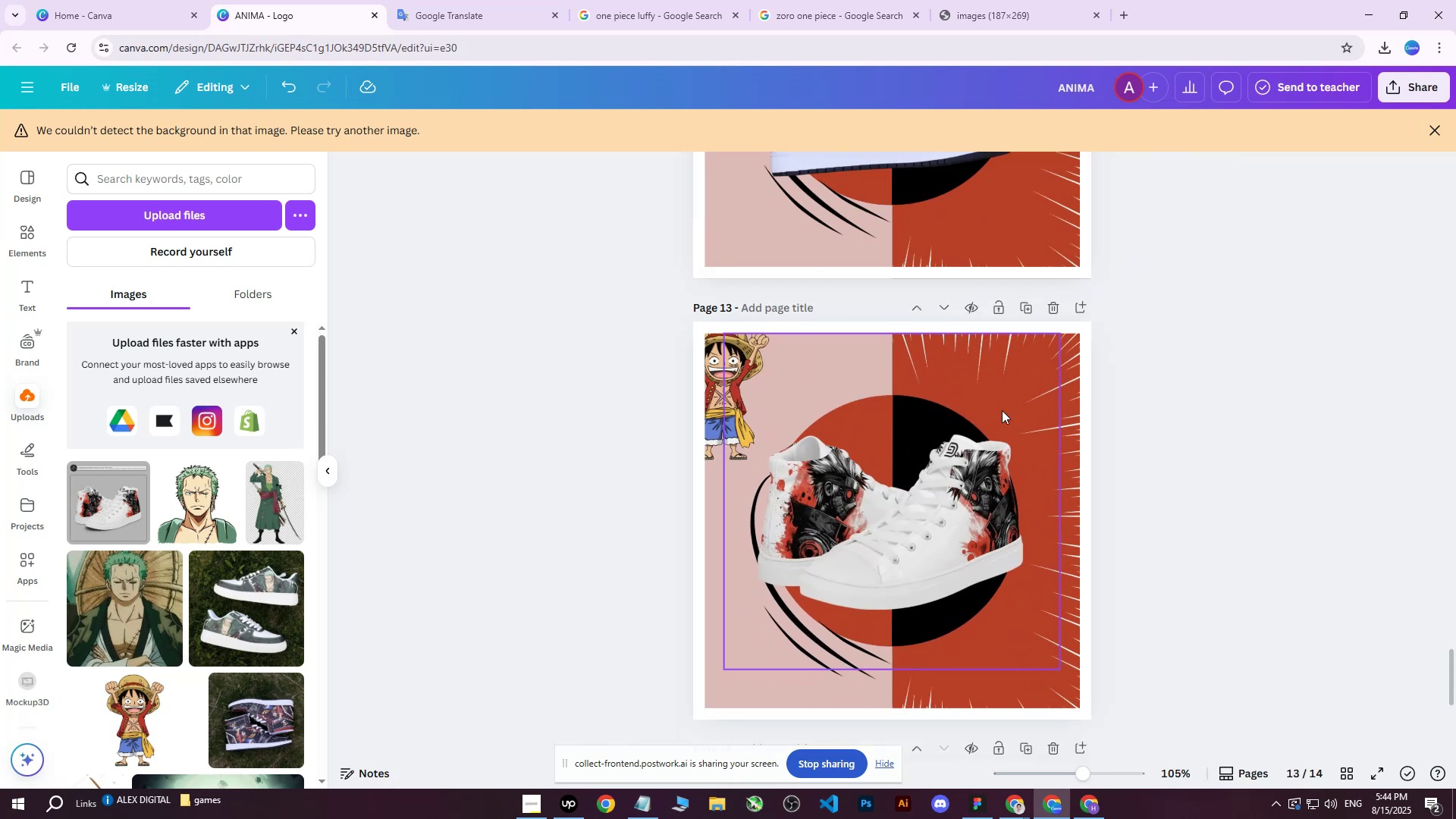 
key(Control+ControlLeft)
 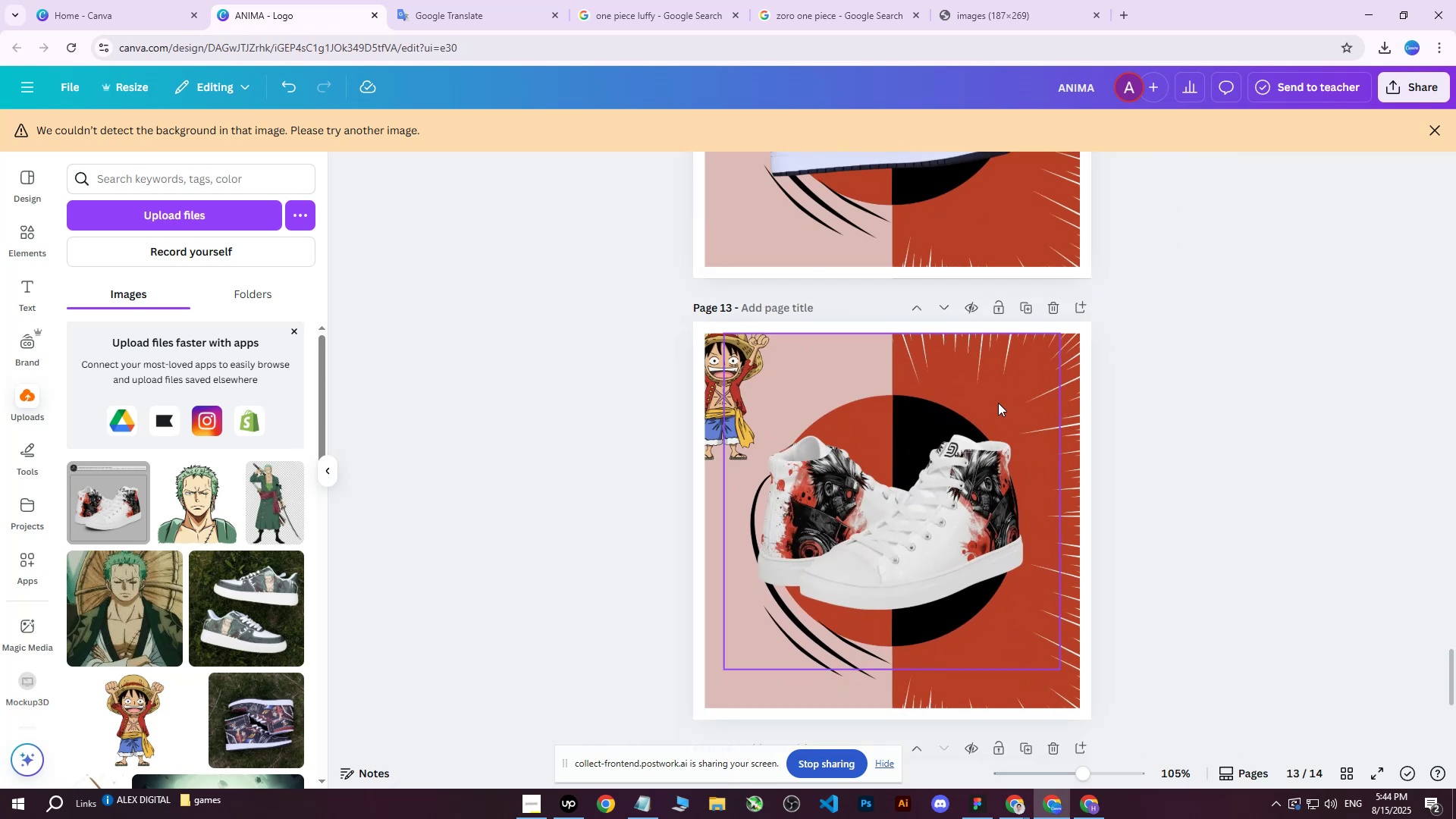 
key(Control+ControlLeft)
 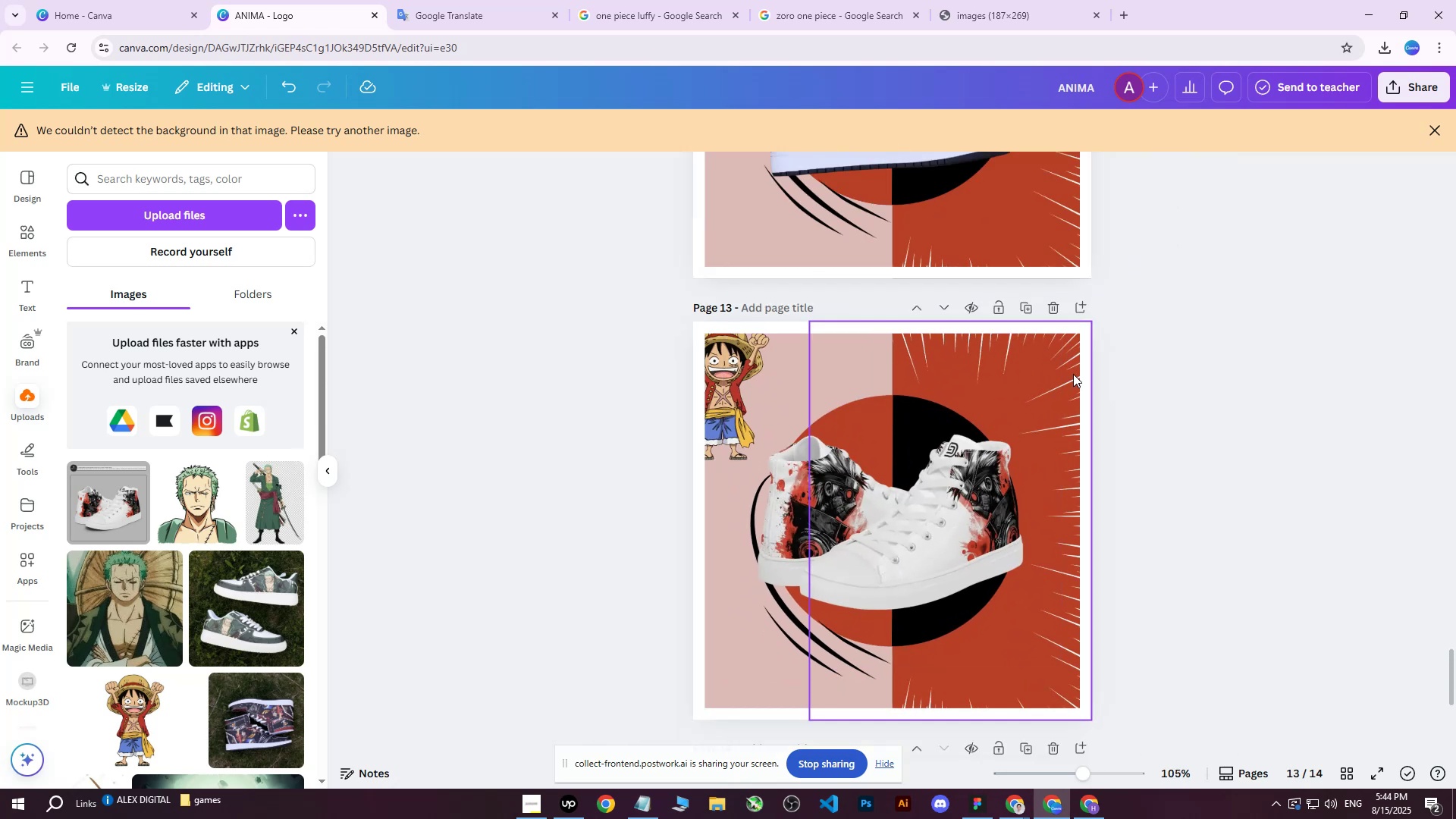 
left_click([1063, 374])
 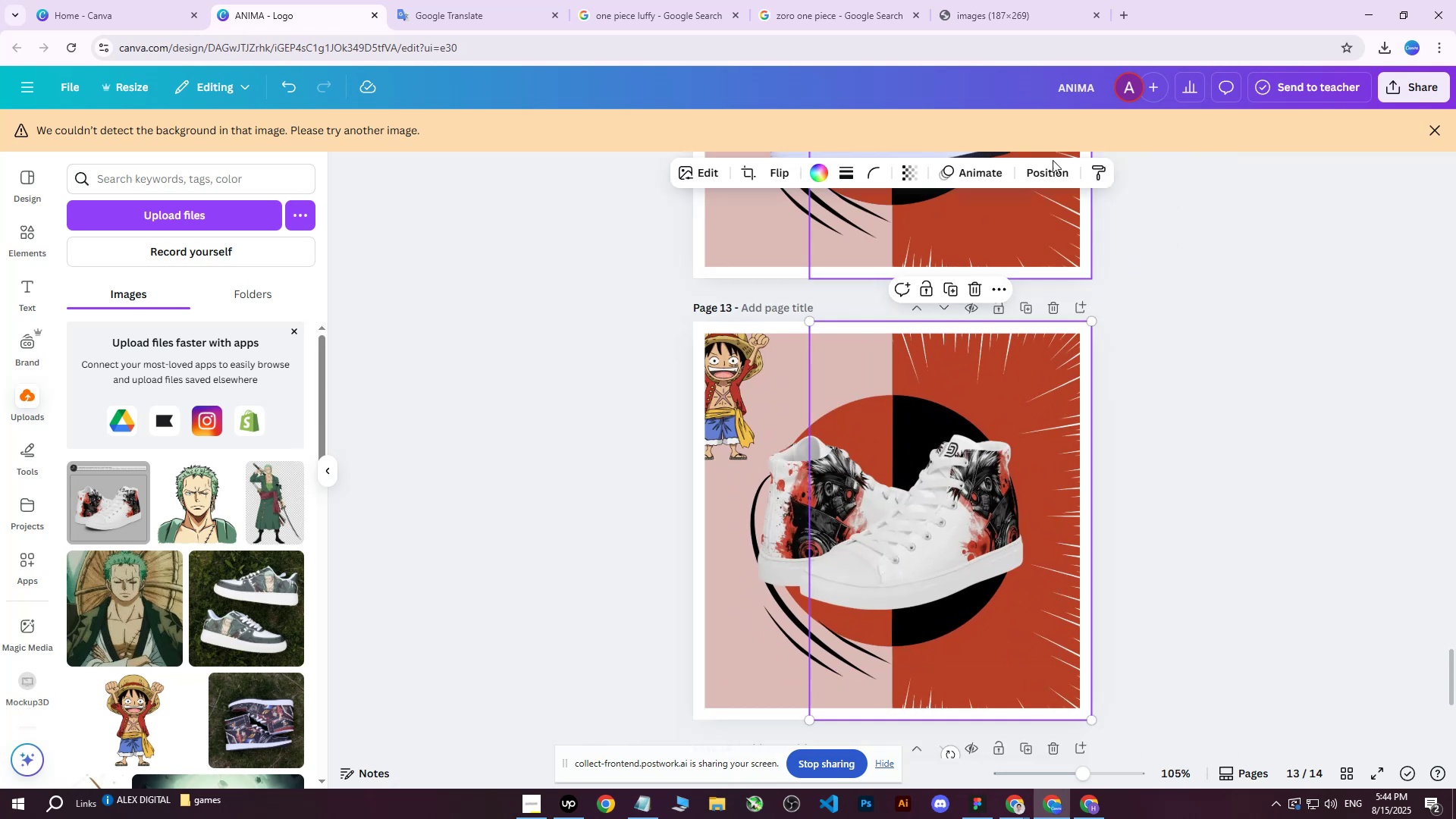 
left_click([1038, 182])
 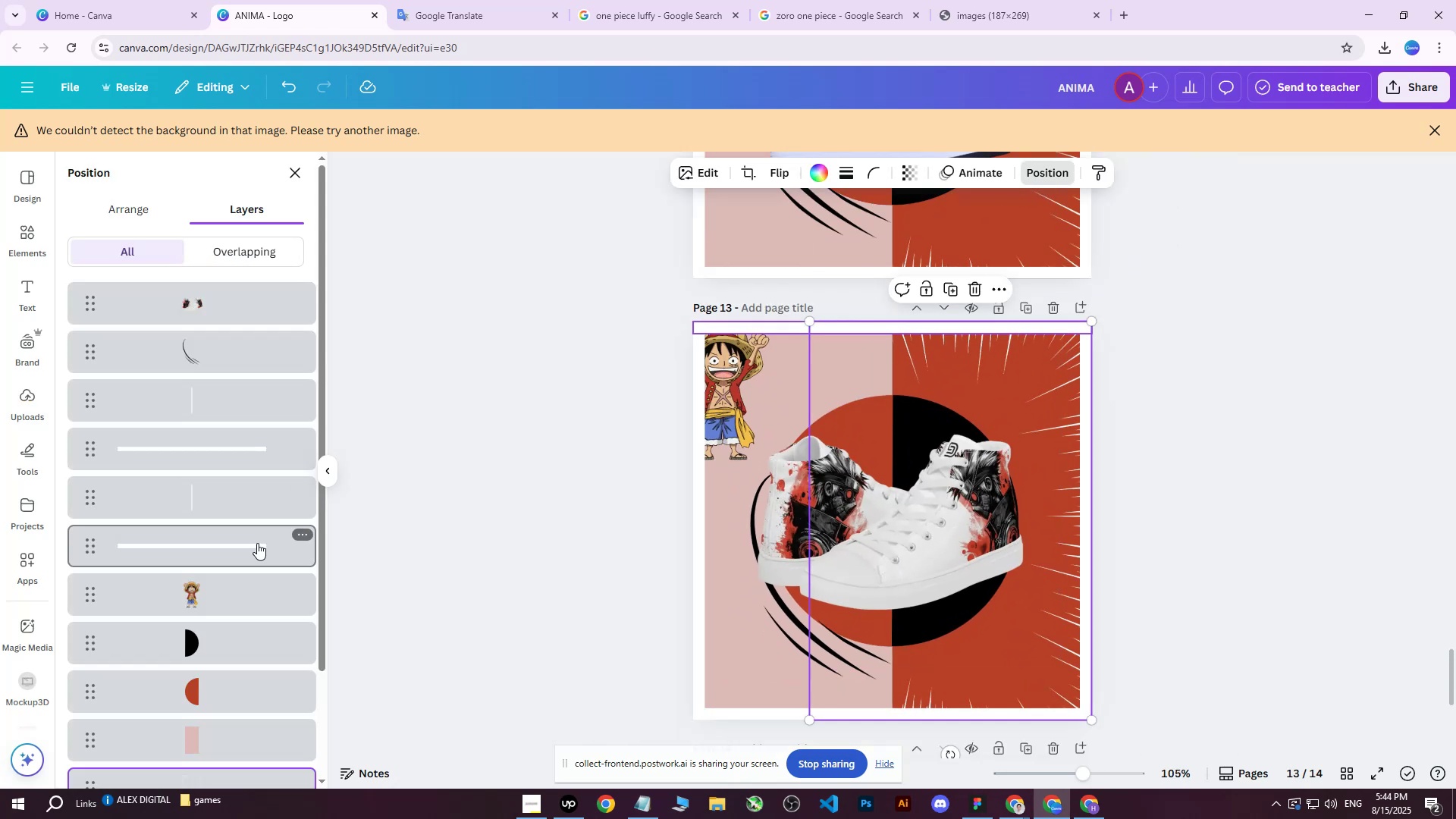 
scroll: coordinate [255, 535], scroll_direction: down, amount: 2.0
 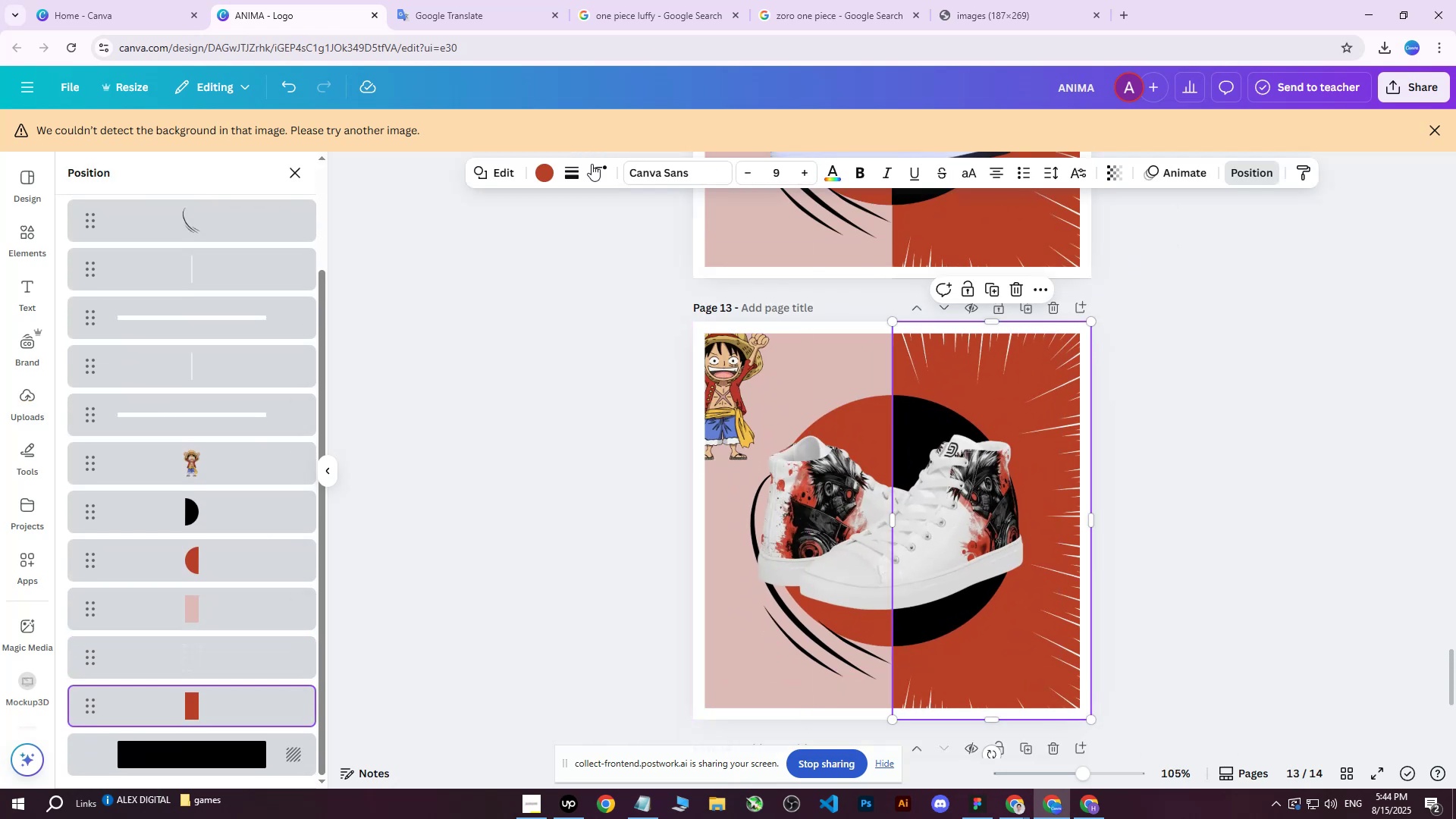 
double_click([542, 174])
 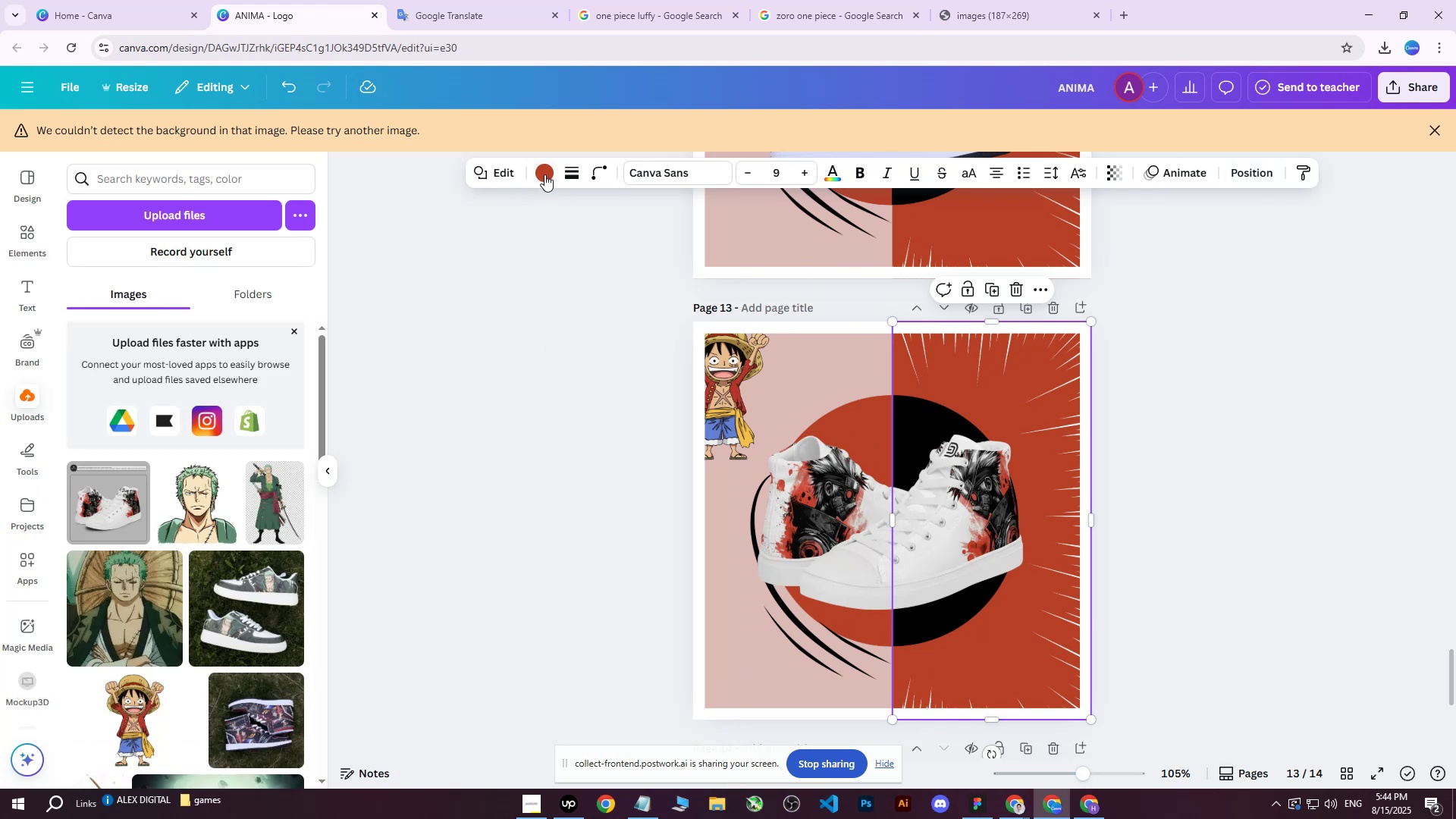 
left_click([544, 173])
 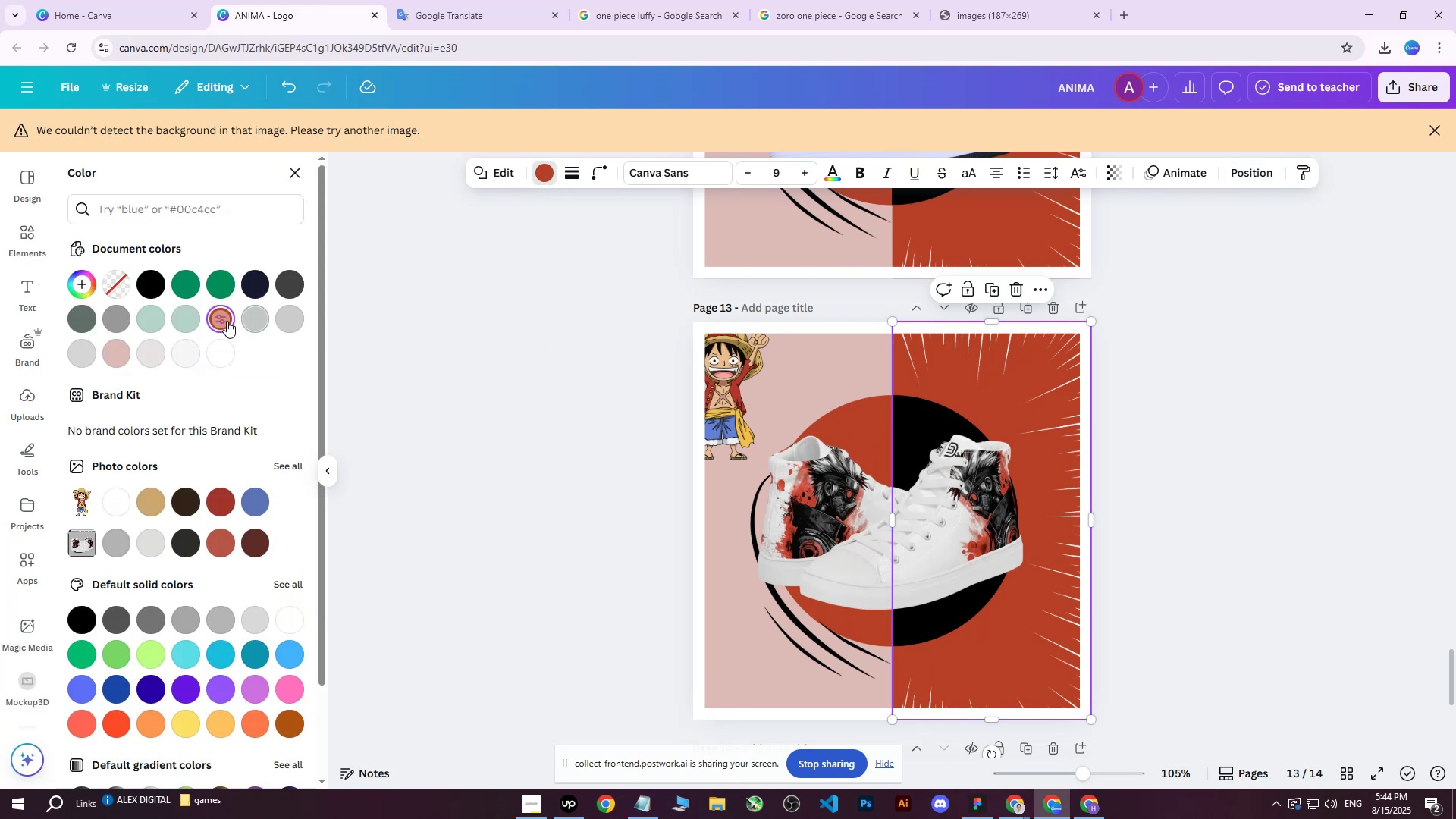 
left_click([227, 321])
 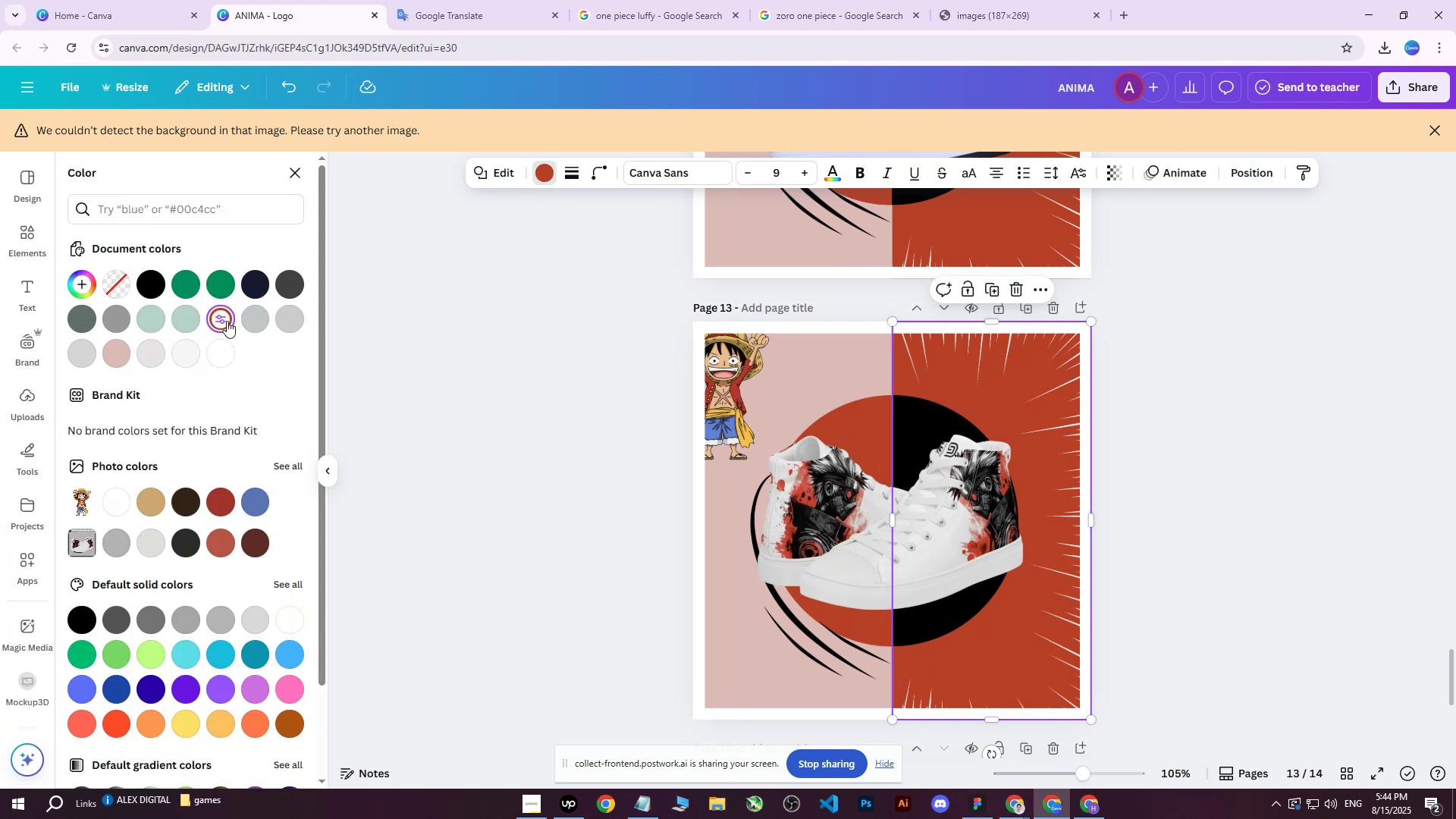 
left_click([227, 321])
 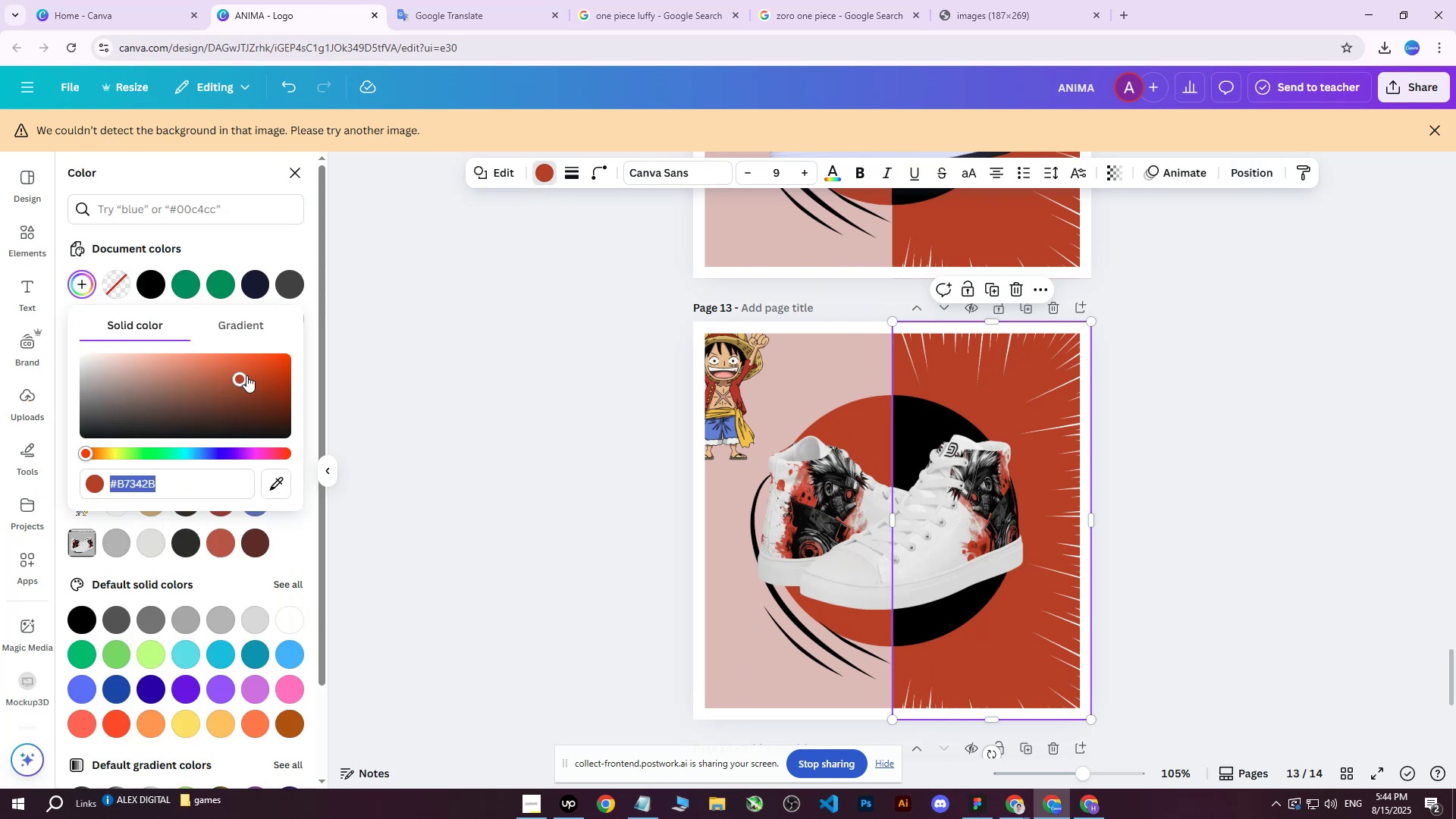 
left_click_drag(start_coordinate=[239, 380], to_coordinate=[211, 341])
 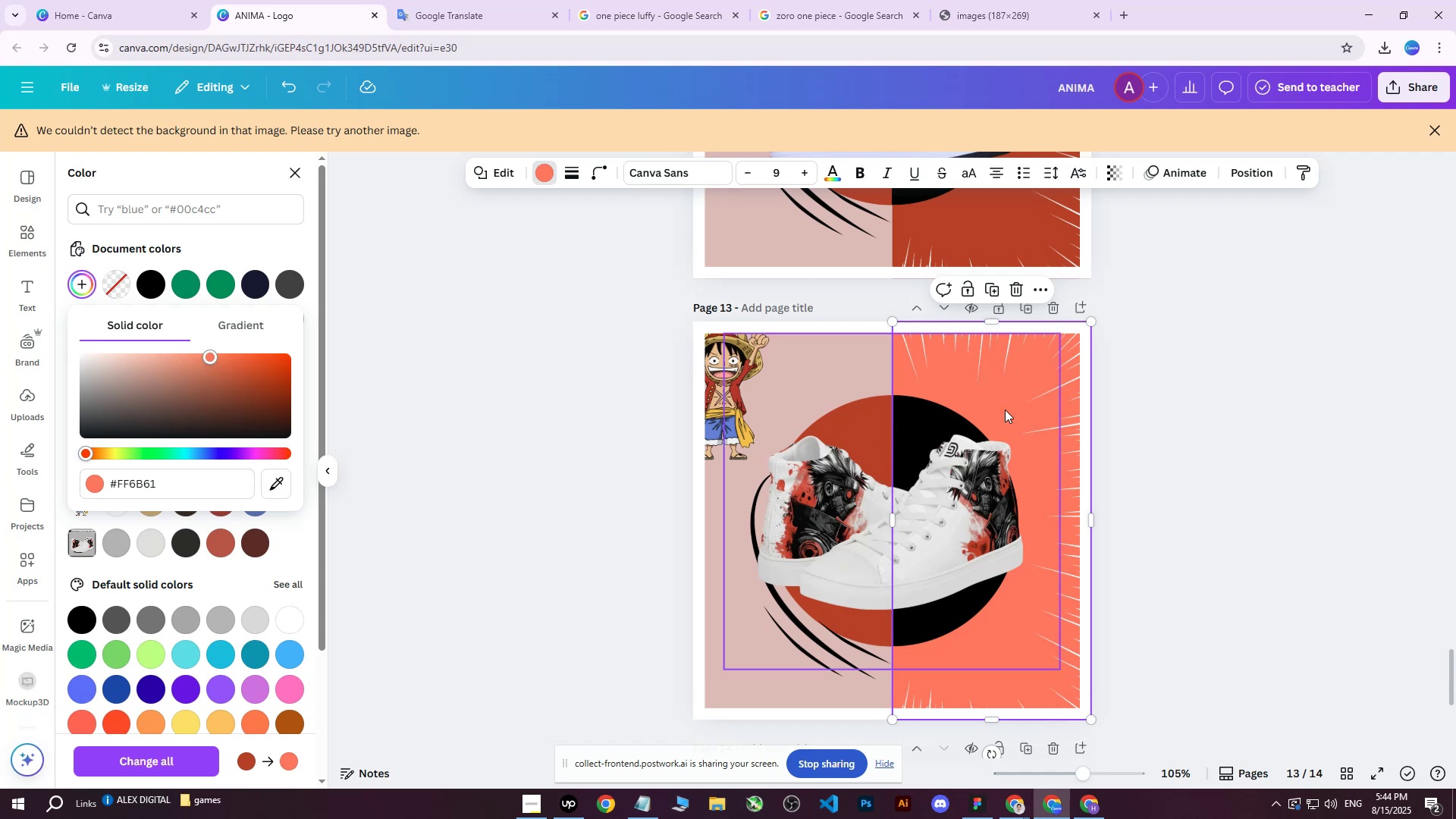 
left_click([842, 417])
 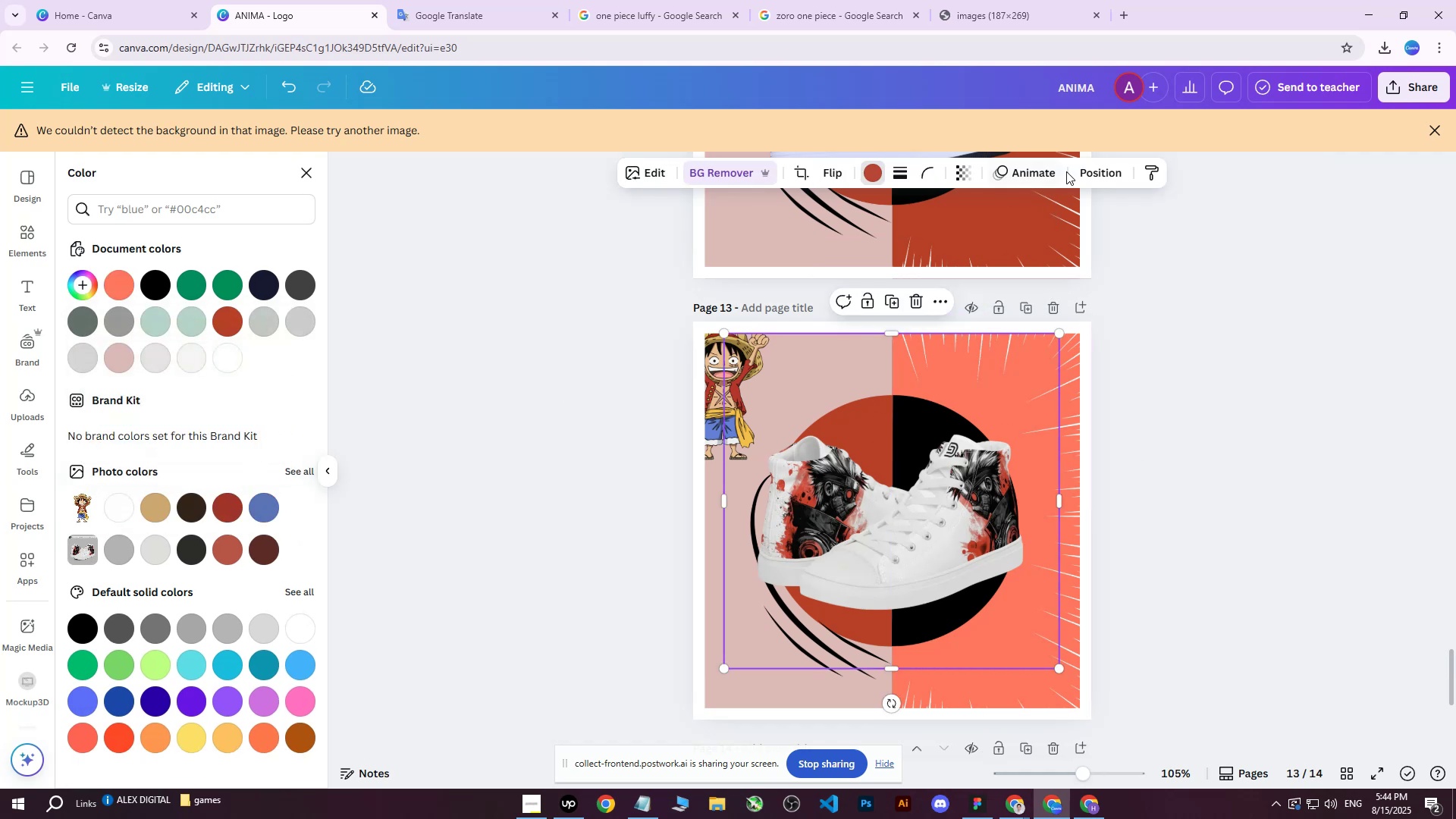 
left_click([1101, 171])
 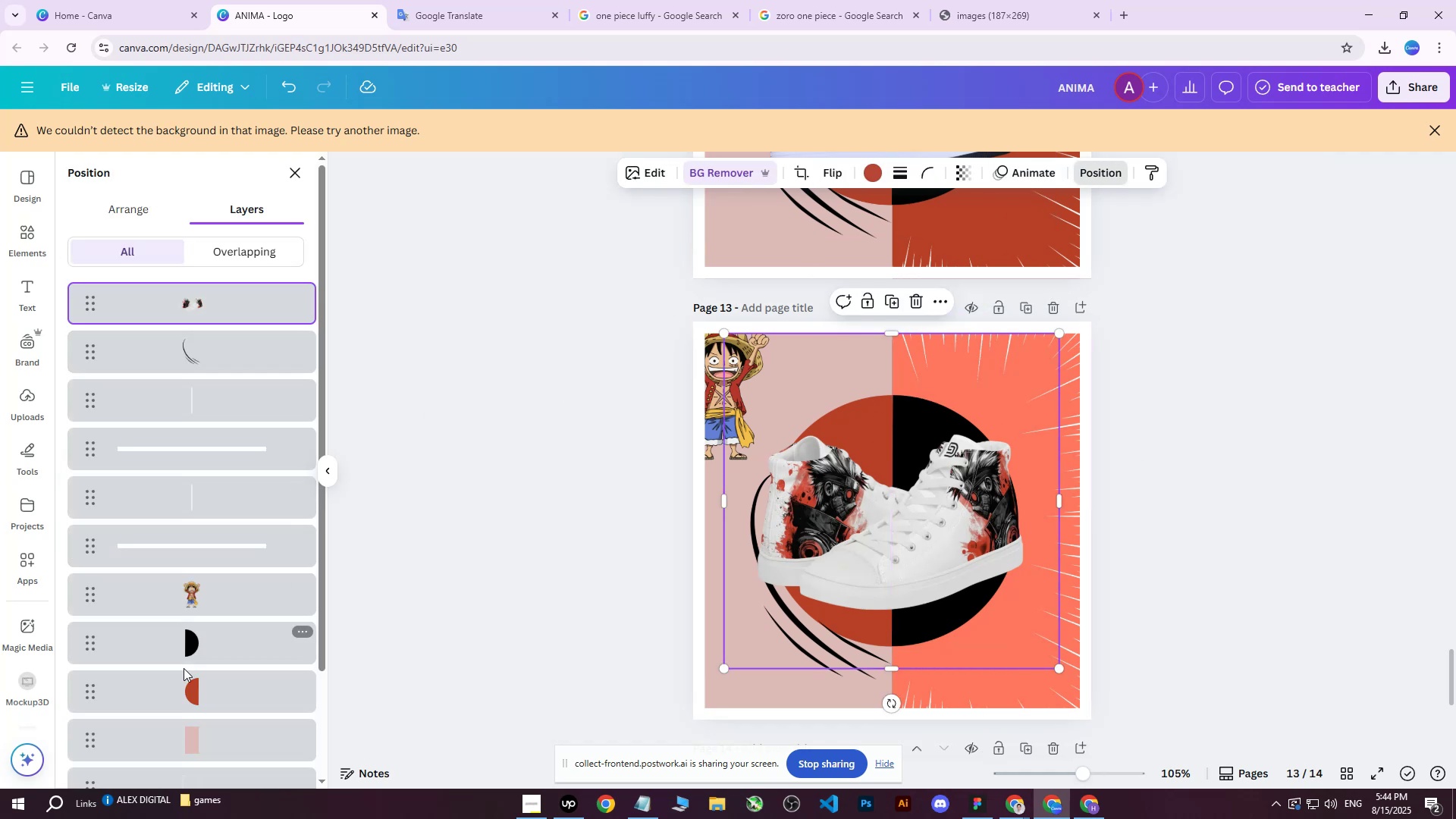 
left_click([178, 677])
 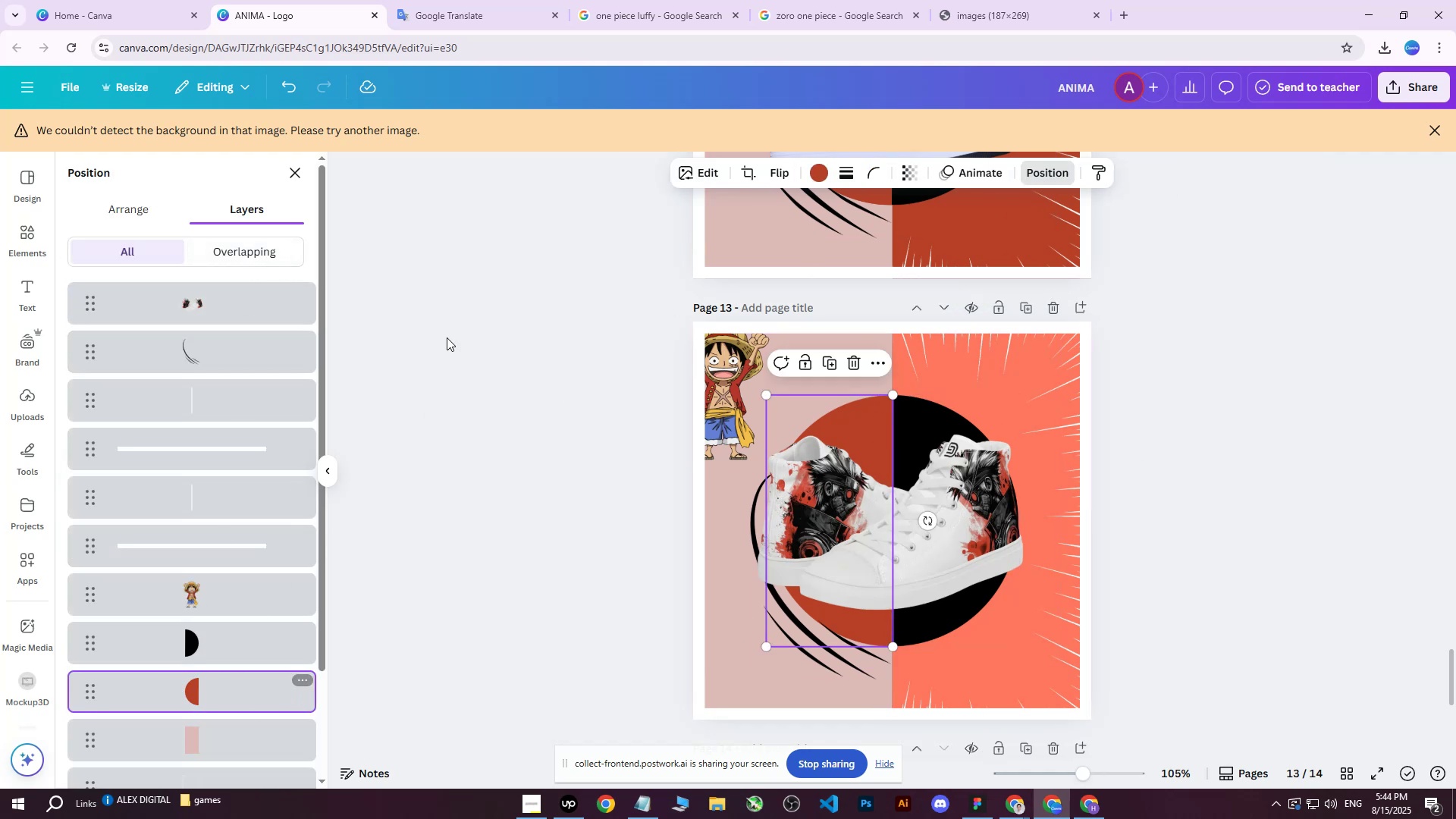 
left_click([814, 168])
 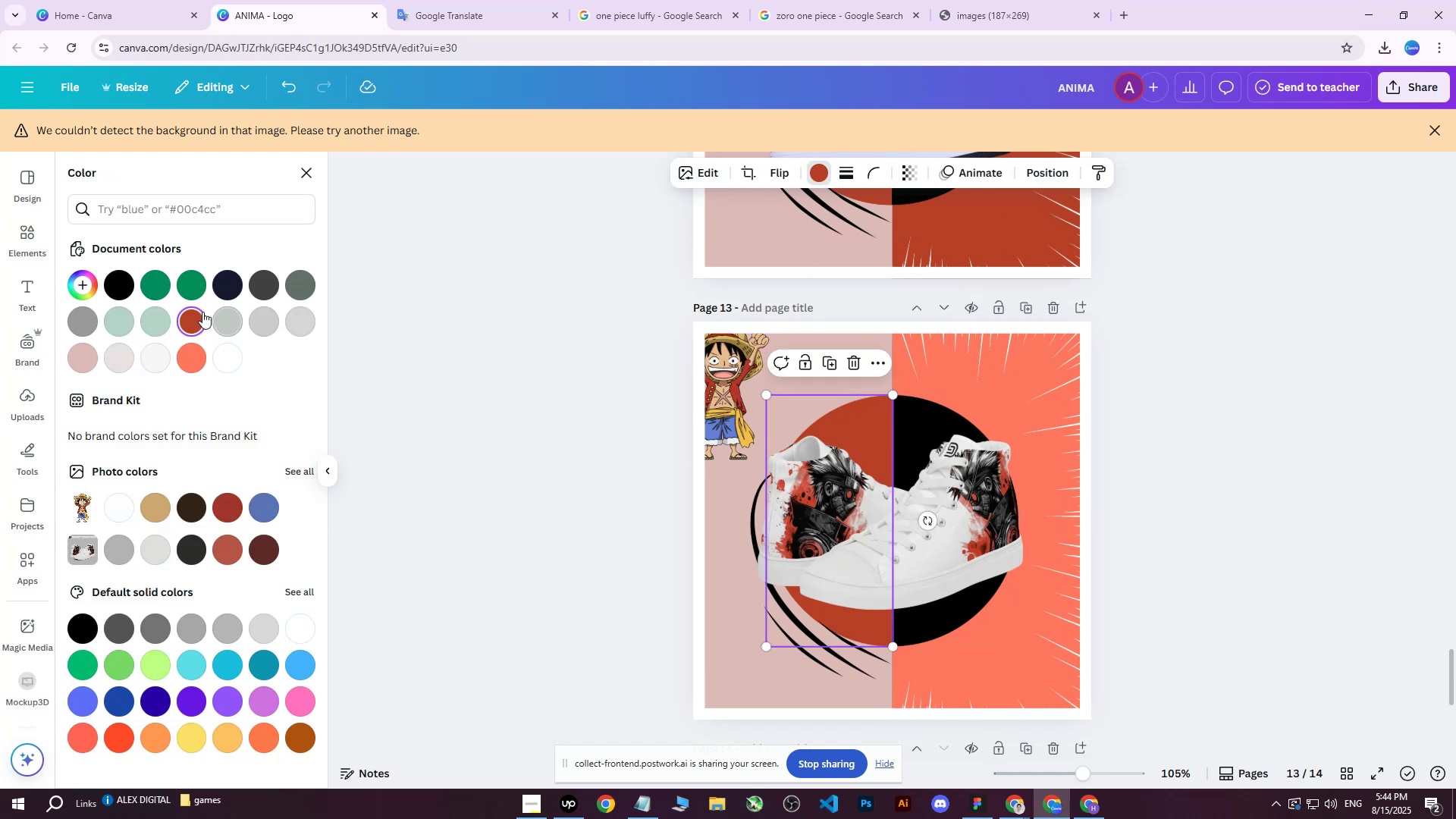 
left_click([193, 321])
 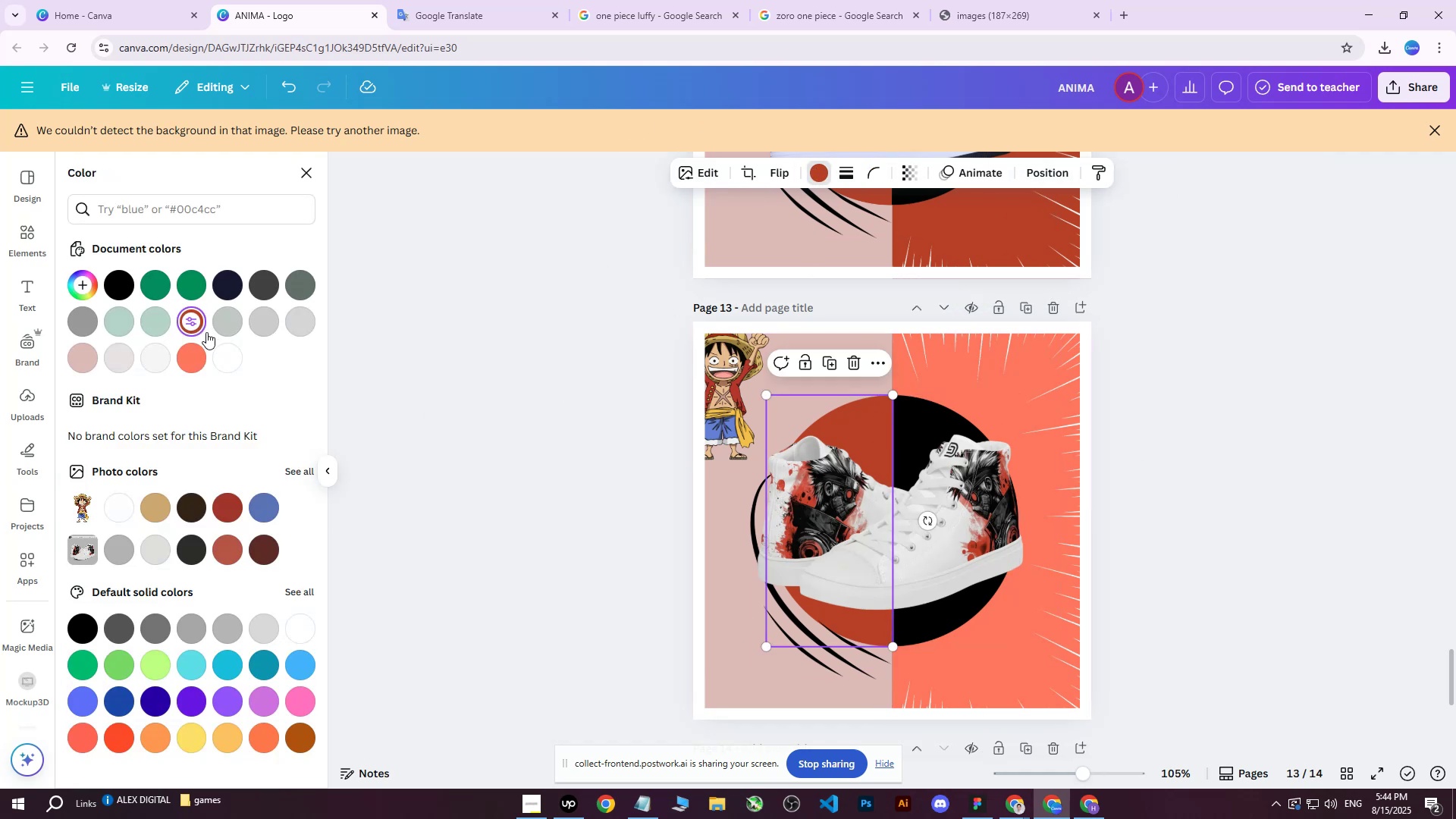 
left_click([196, 328])
 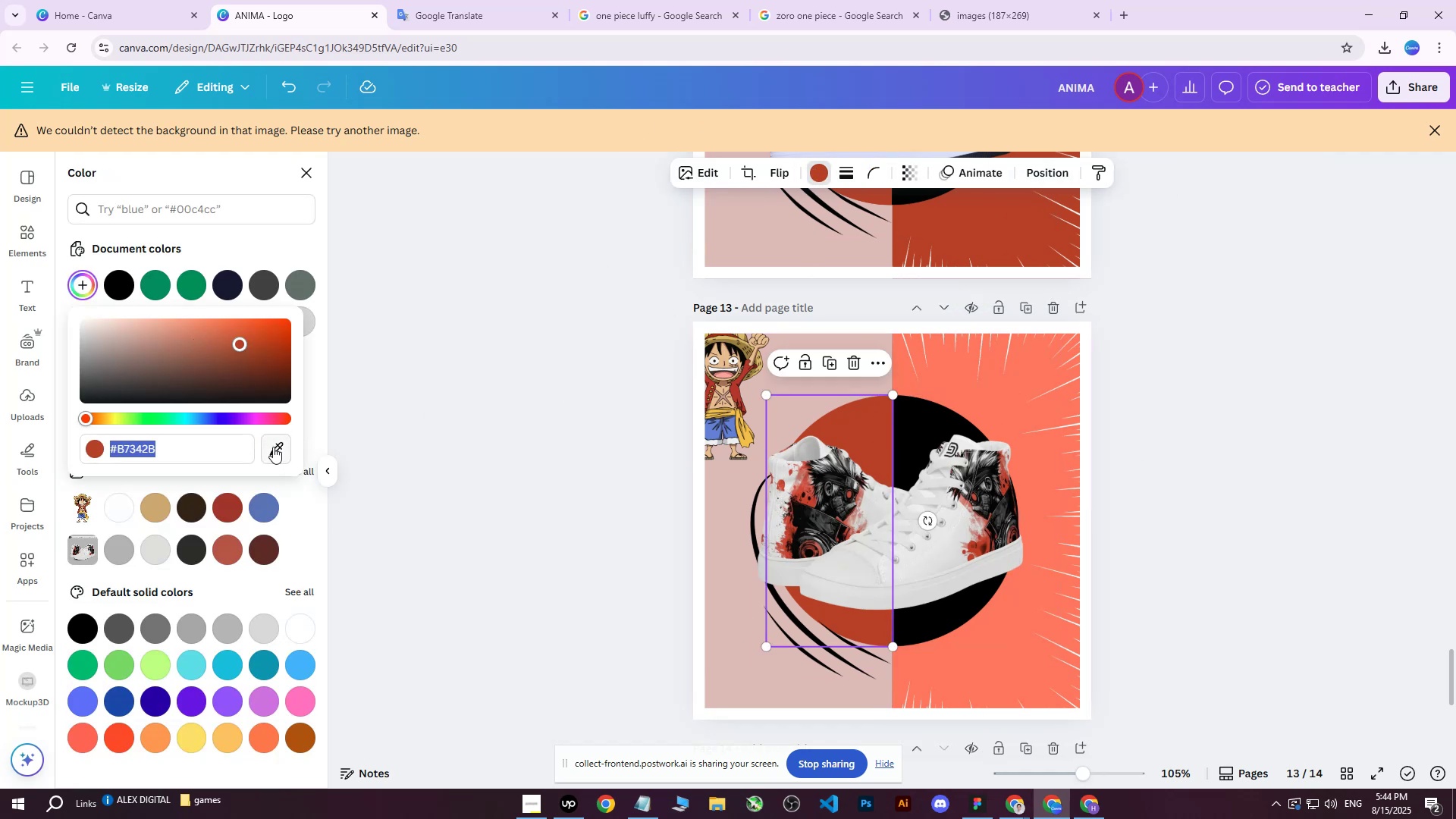 
left_click([273, 448])
 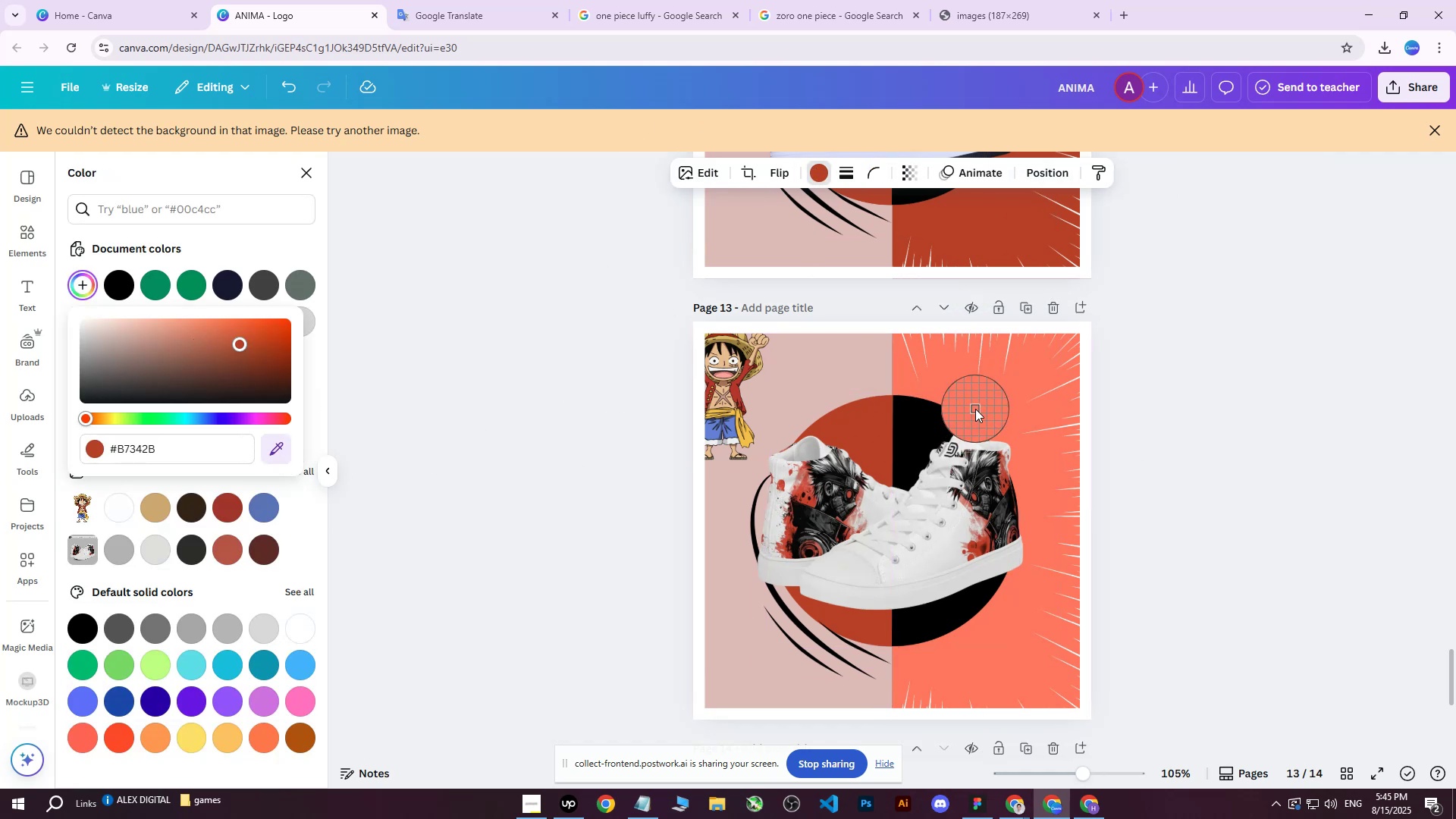 
left_click([975, 409])
 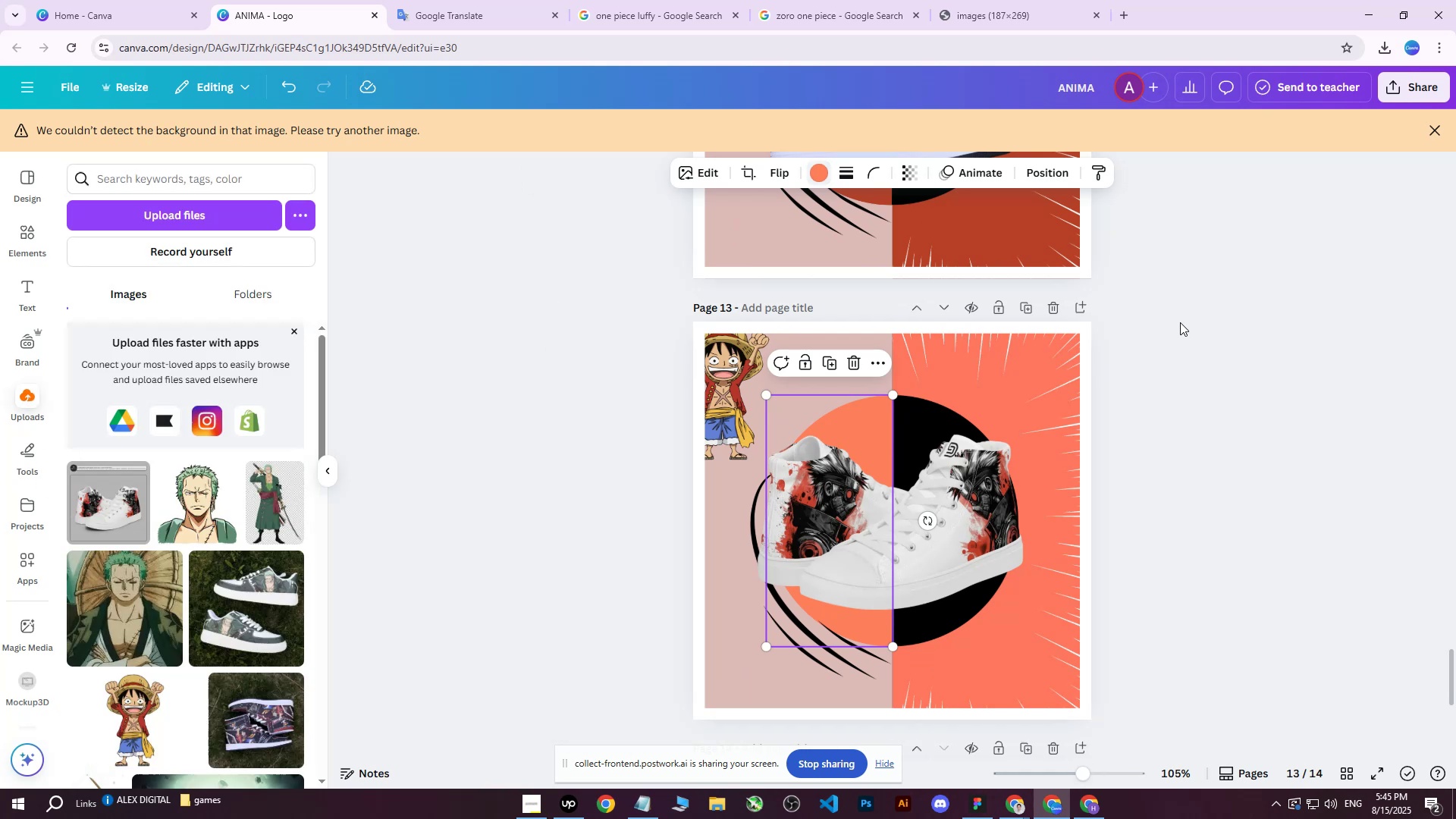 
double_click([1180, 322])
 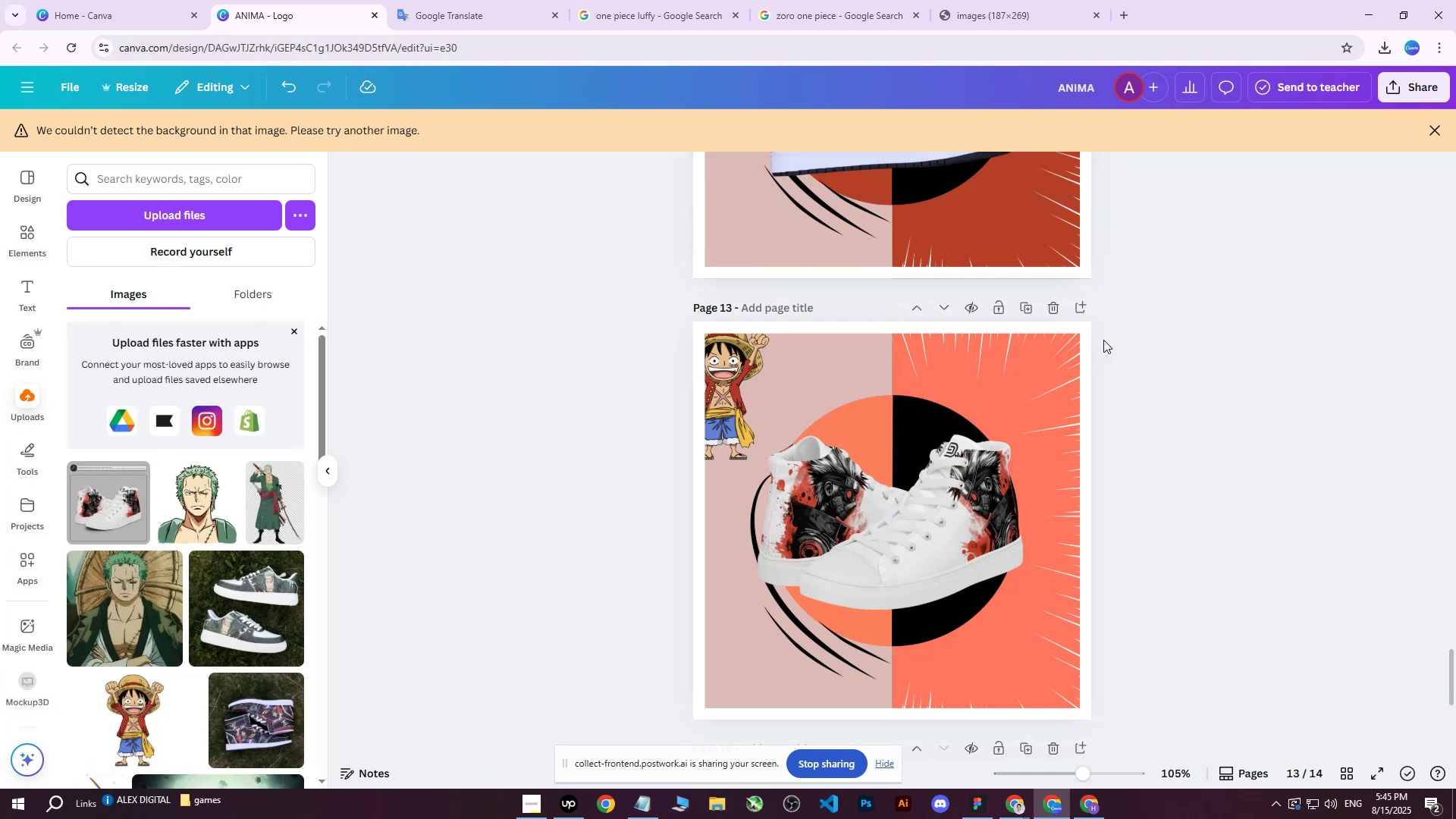 
left_click([1009, 410])
 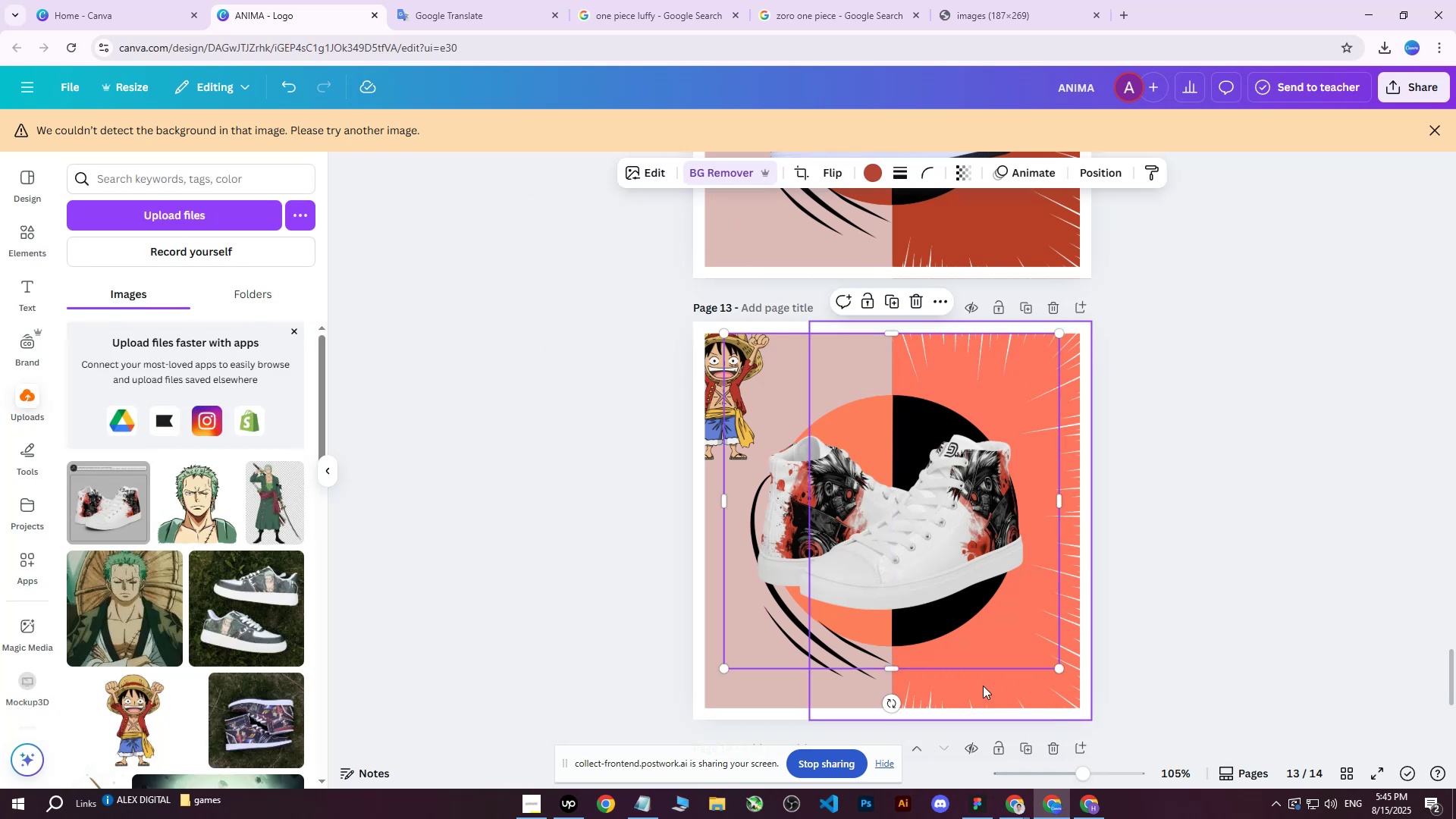 
left_click([972, 686])
 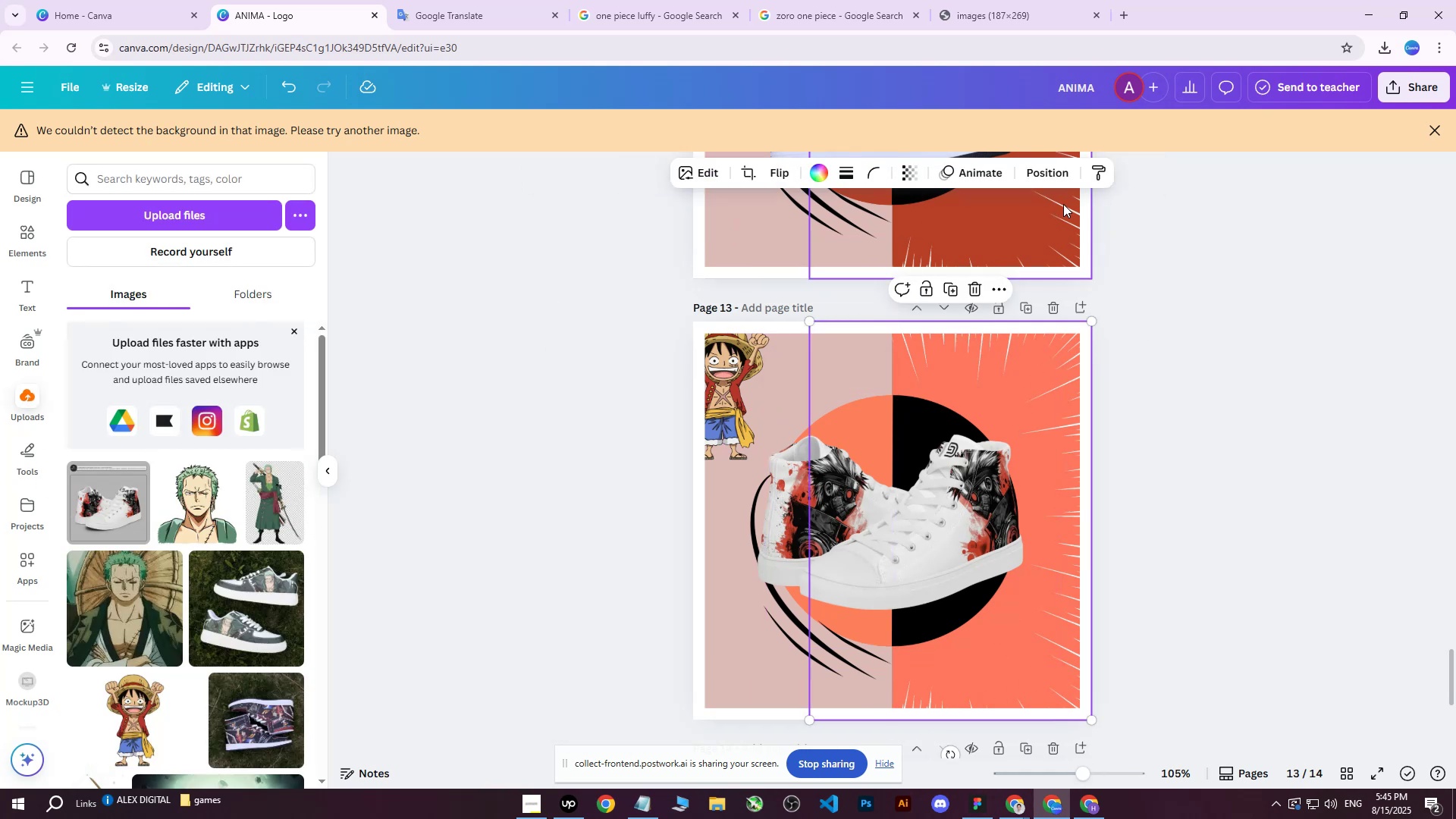 
left_click([1059, 176])
 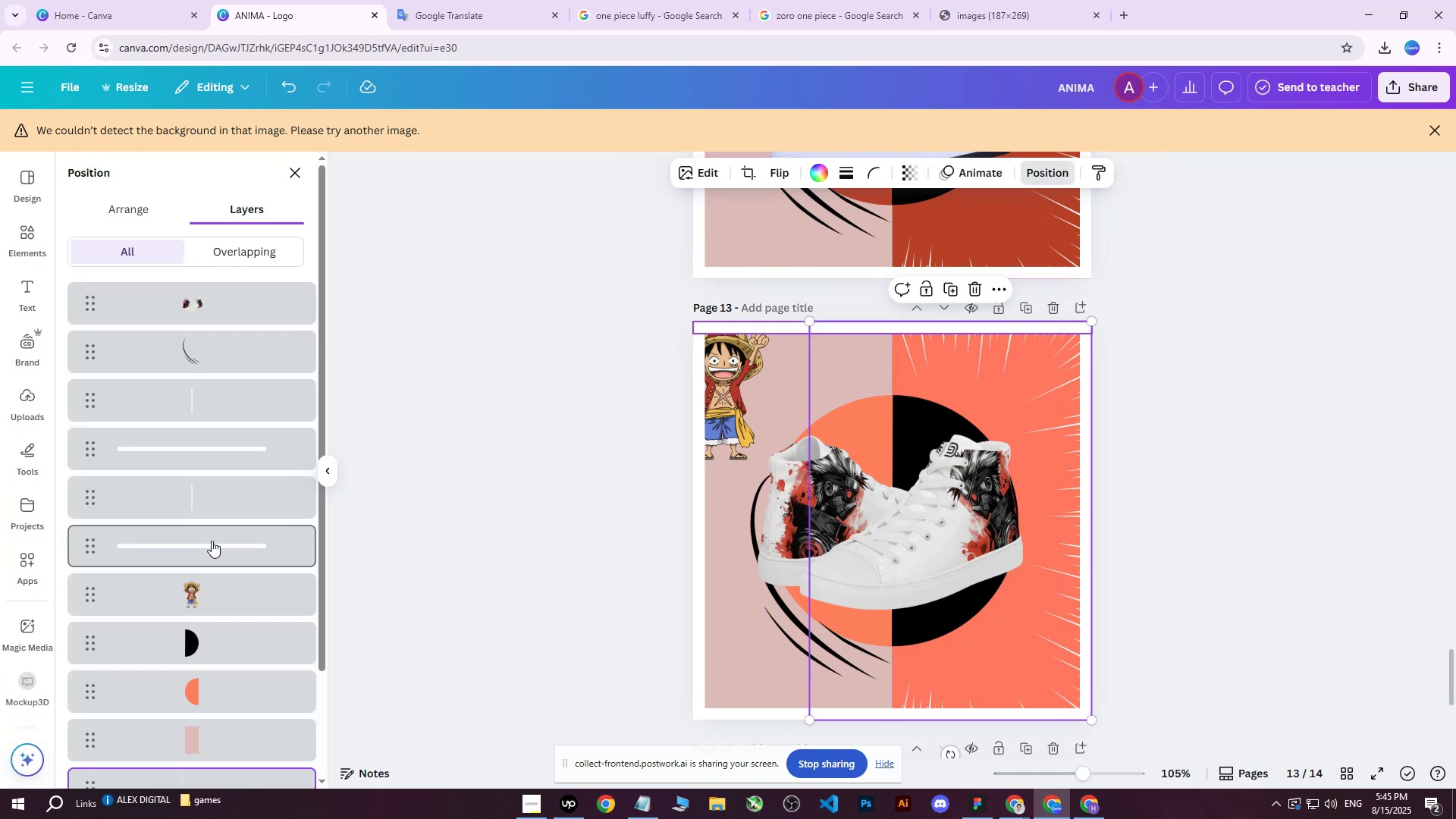 
scroll: coordinate [227, 550], scroll_direction: down, amount: 3.0
 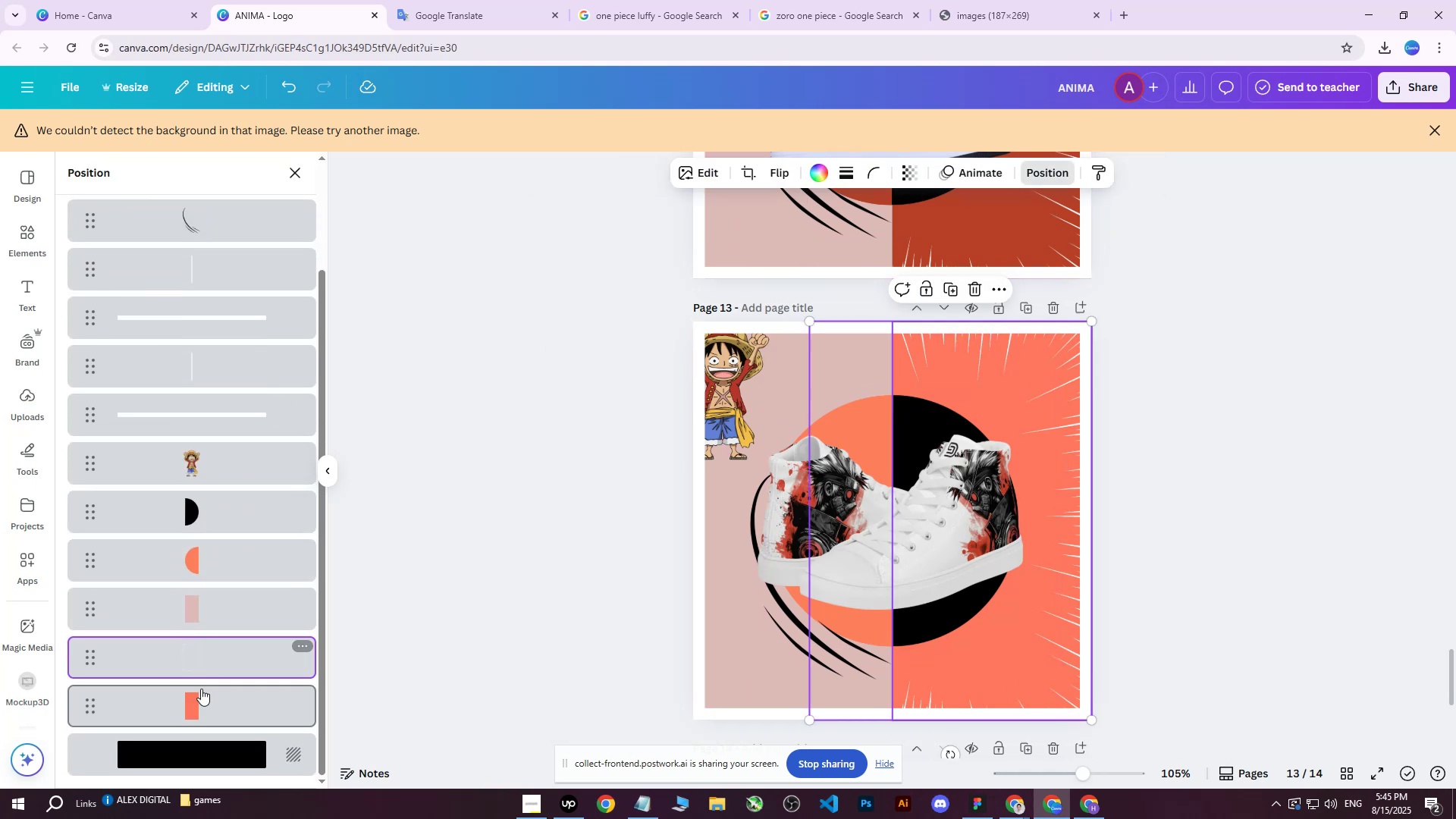 
left_click([195, 704])
 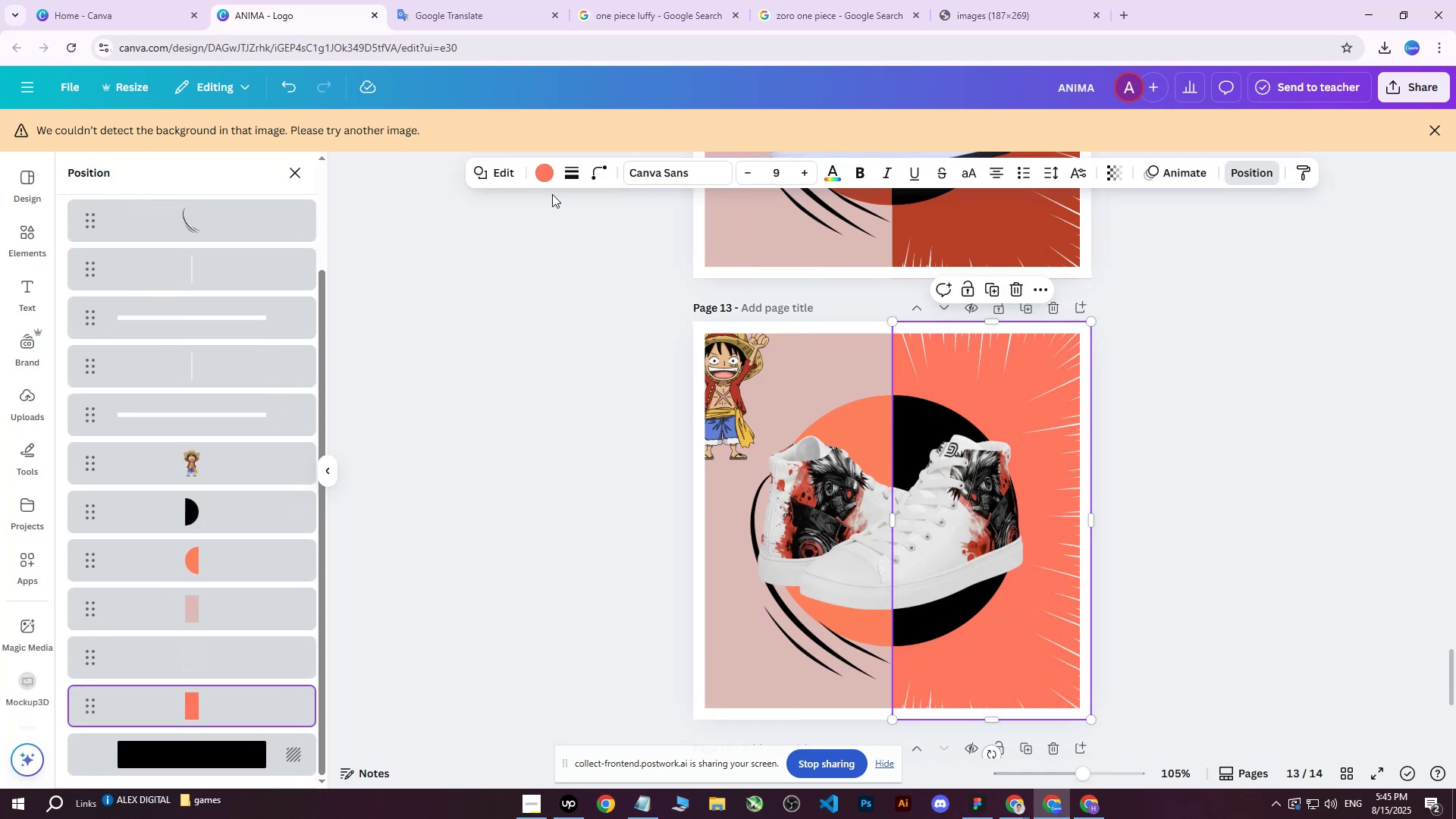 
left_click([544, 173])
 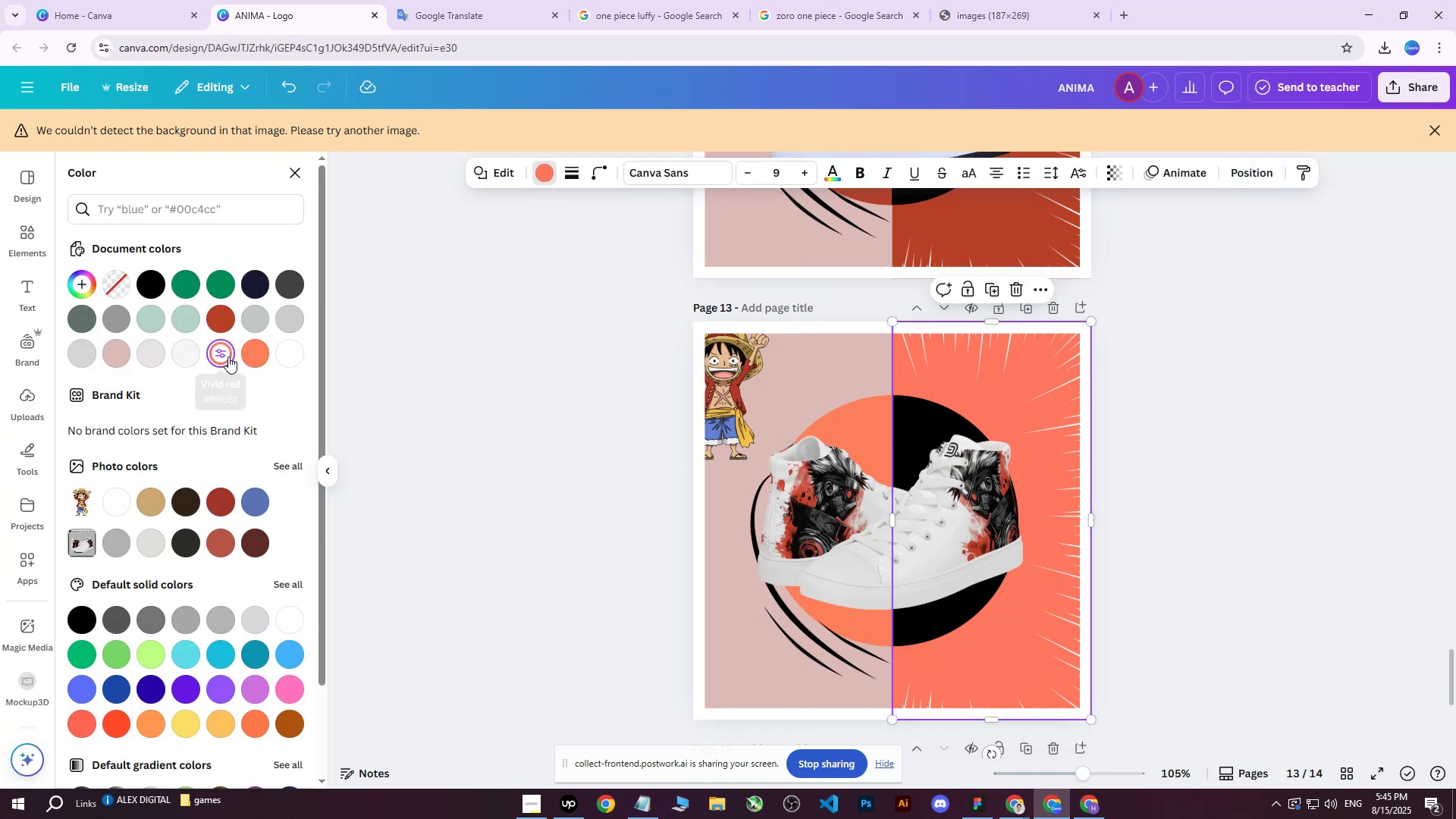 
left_click([219, 346])
 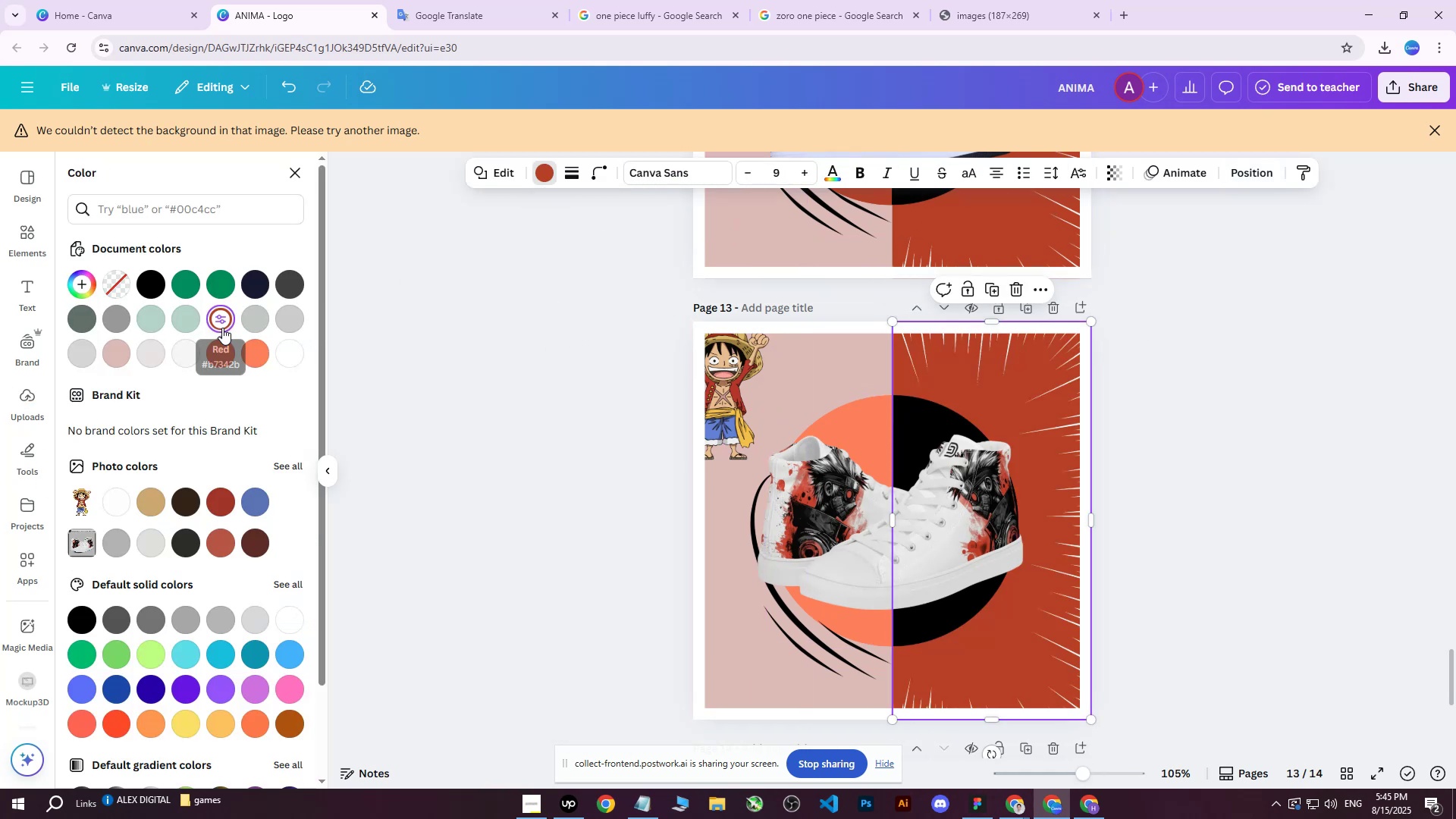 
double_click([223, 353])
 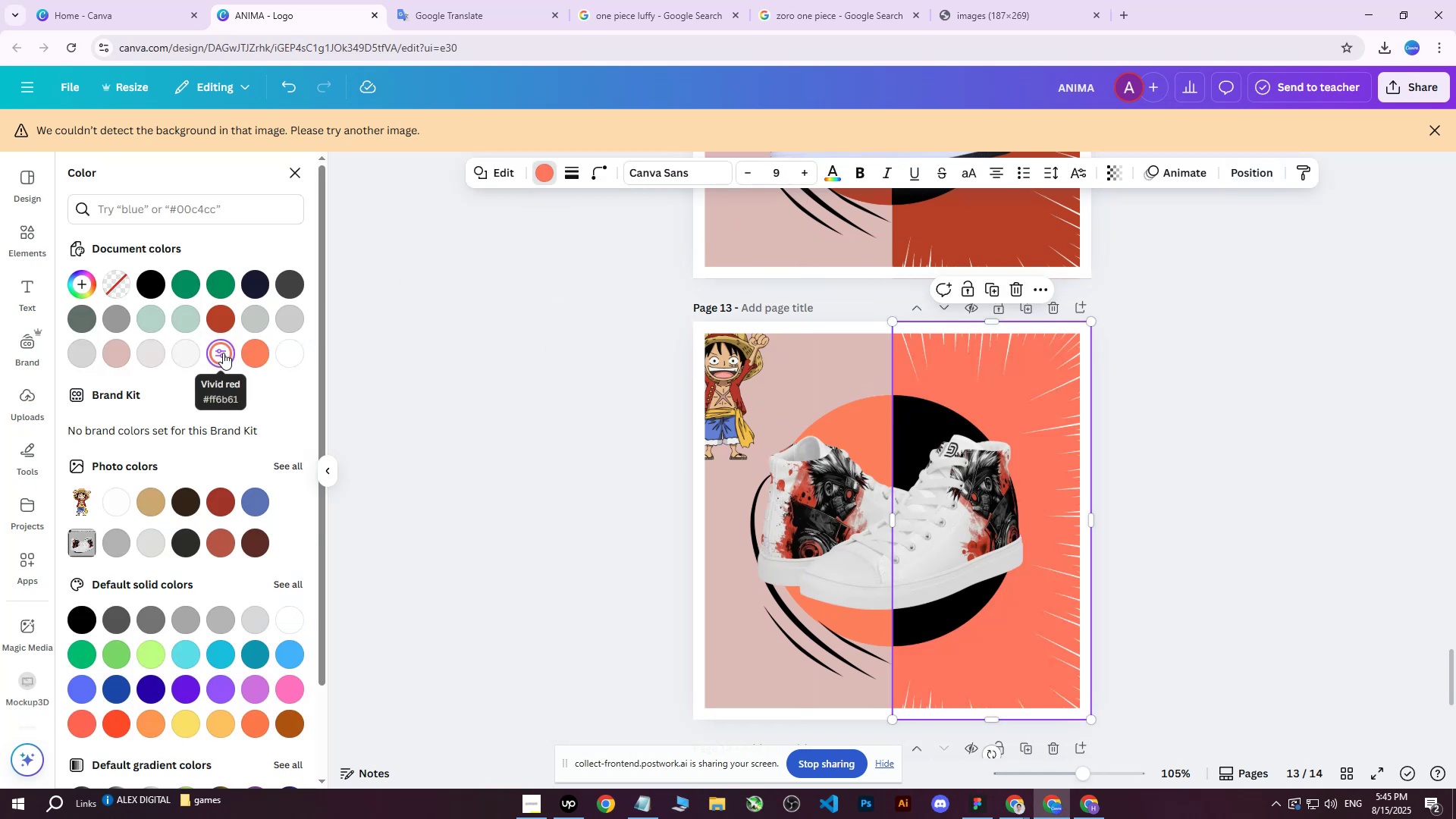 
triple_click([223, 353])
 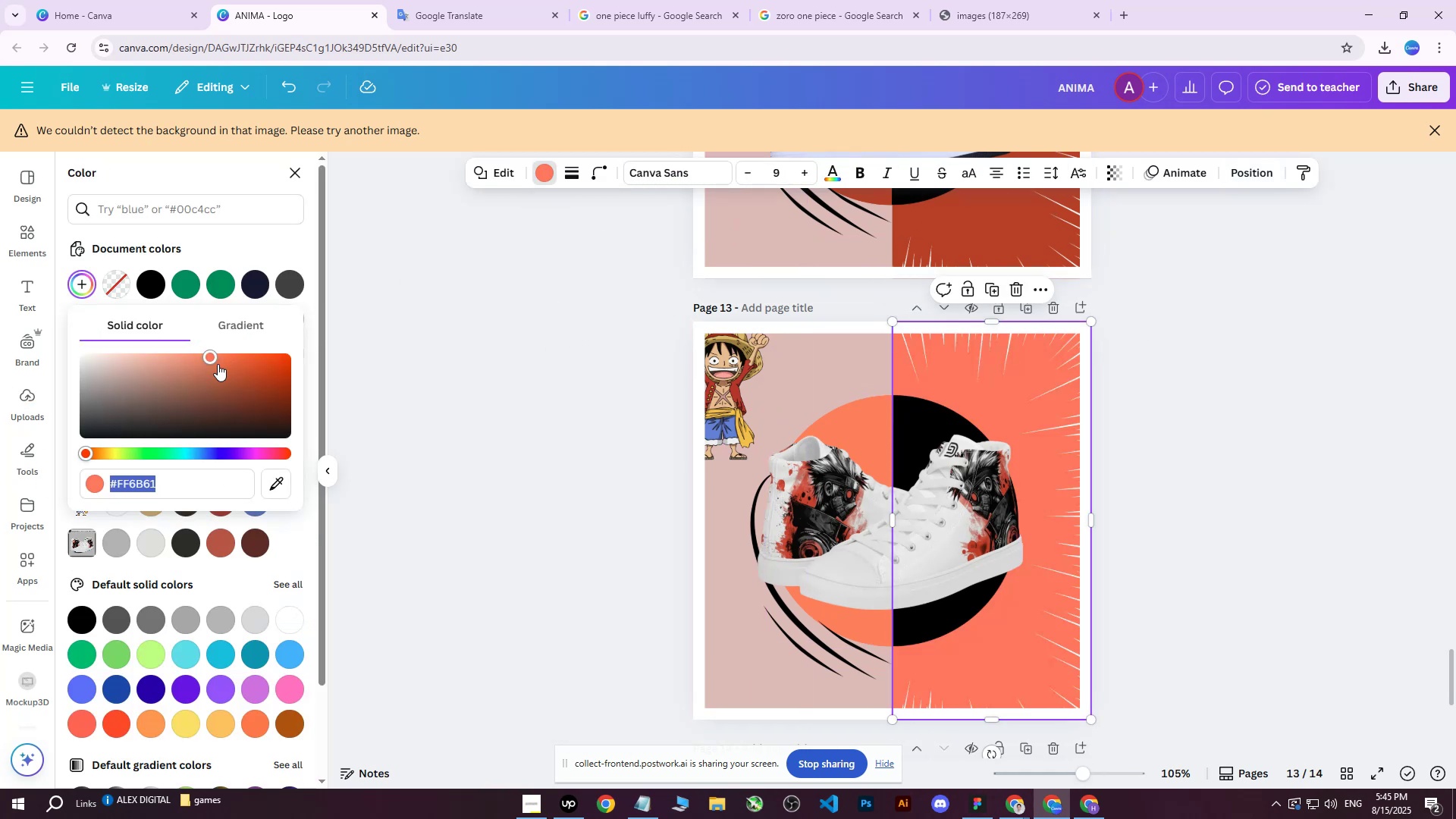 
left_click_drag(start_coordinate=[215, 367], to_coordinate=[271, 403])
 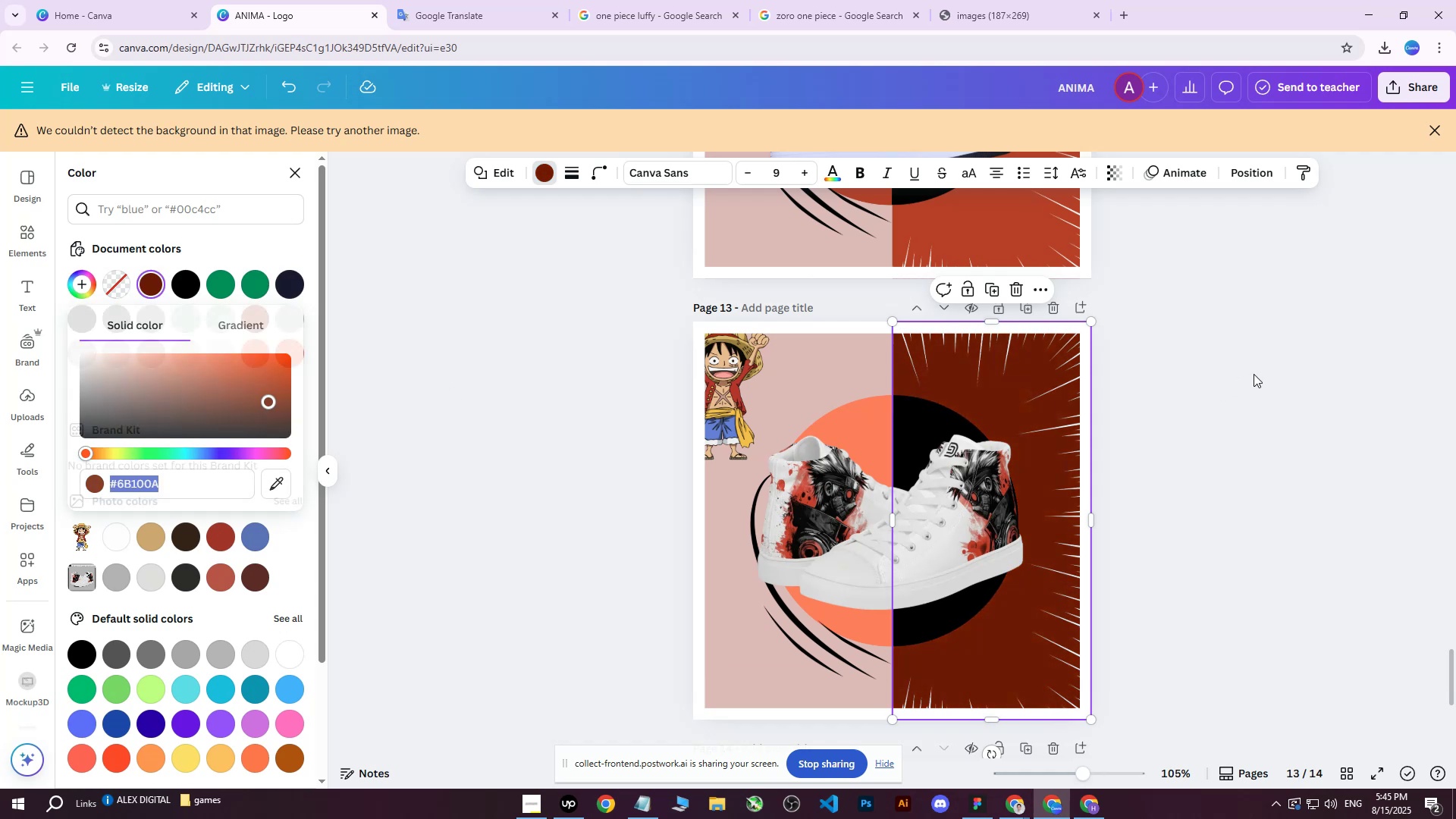 
double_click([1254, 374])
 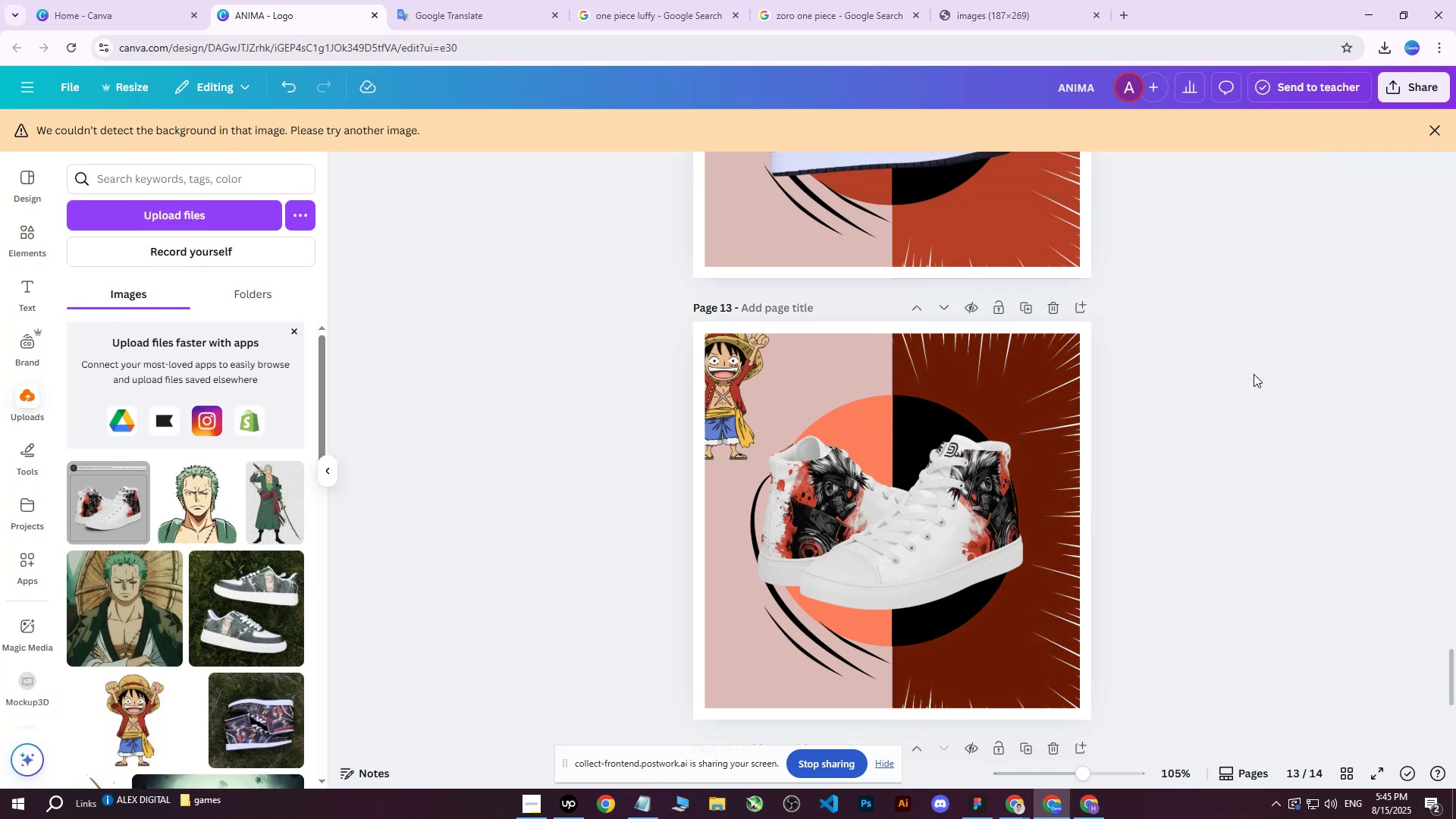 
scroll: coordinate [1239, 390], scroll_direction: up, amount: 3.0
 